 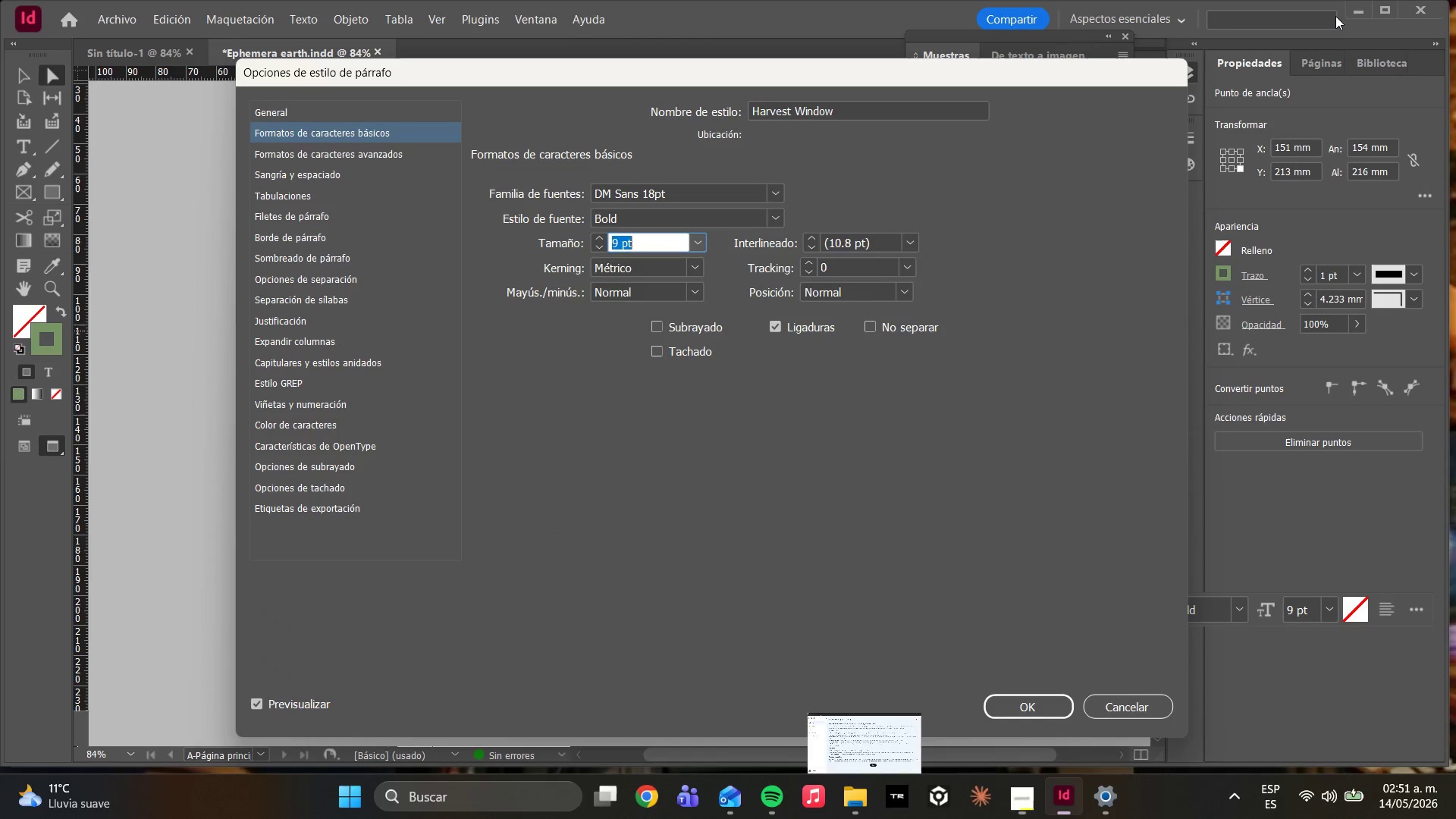 
left_click([808, 368])
 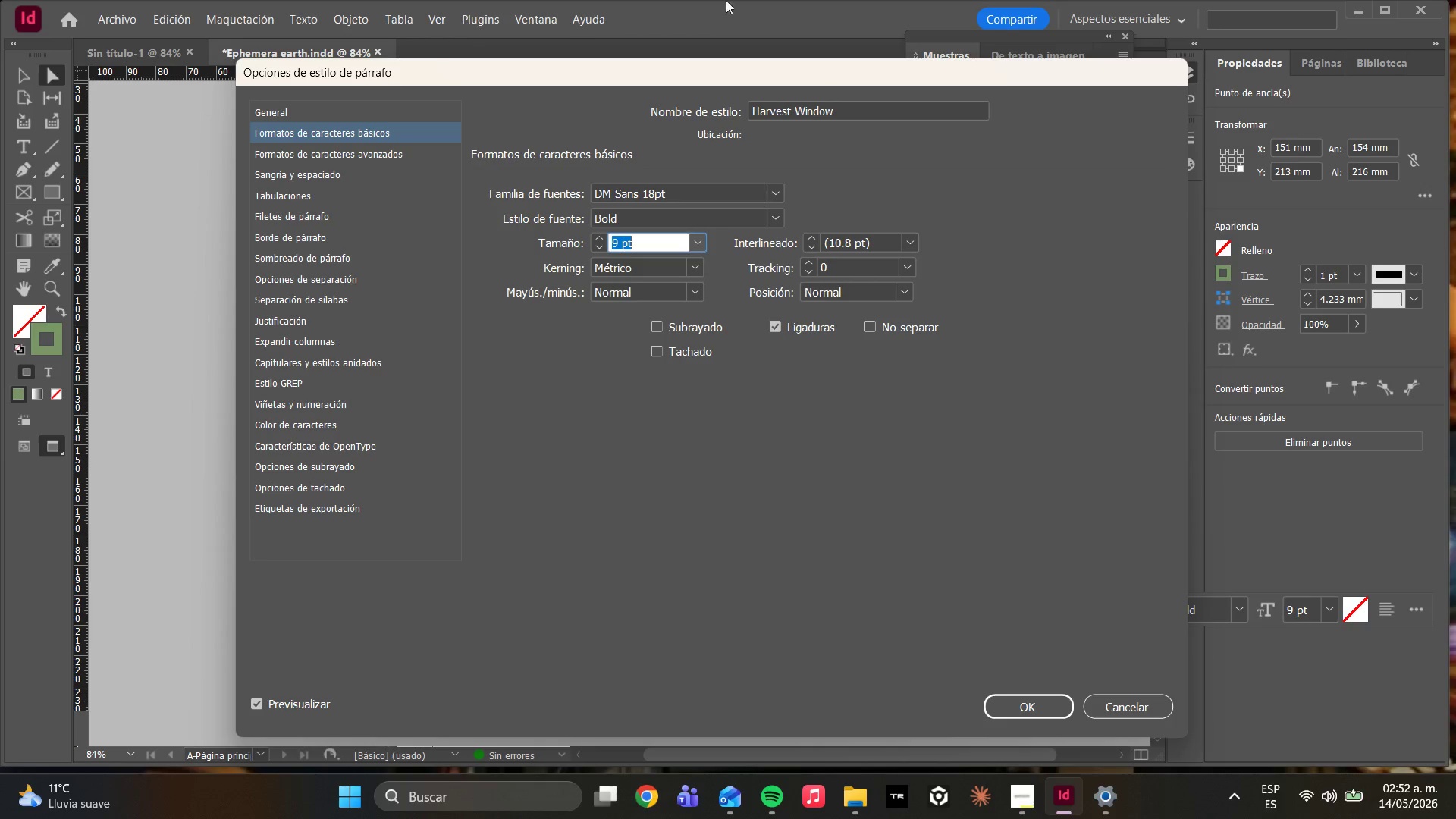 
wait(28.27)
 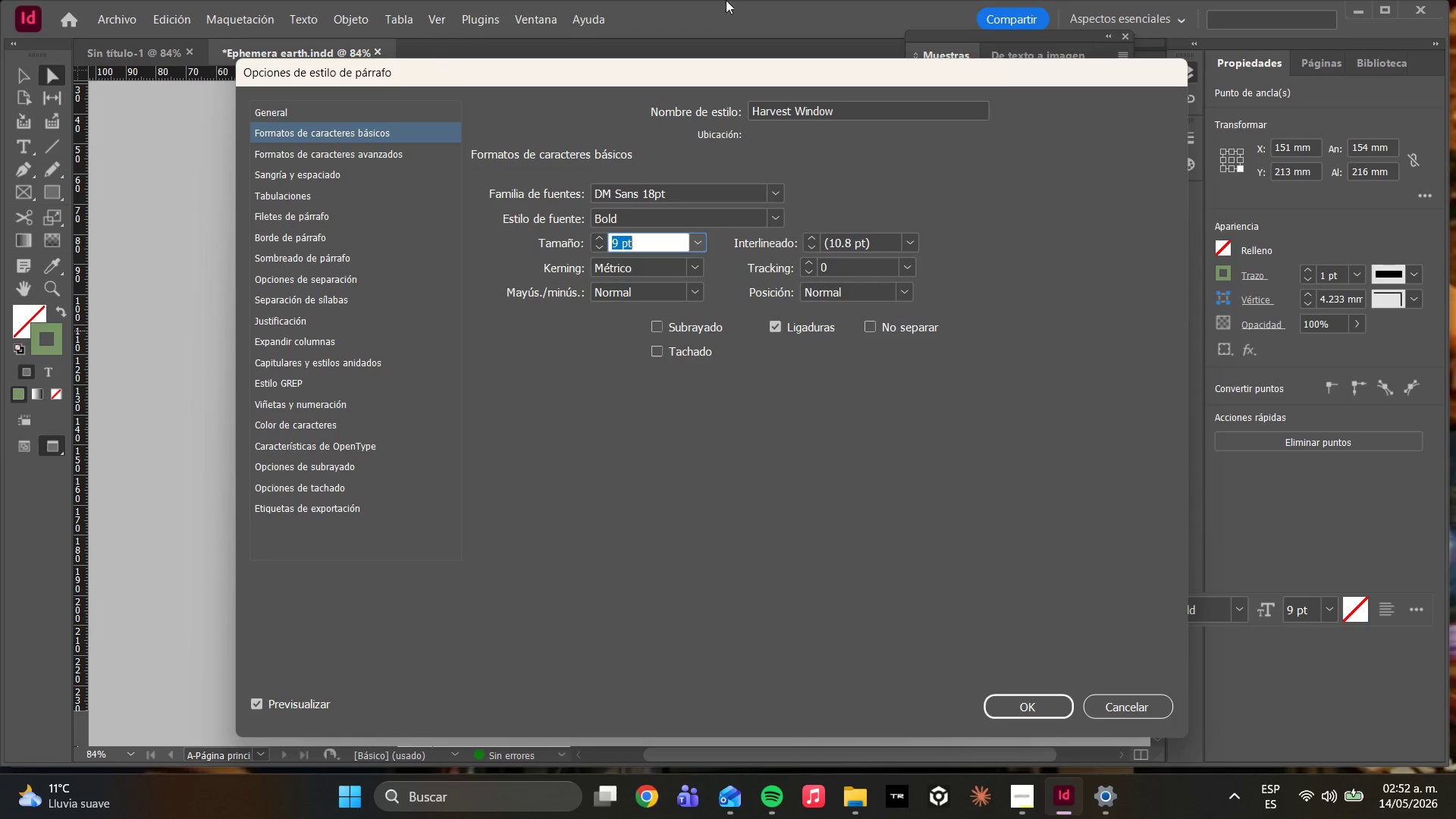 
left_click([298, 422])
 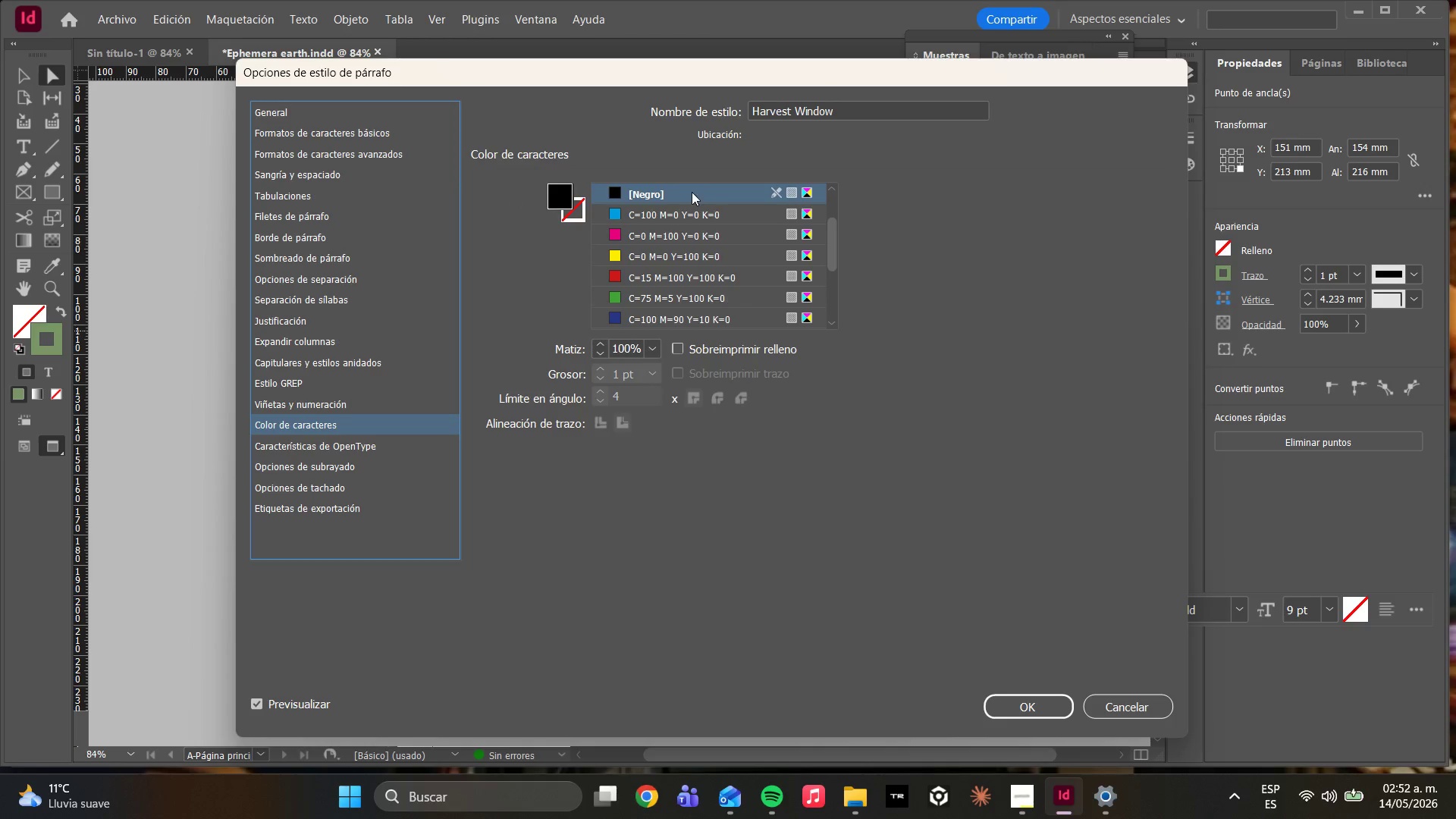 
scroll: coordinate [685, 209], scroll_direction: down, amount: 6.0
 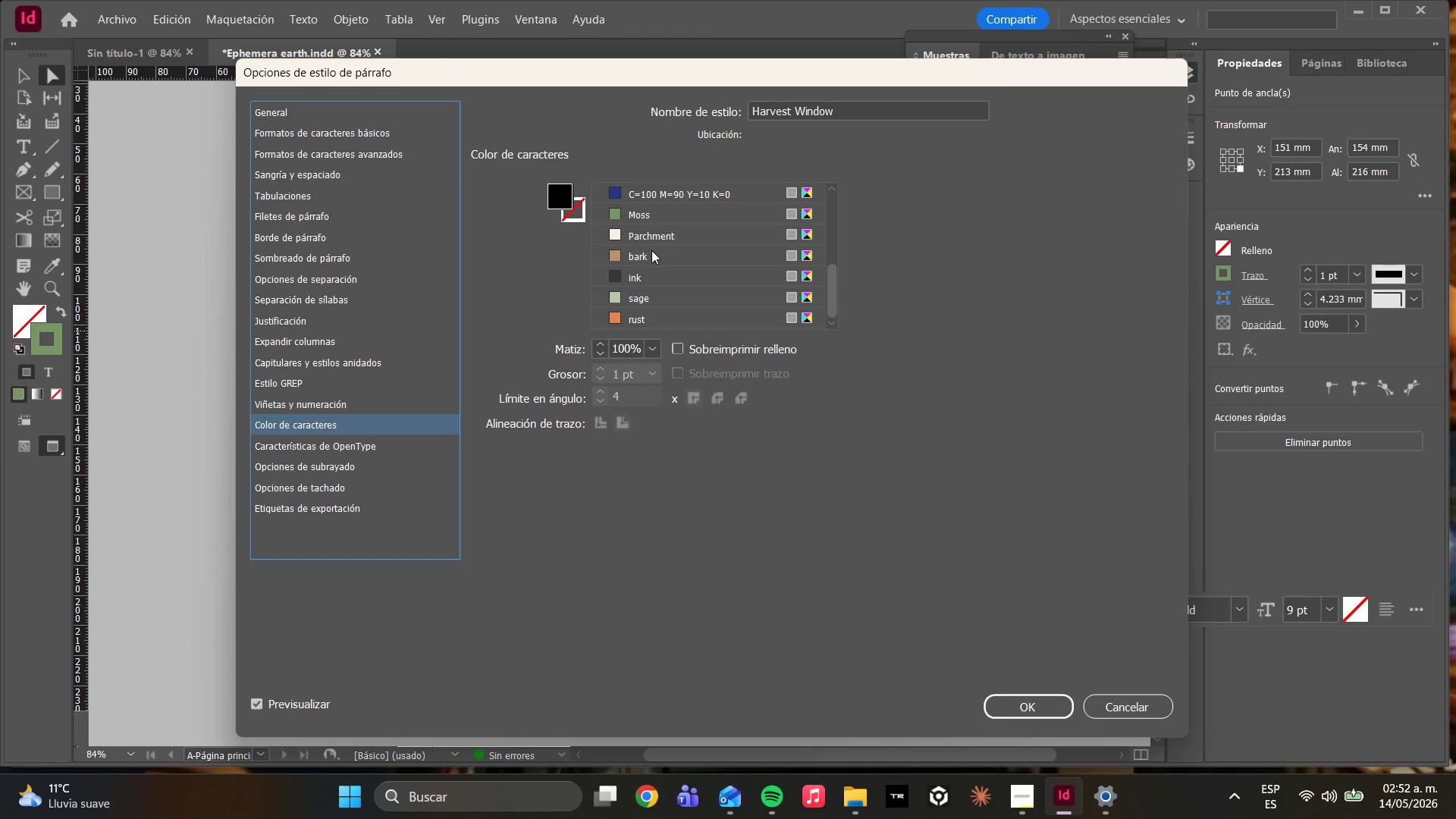 
left_click([651, 258])
 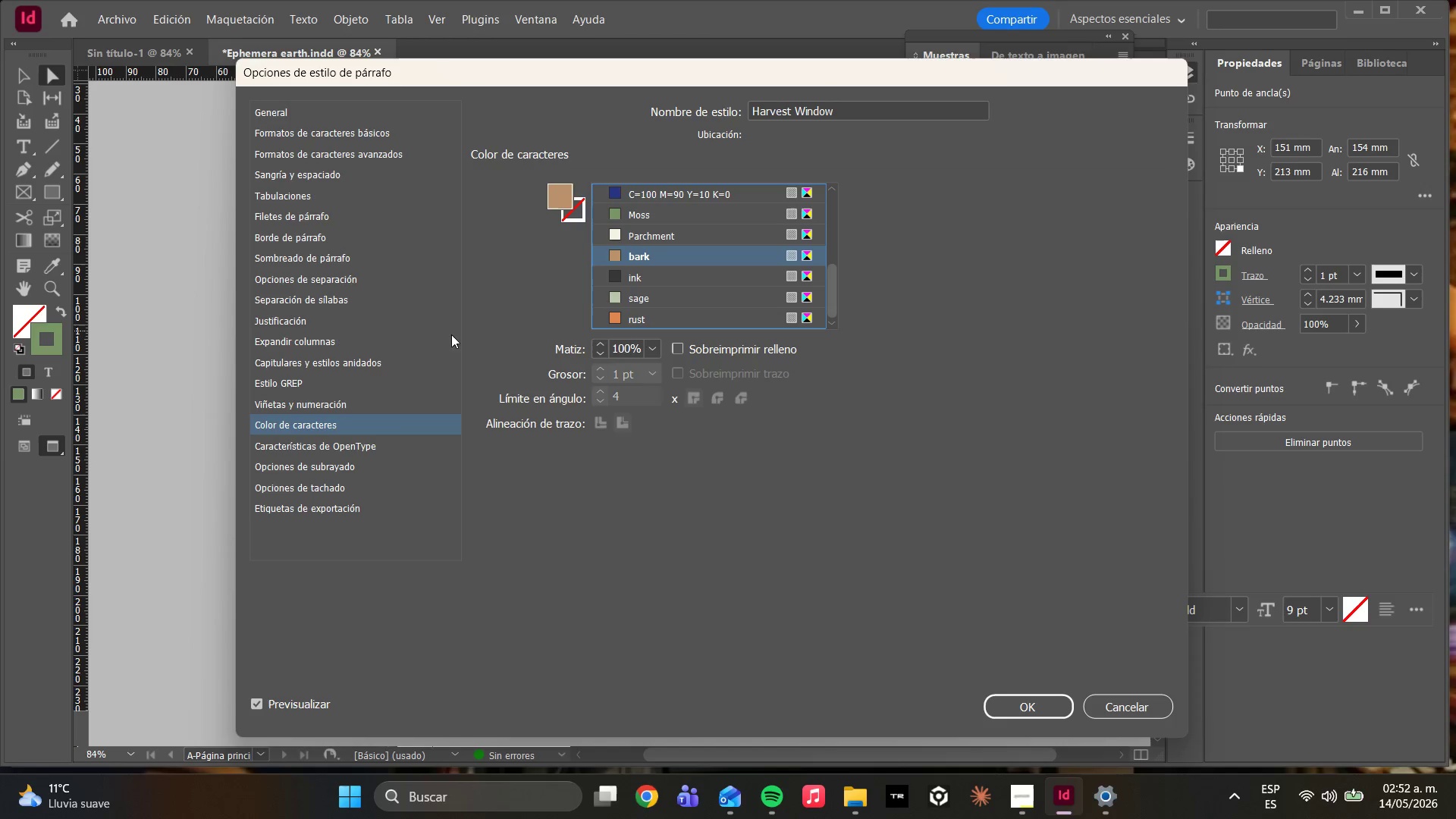 
wait(15.69)
 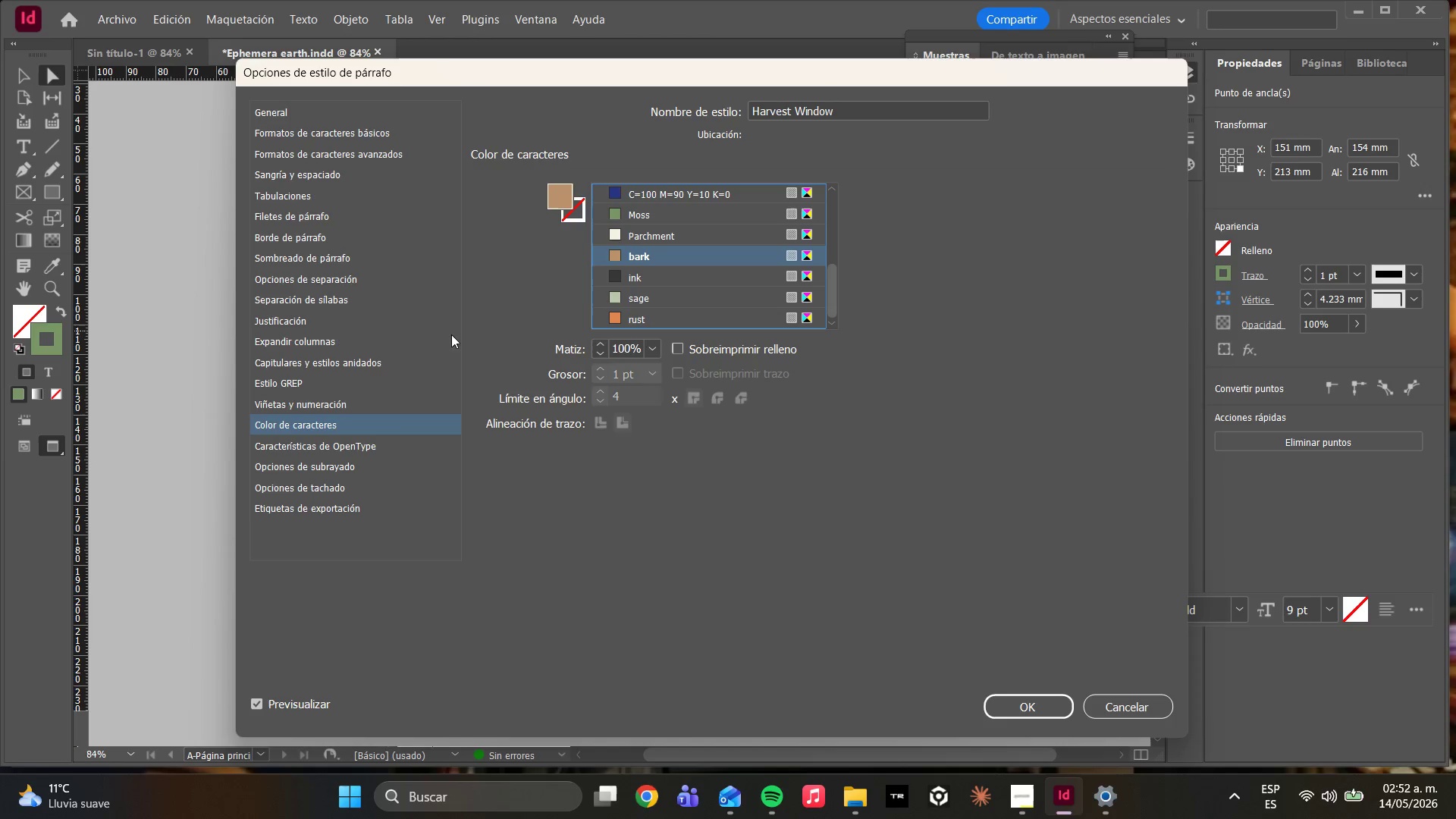 
left_click_drag(start_coordinate=[298, 209], to_coordinate=[301, 214])
 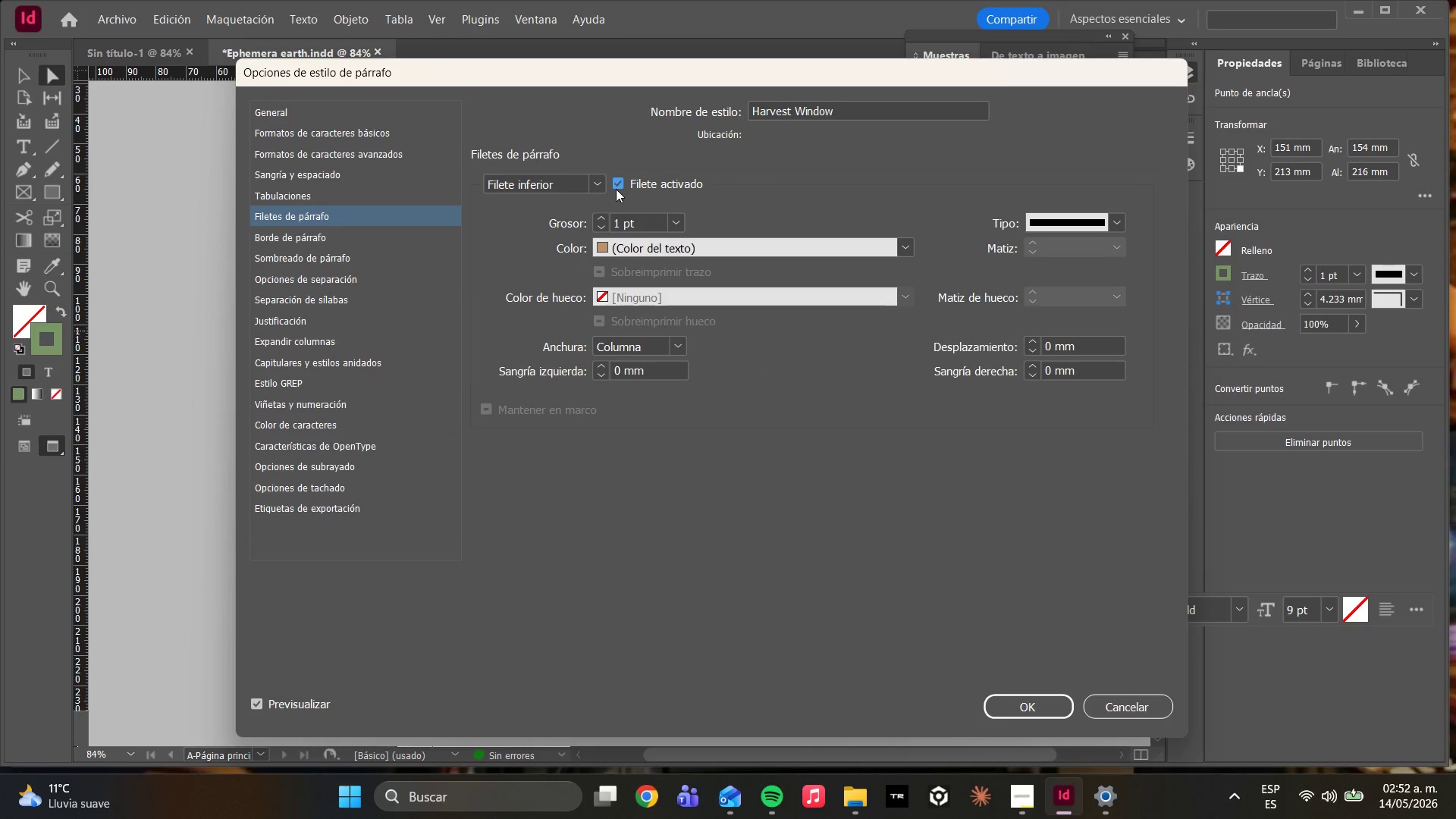 
wait(5.06)
 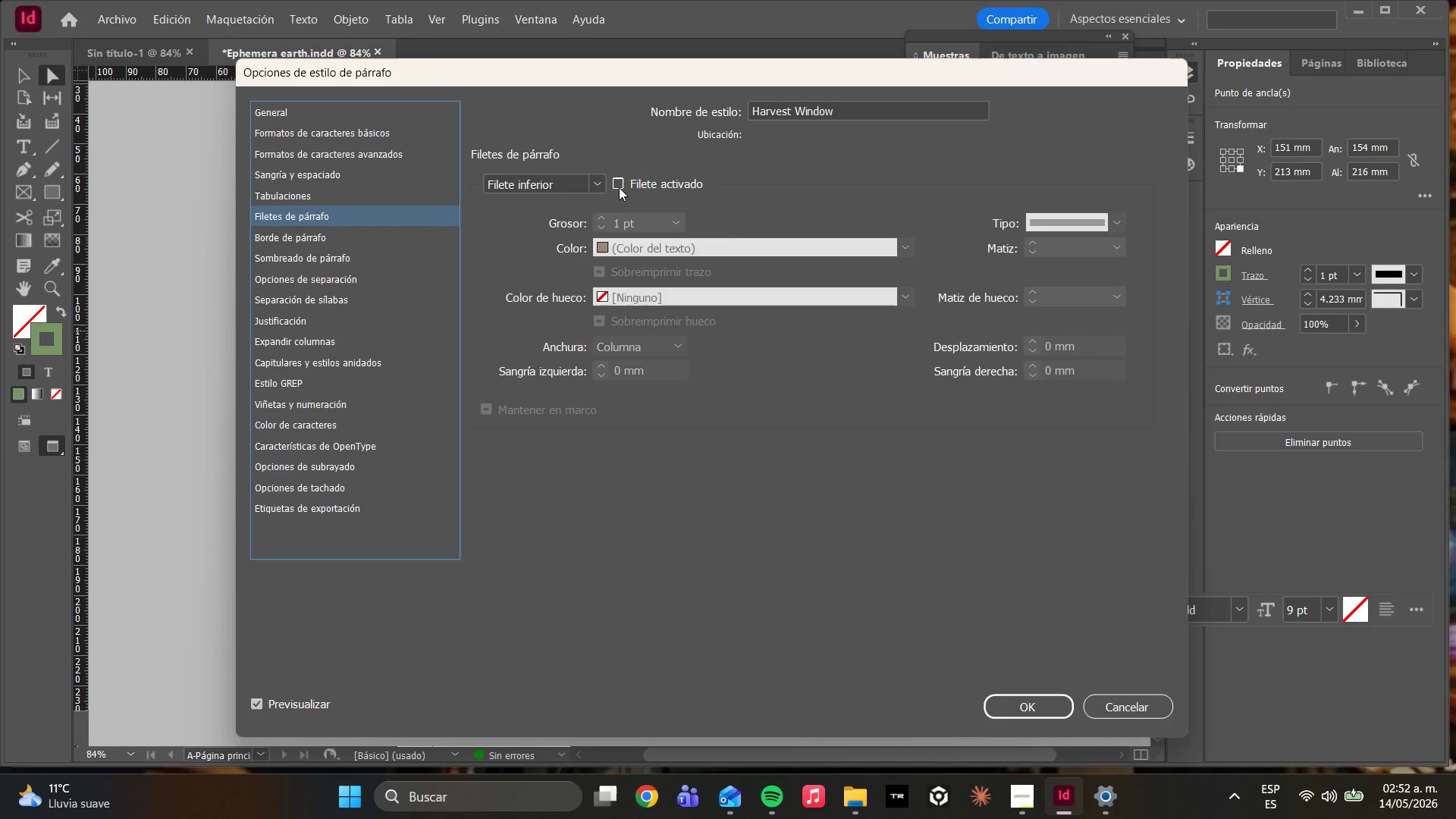 
left_click([685, 230])
 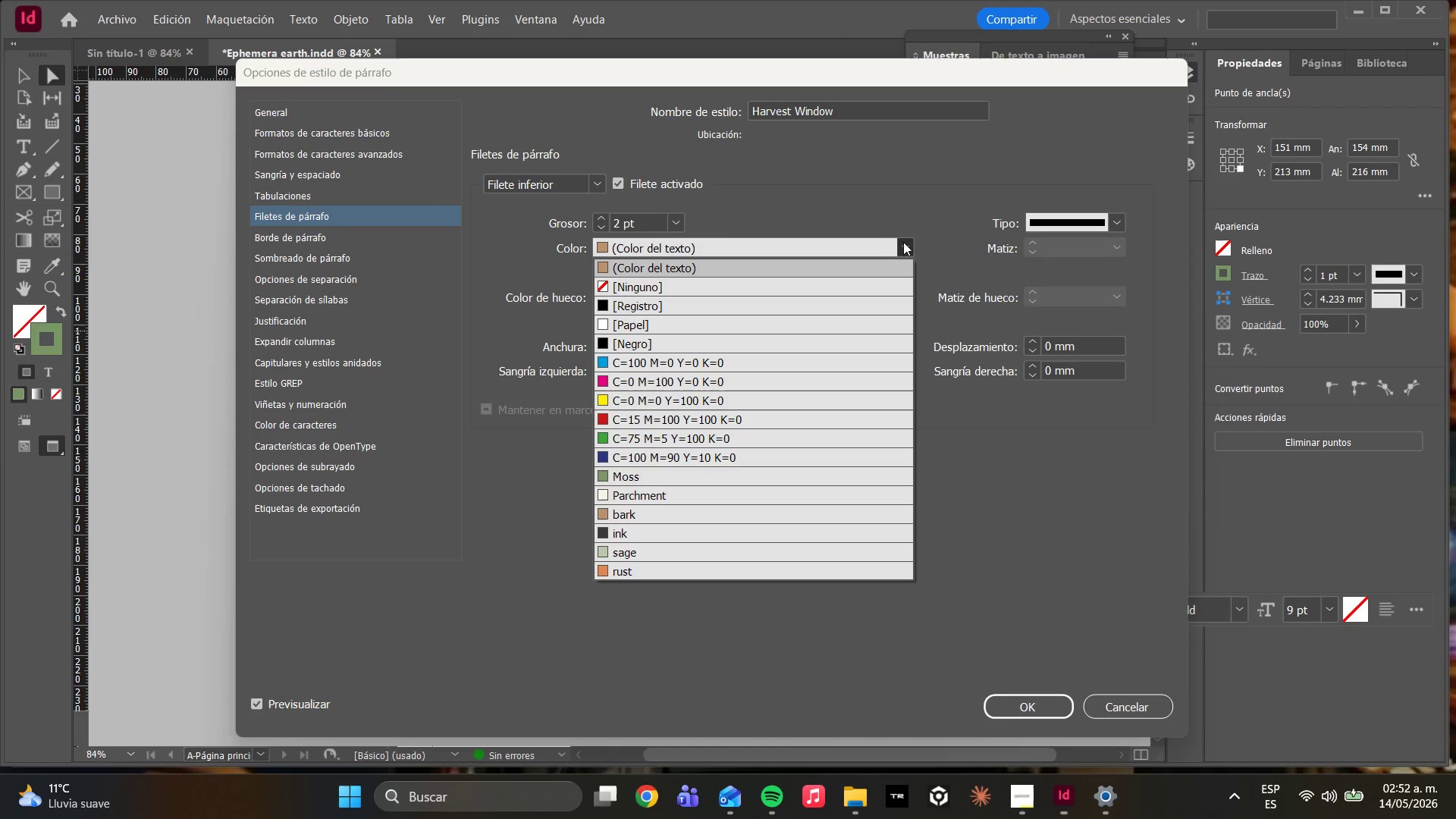 
left_click([625, 557])
 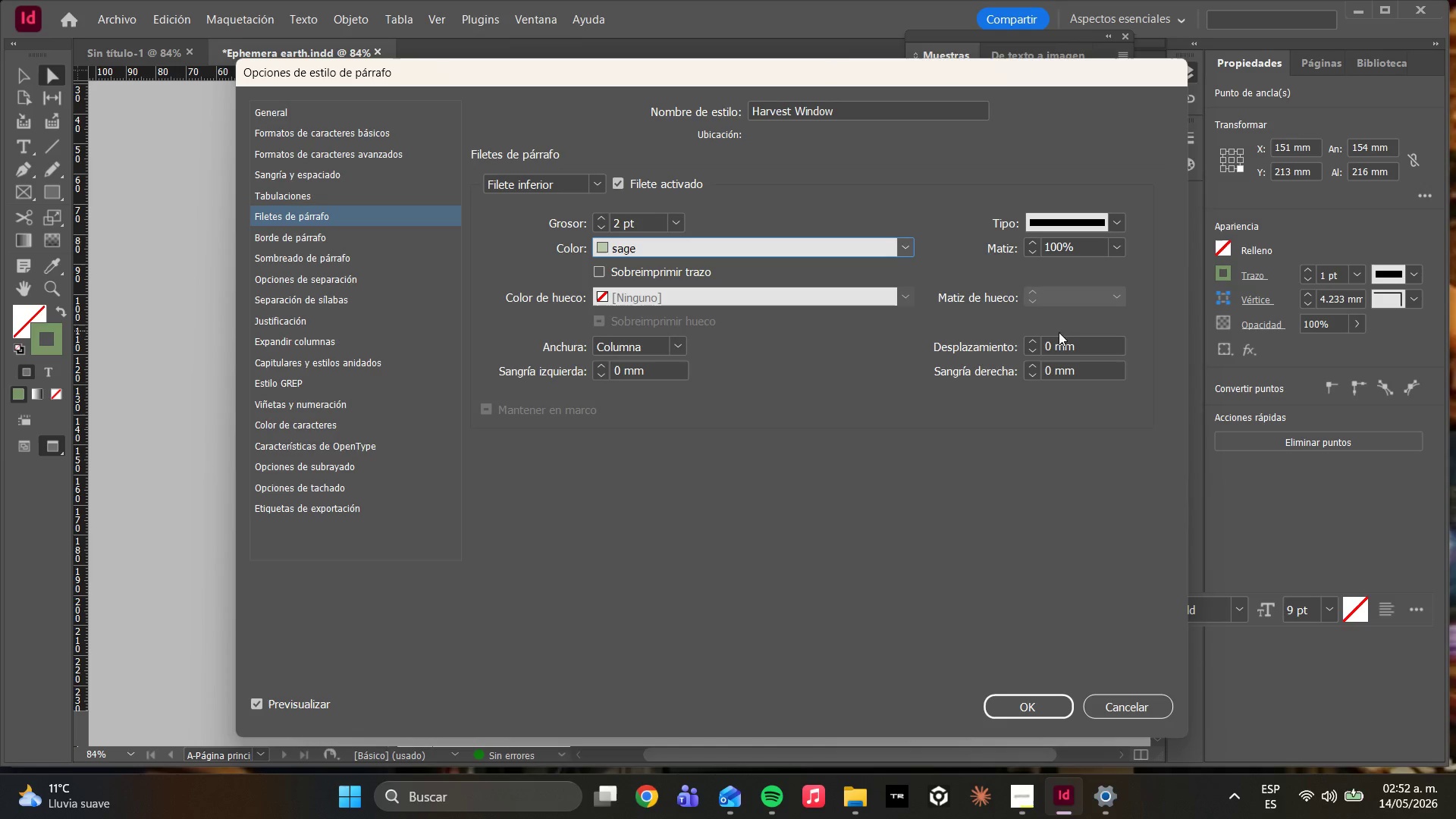 
left_click_drag(start_coordinate=[1050, 349], to_coordinate=[1036, 347])
 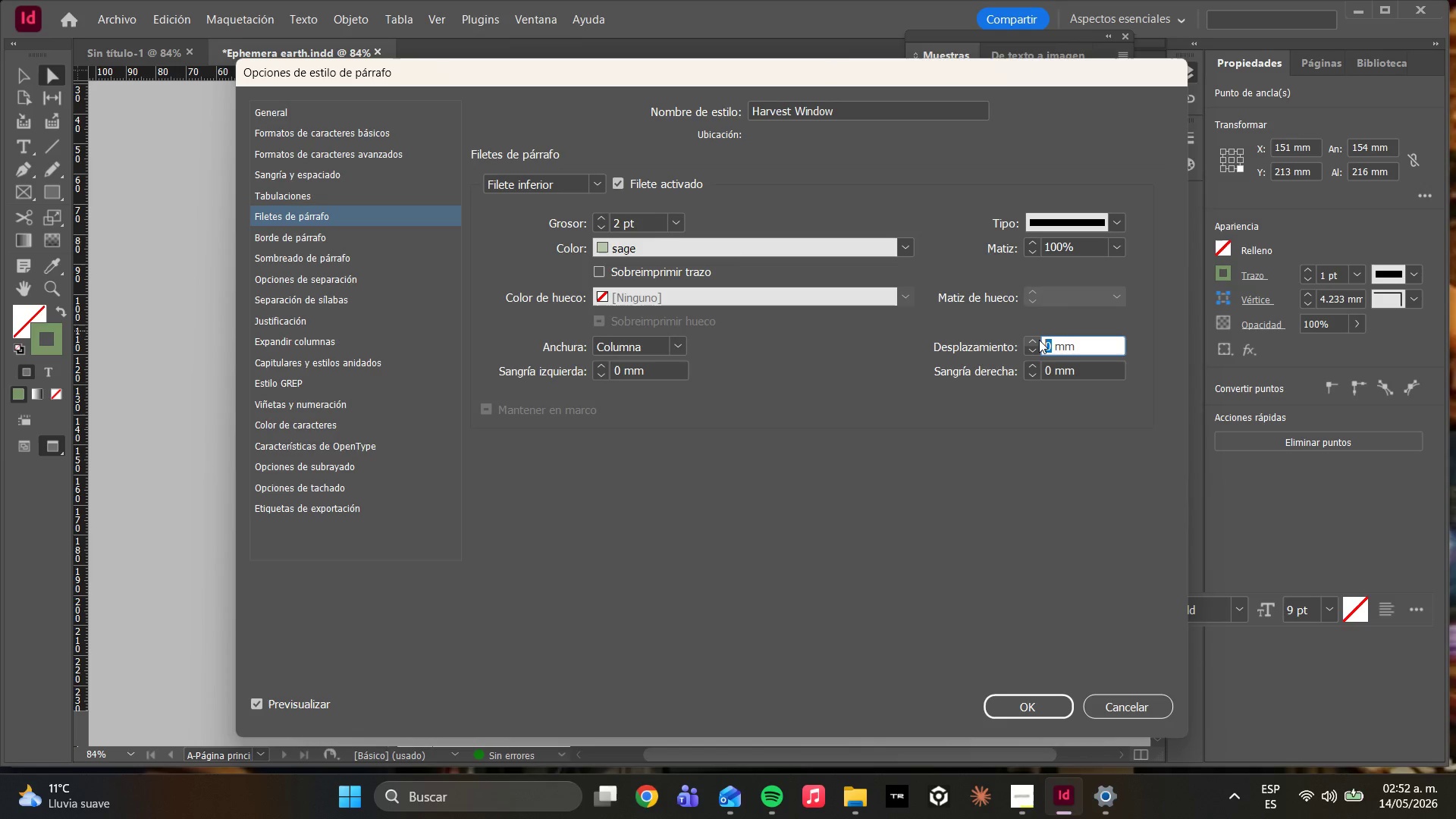 
key(0)
 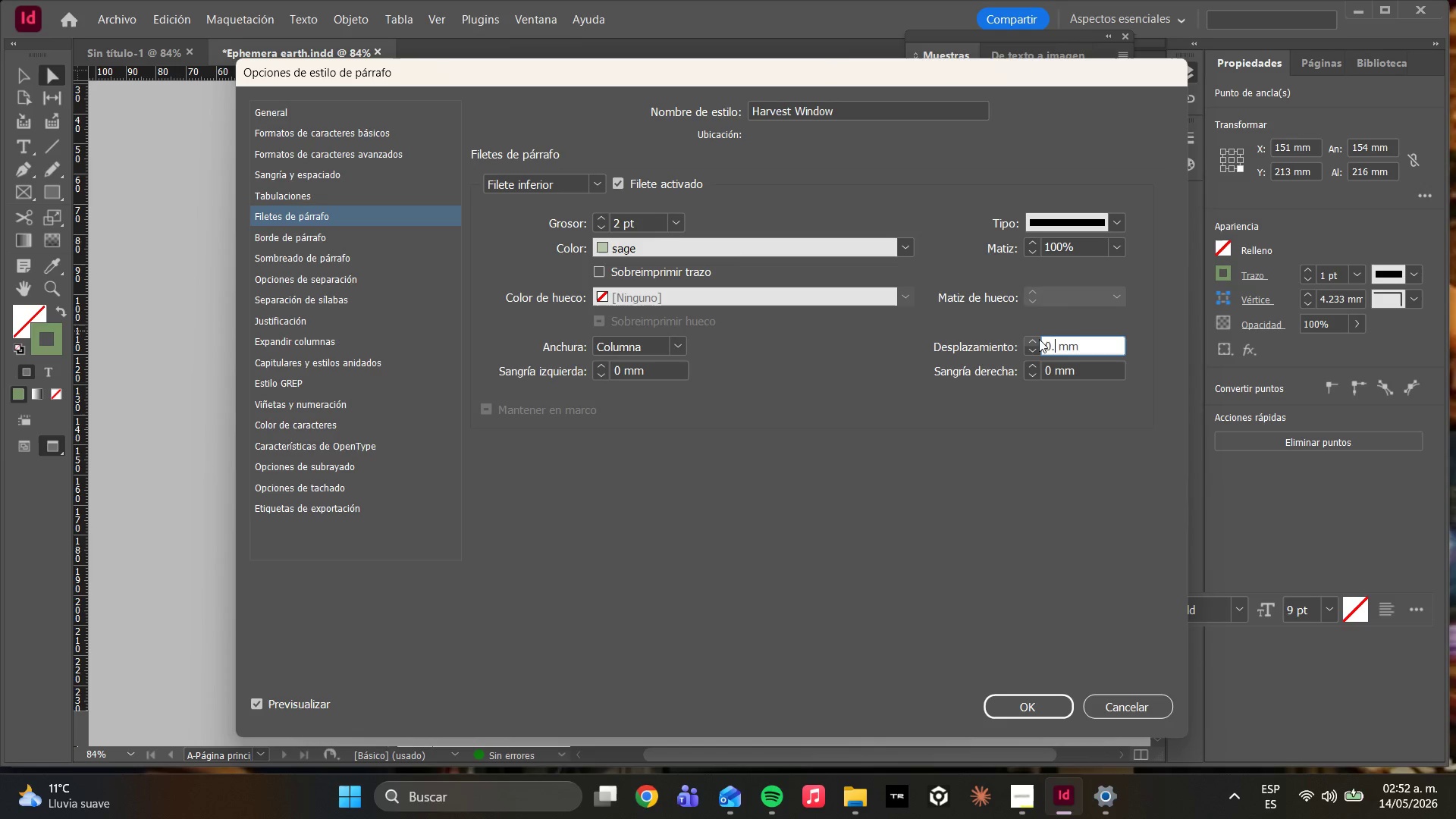 
key(Period)
 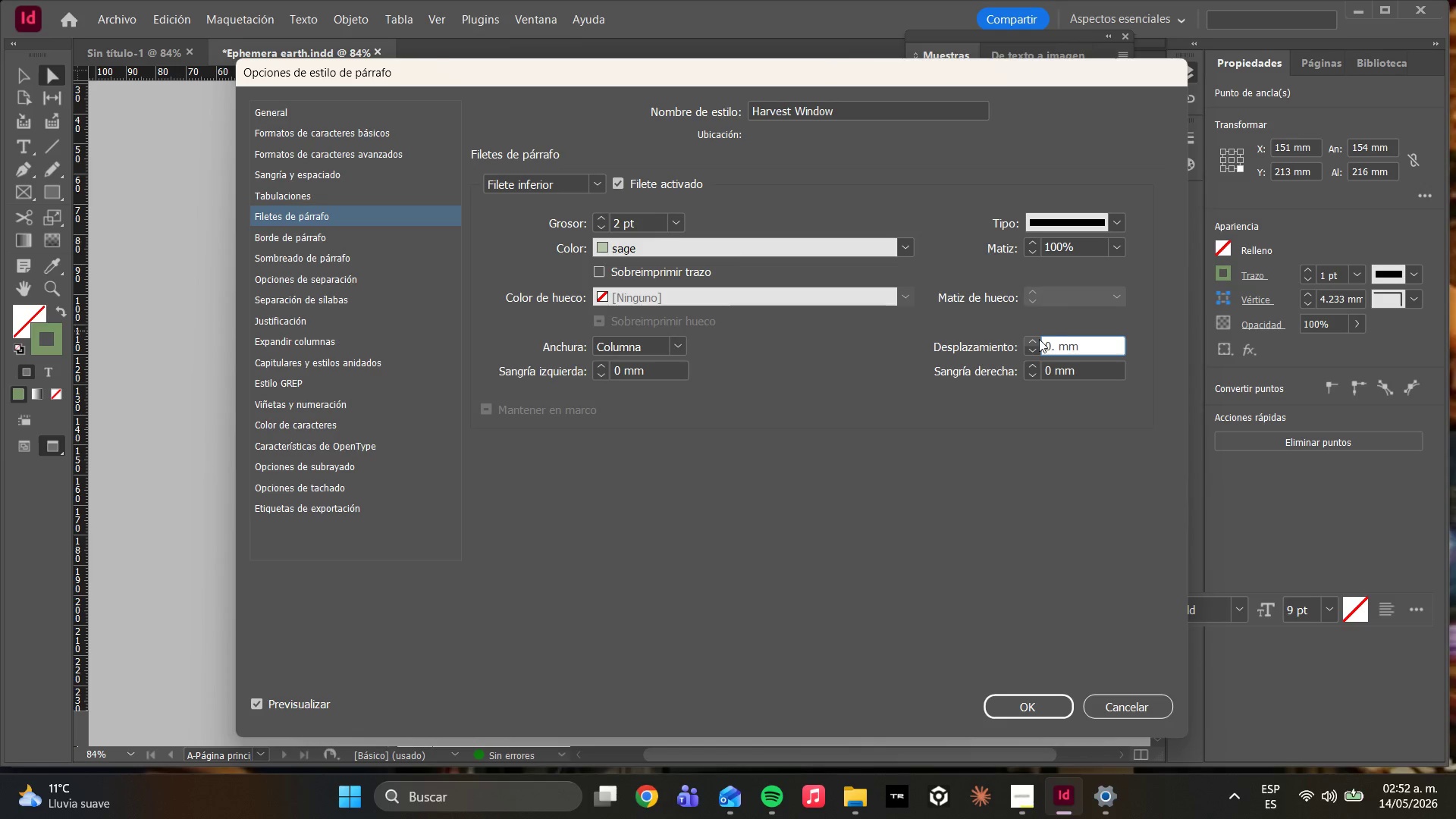 
key(3)
 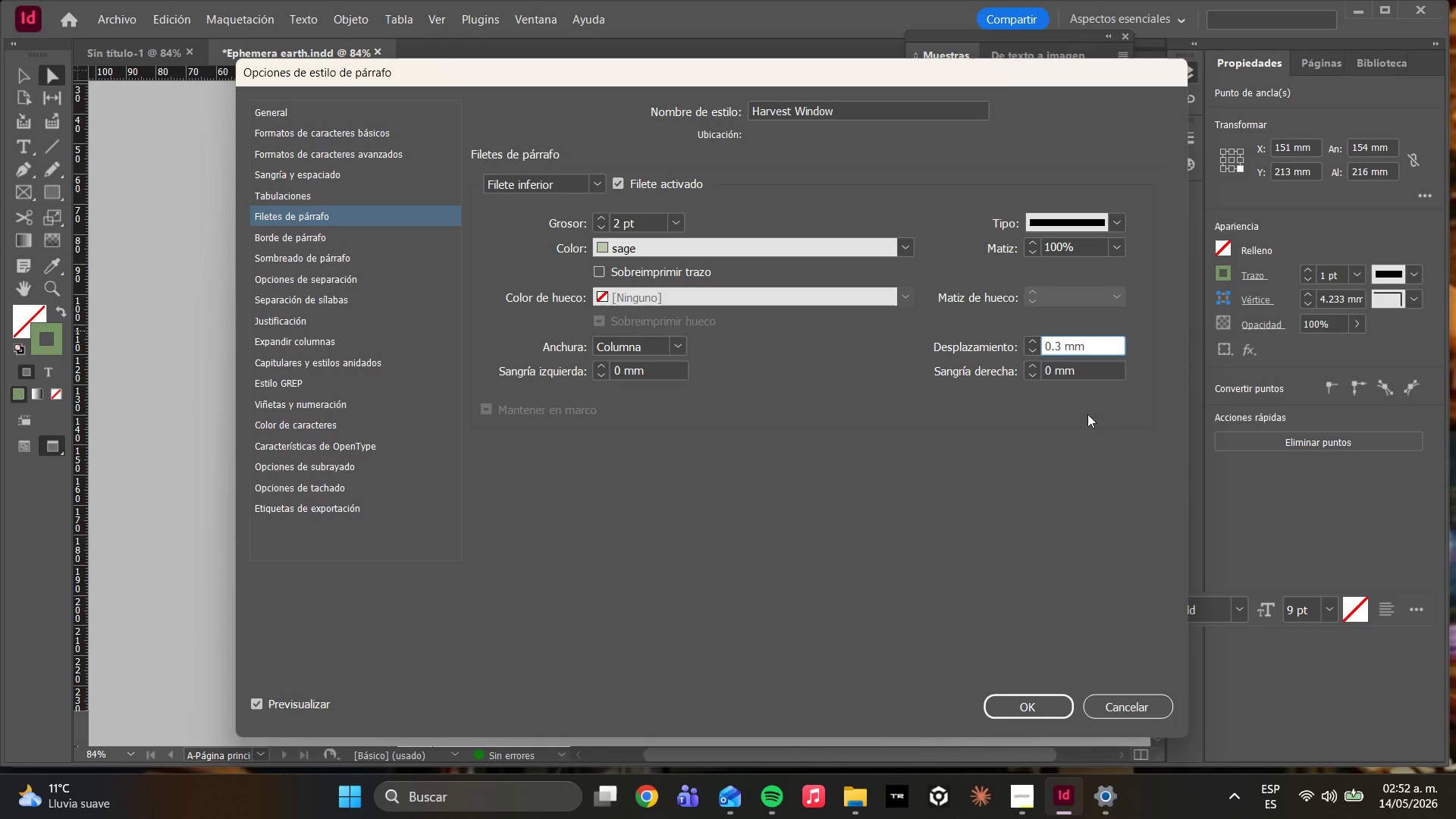 
double_click([1015, 384])
 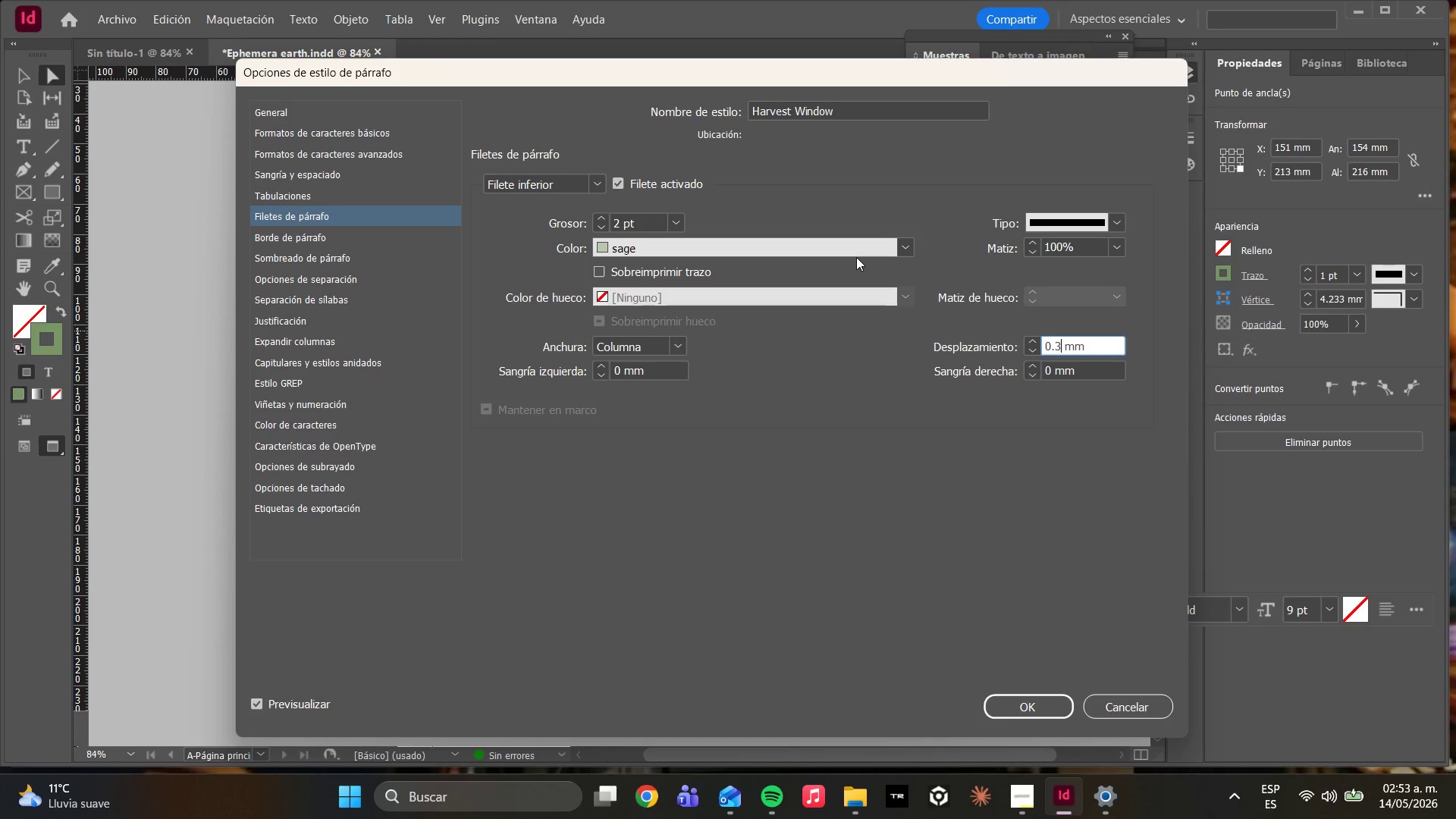 
wait(32.16)
 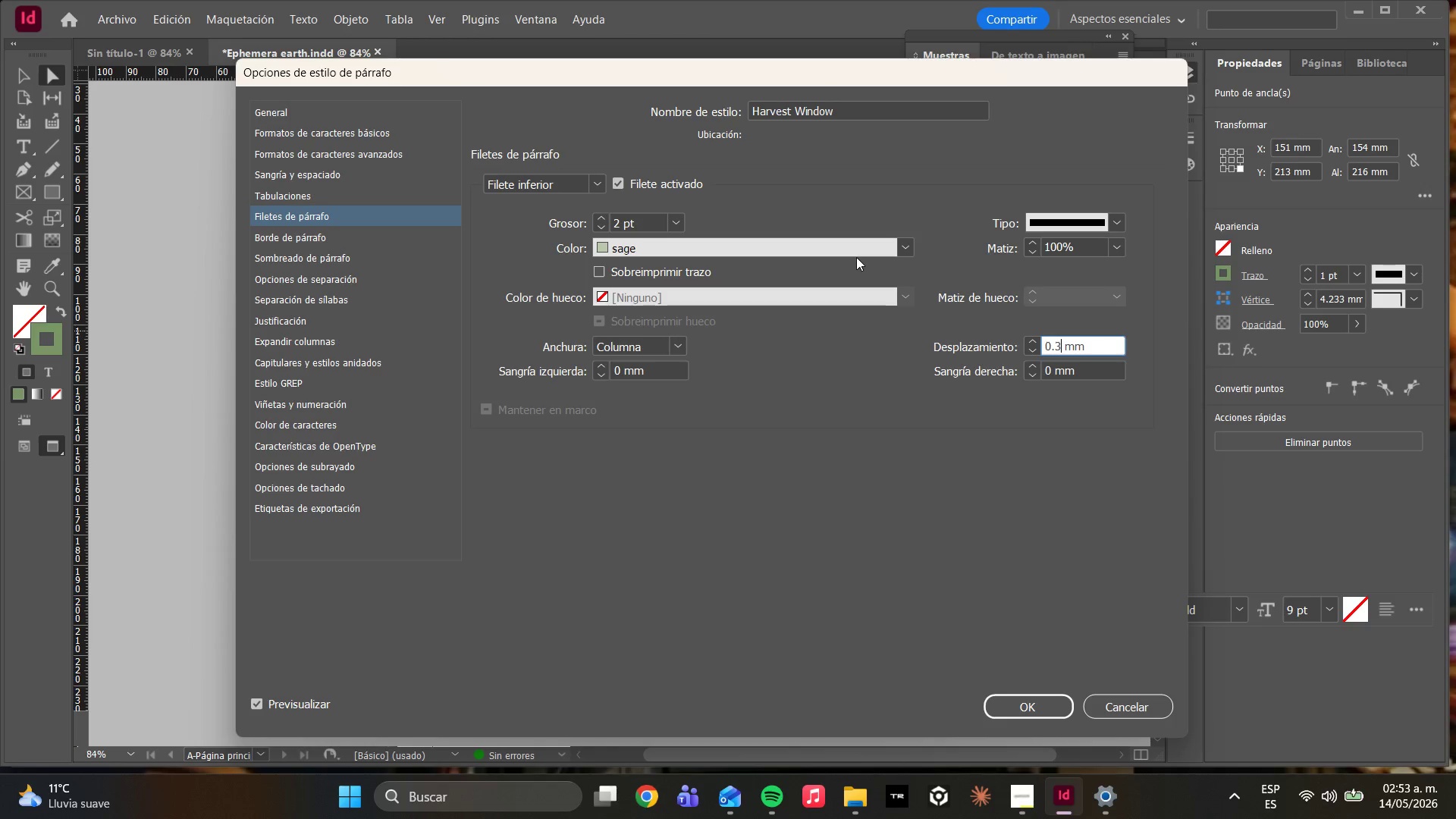 
left_click([280, 434])
 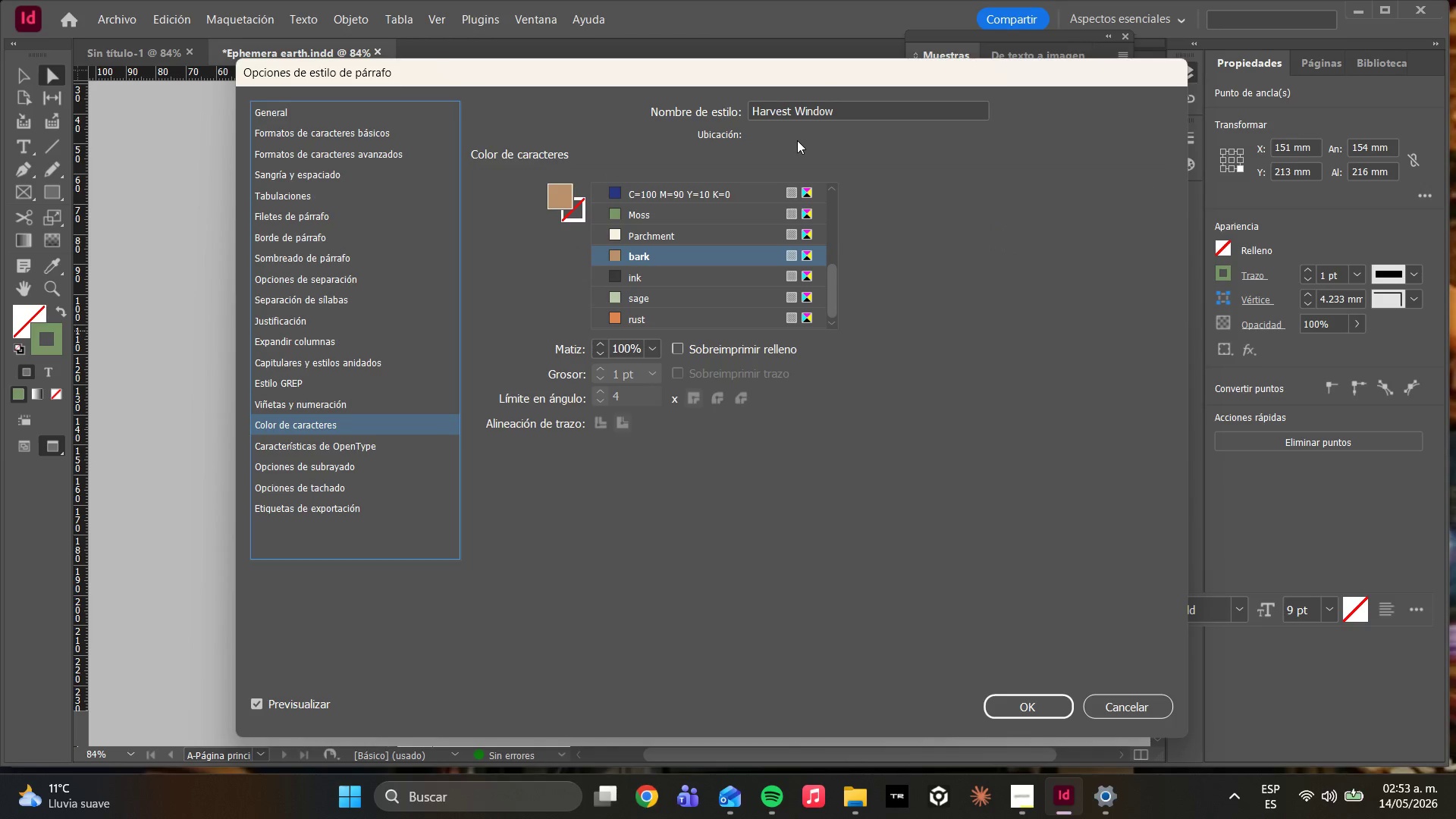 
wait(5.67)
 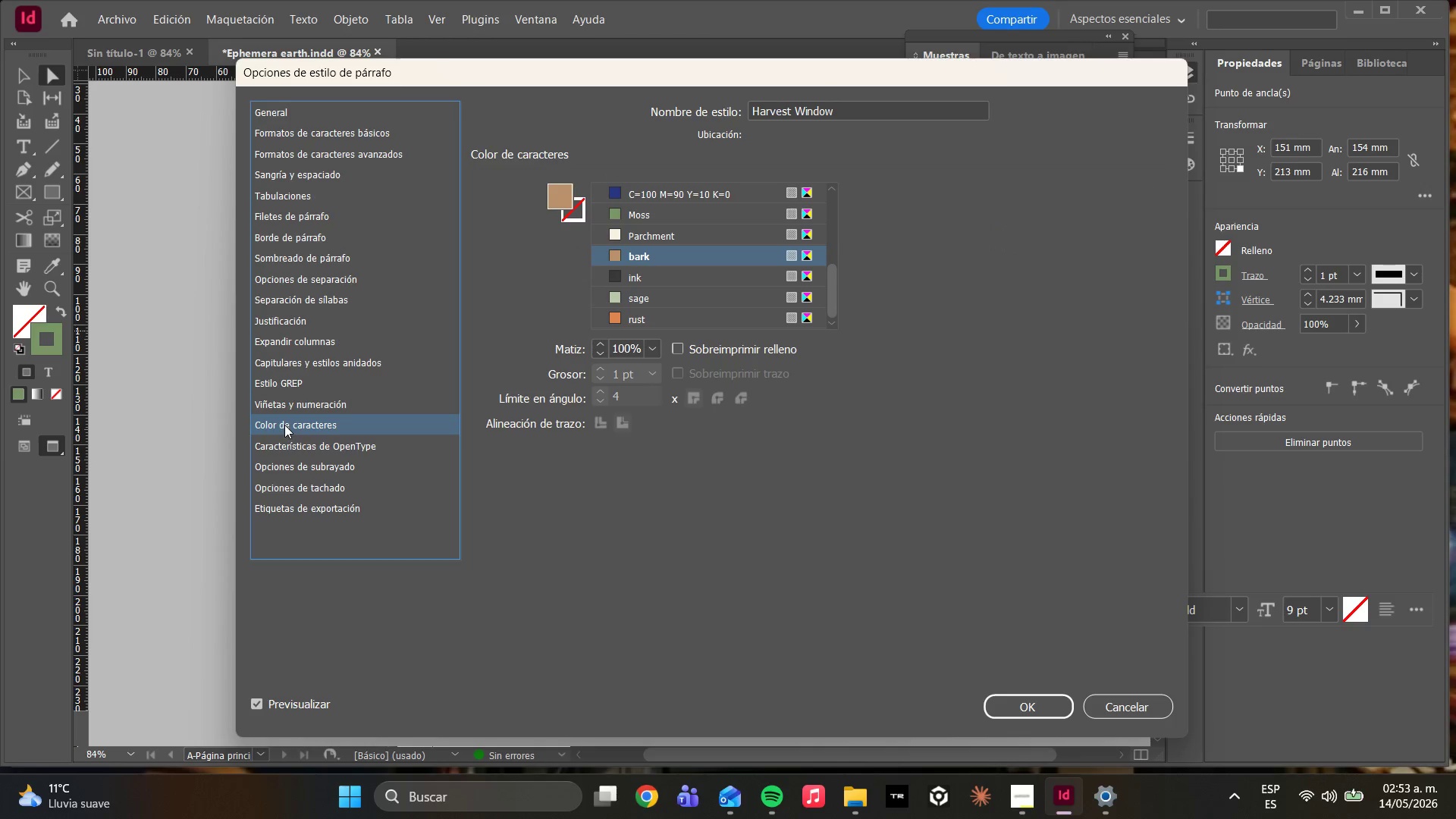 
left_click([1003, 697])
 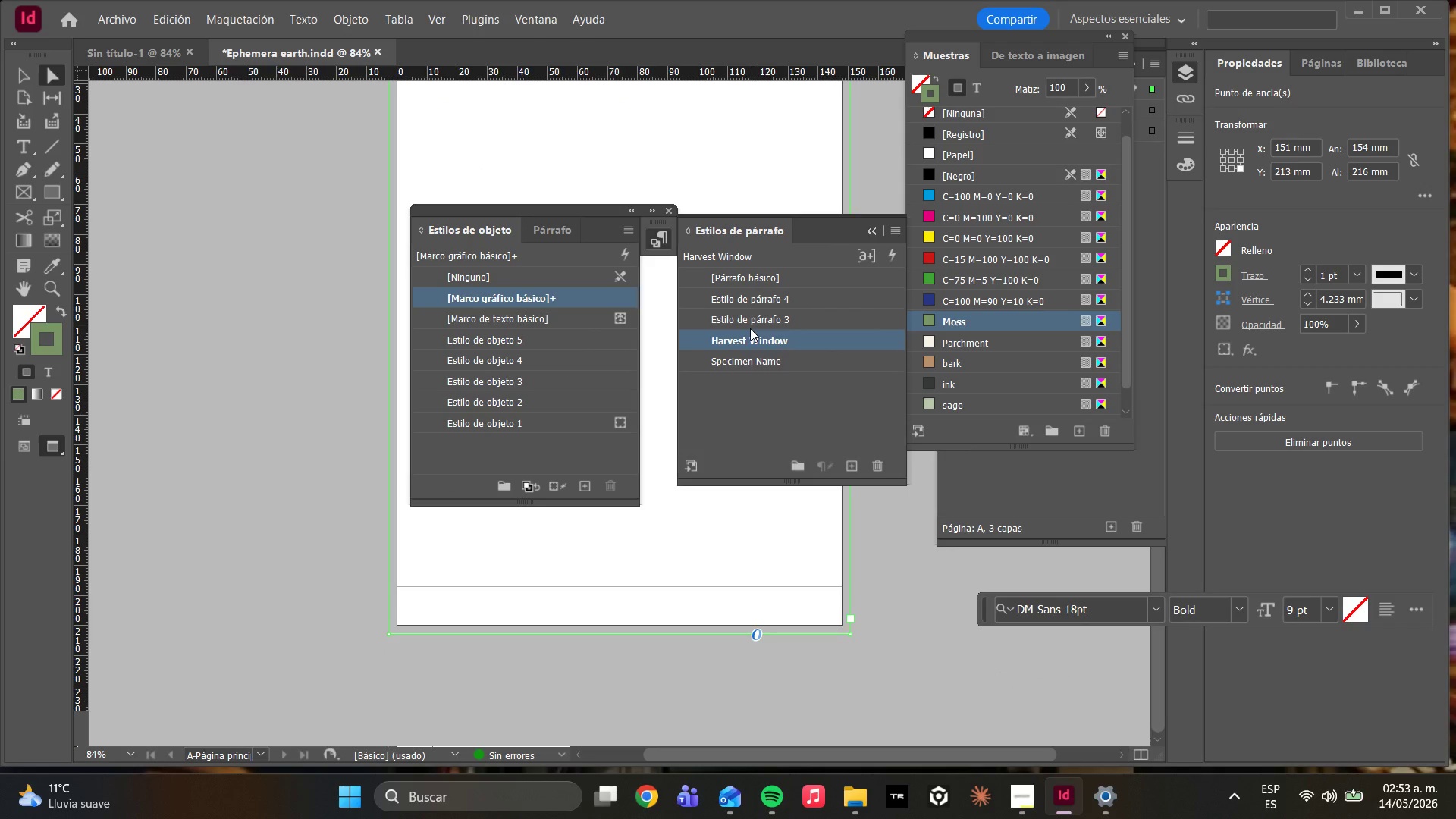 
double_click([750, 328])
 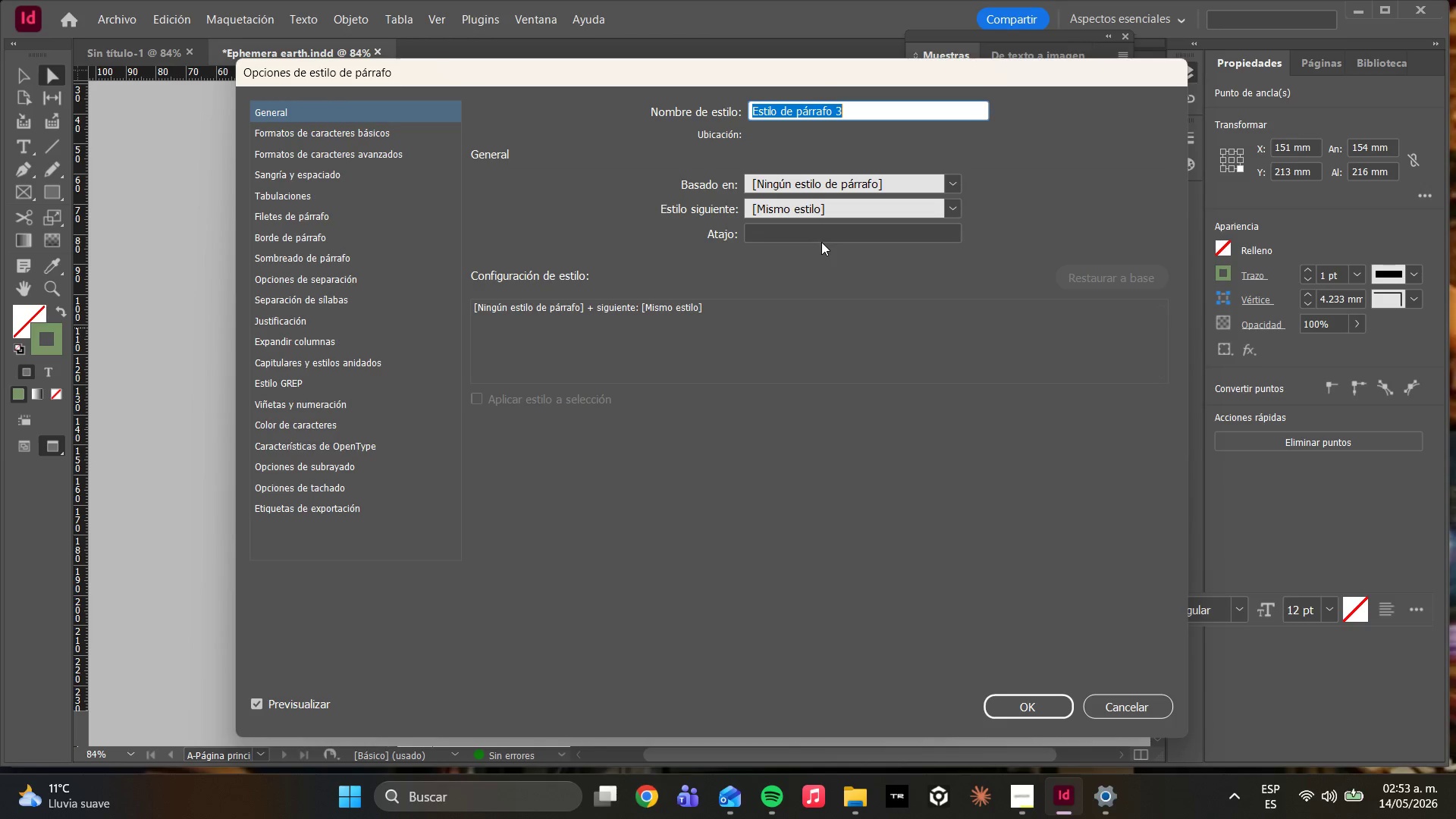 
key(CapsLock)
 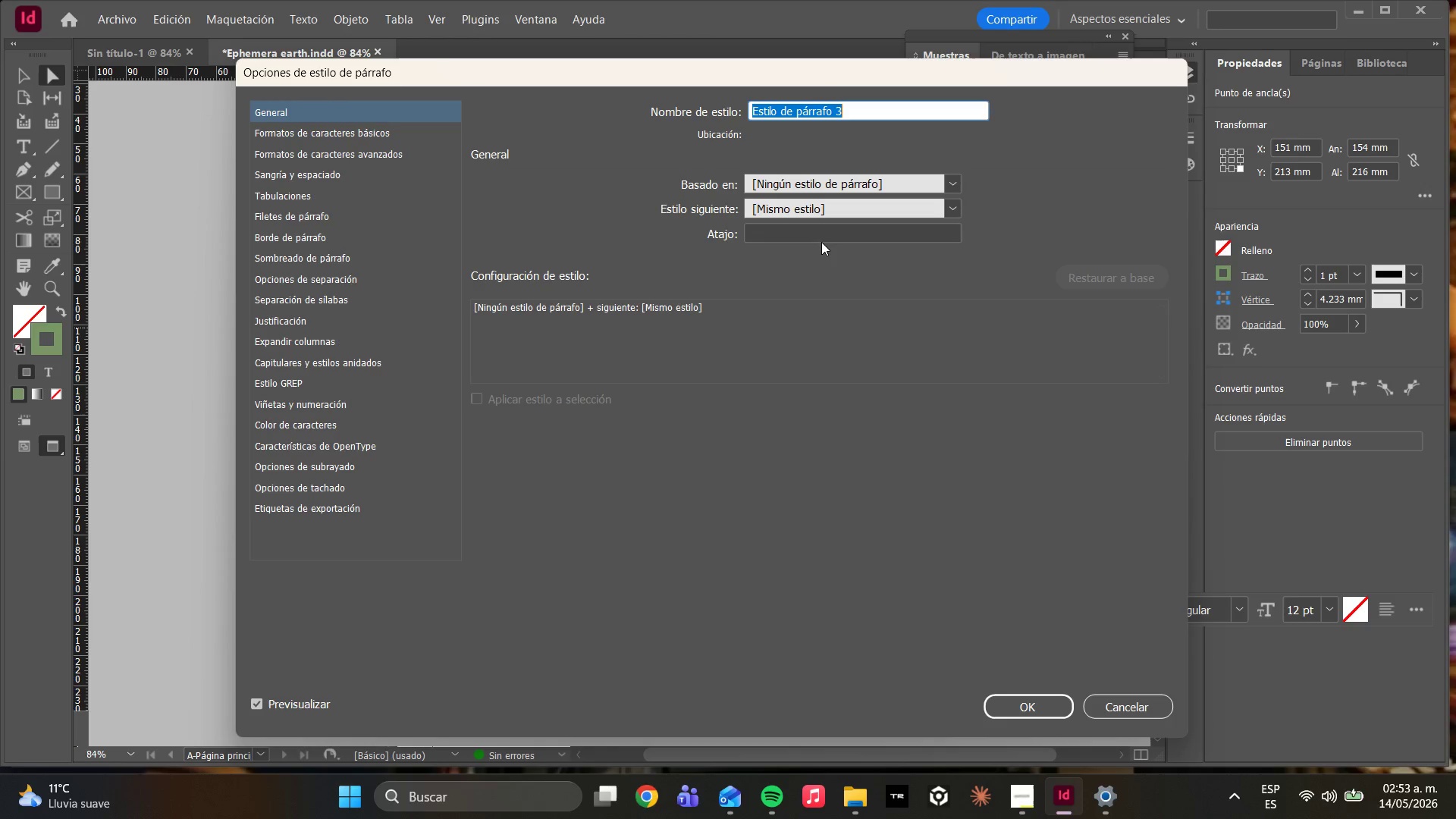 
type(Sustainability M)
key(Backspace)
type(nO)
key(Backspace)
key(Backspace)
type(nOTE)
key(Backspace)
key(Backspace)
key(Backspace)
key(Backspace)
type(Note)
 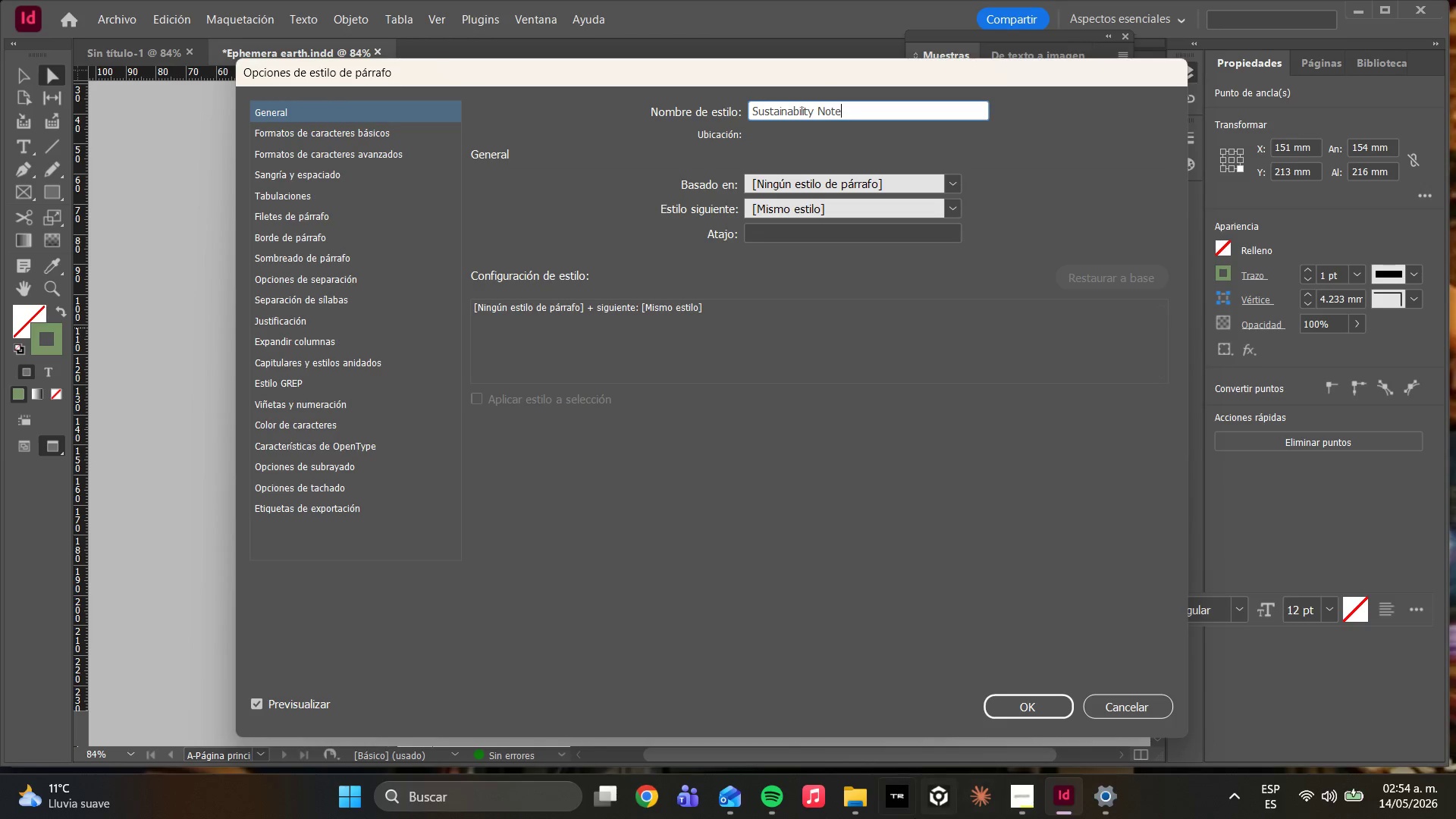 
mouse_move([777, 795])
 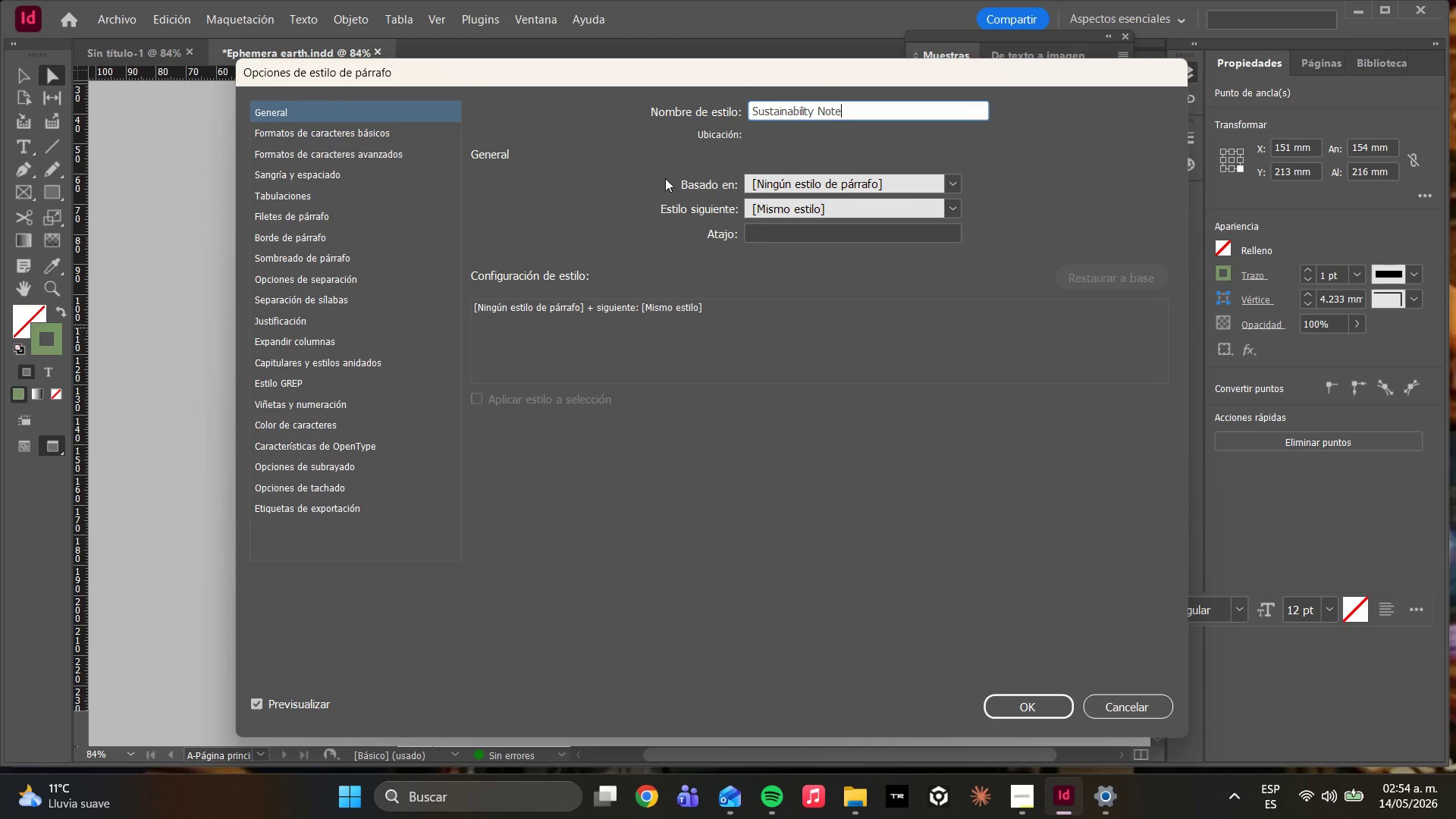 
wait(7.89)
 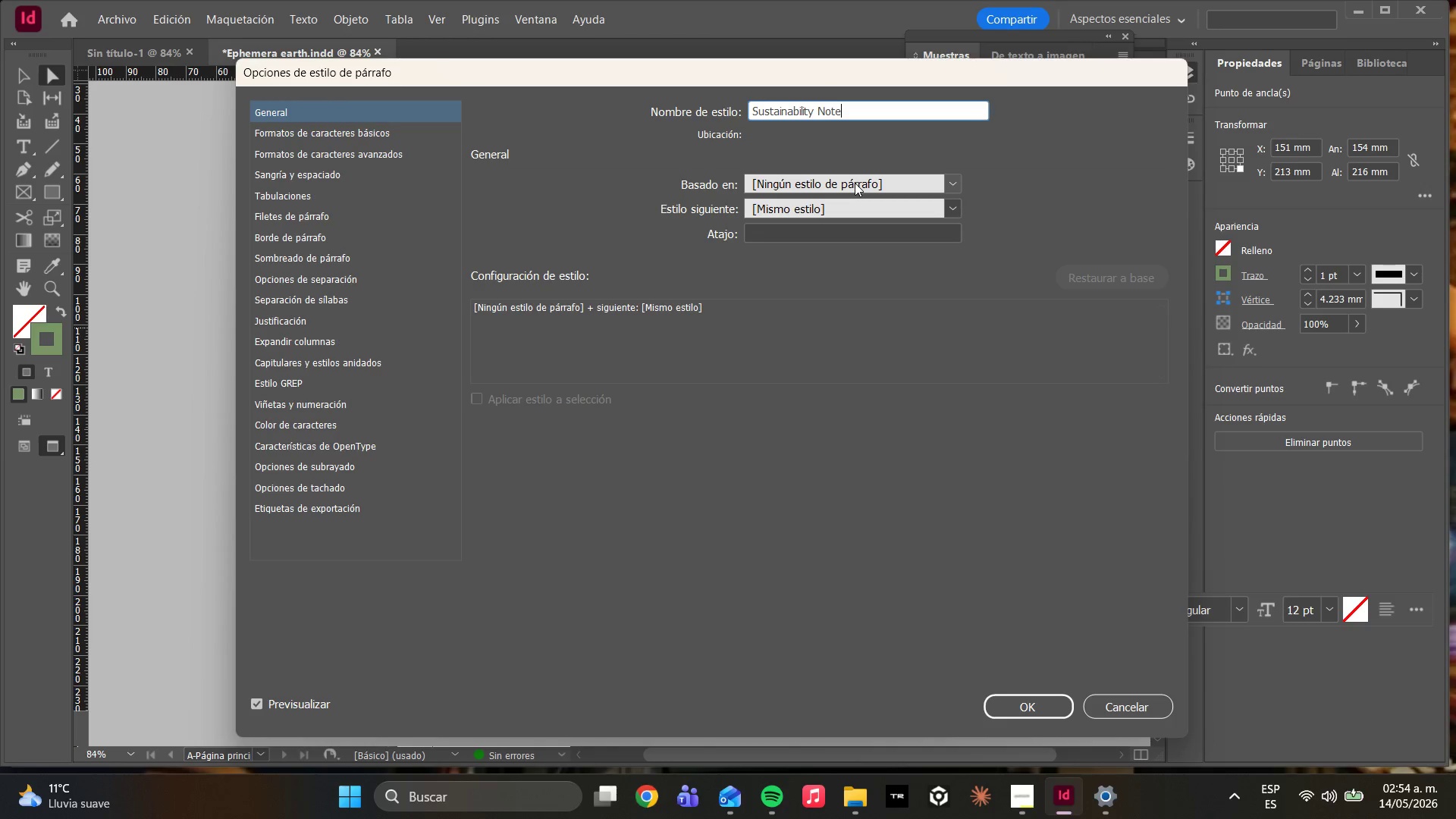 
left_click([362, 137])
 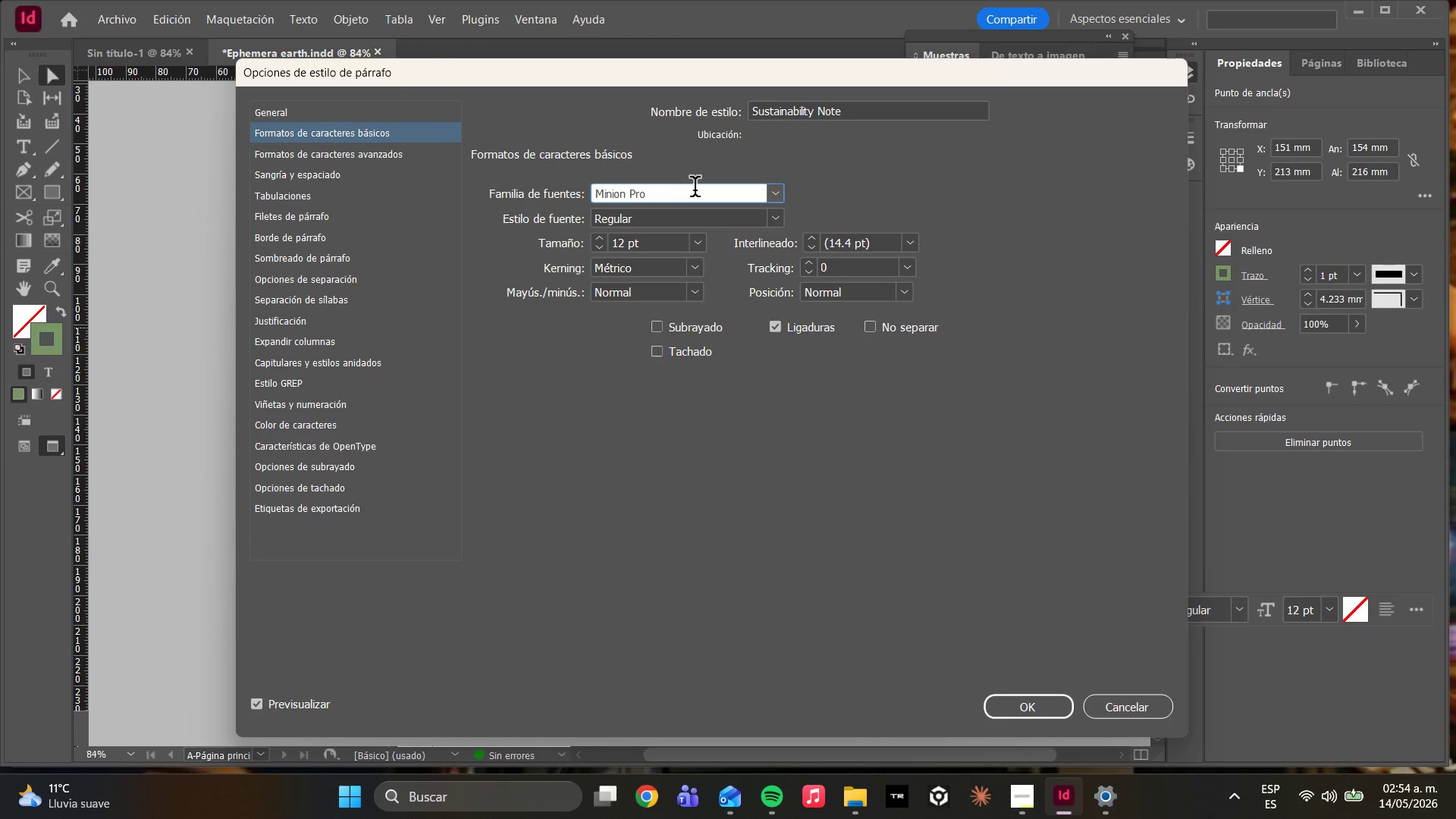 
hold_key(key=Backspace, duration=1.06)
 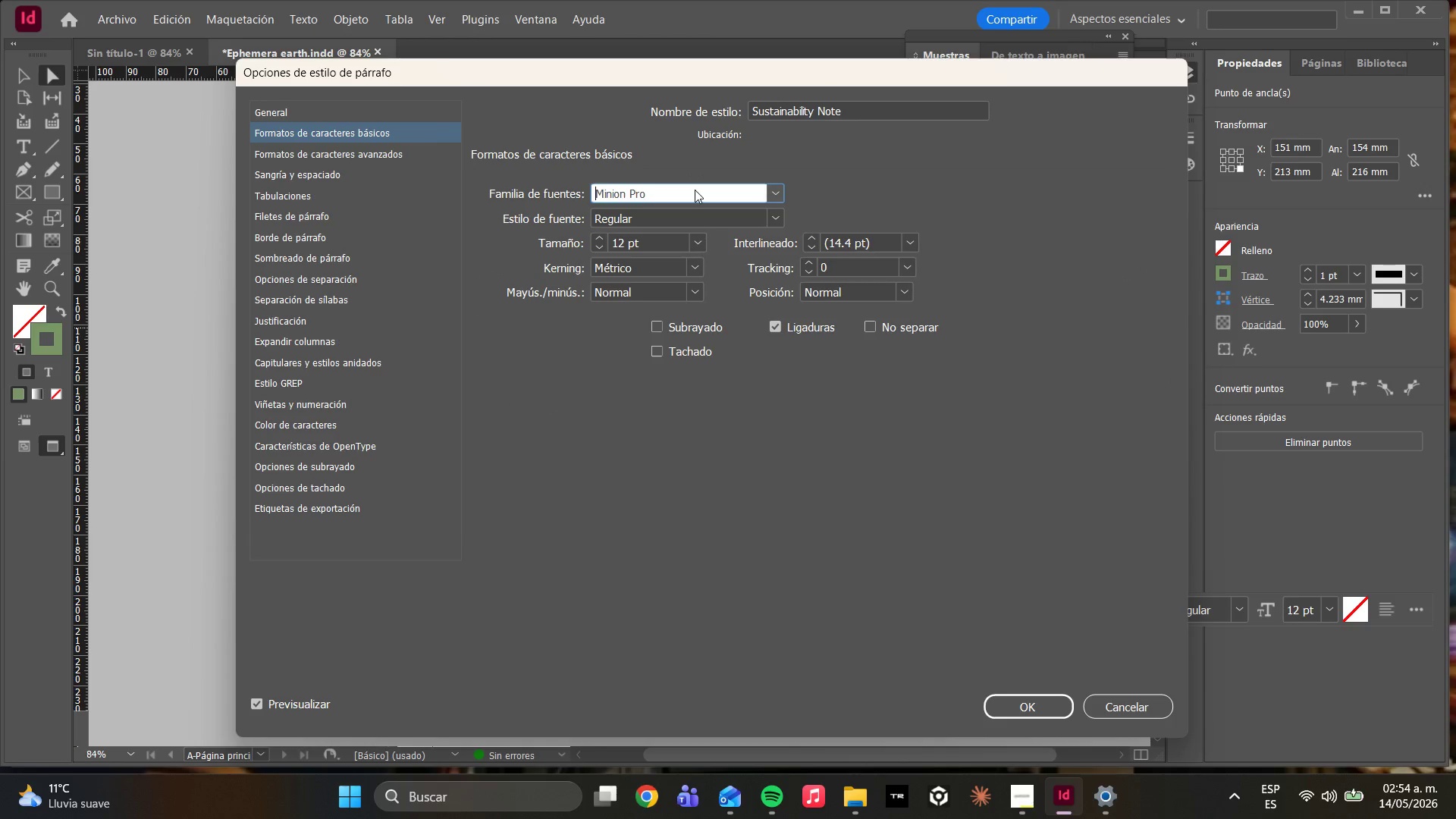 
type(dm san)
 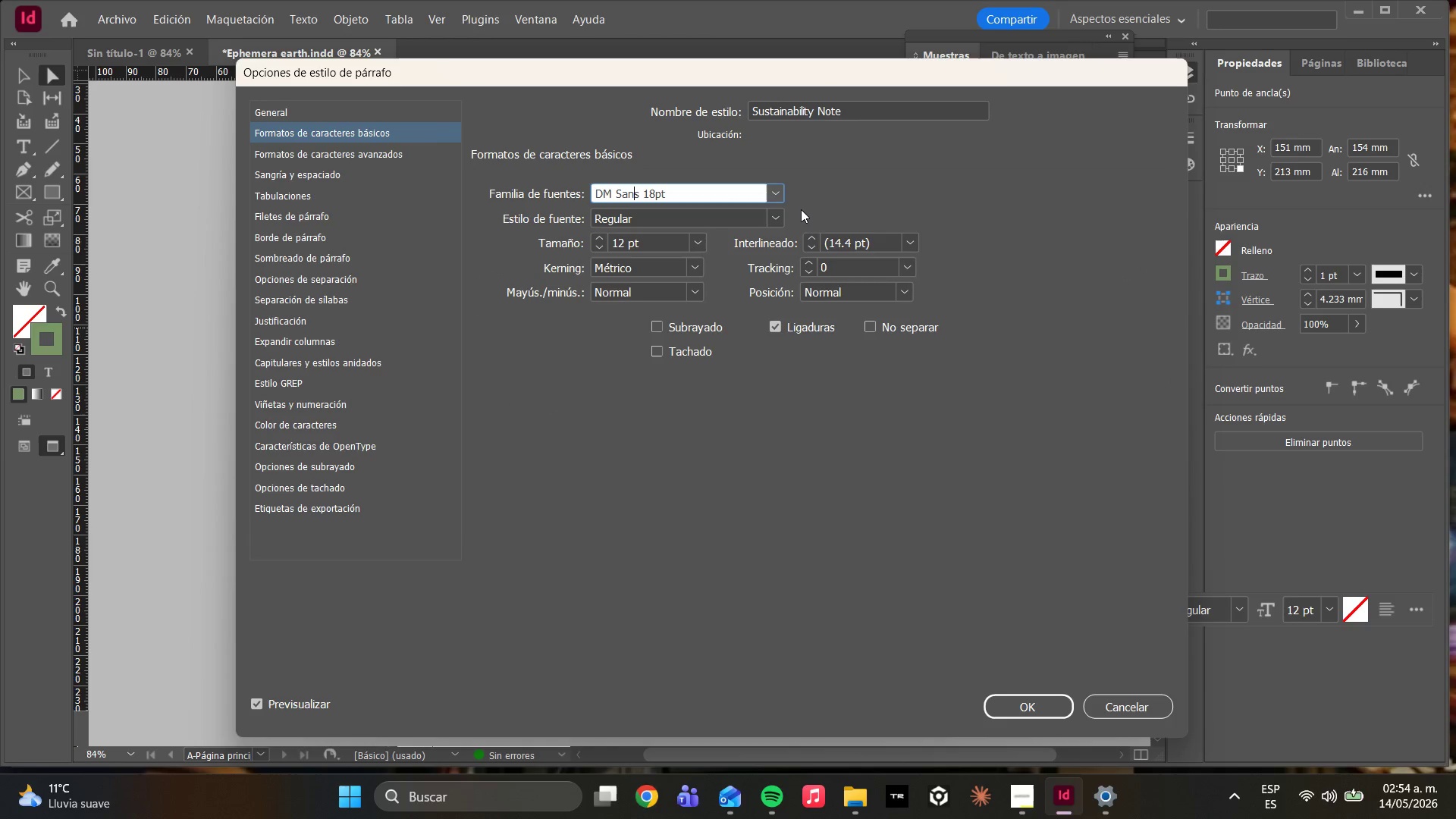 
left_click([777, 213])
 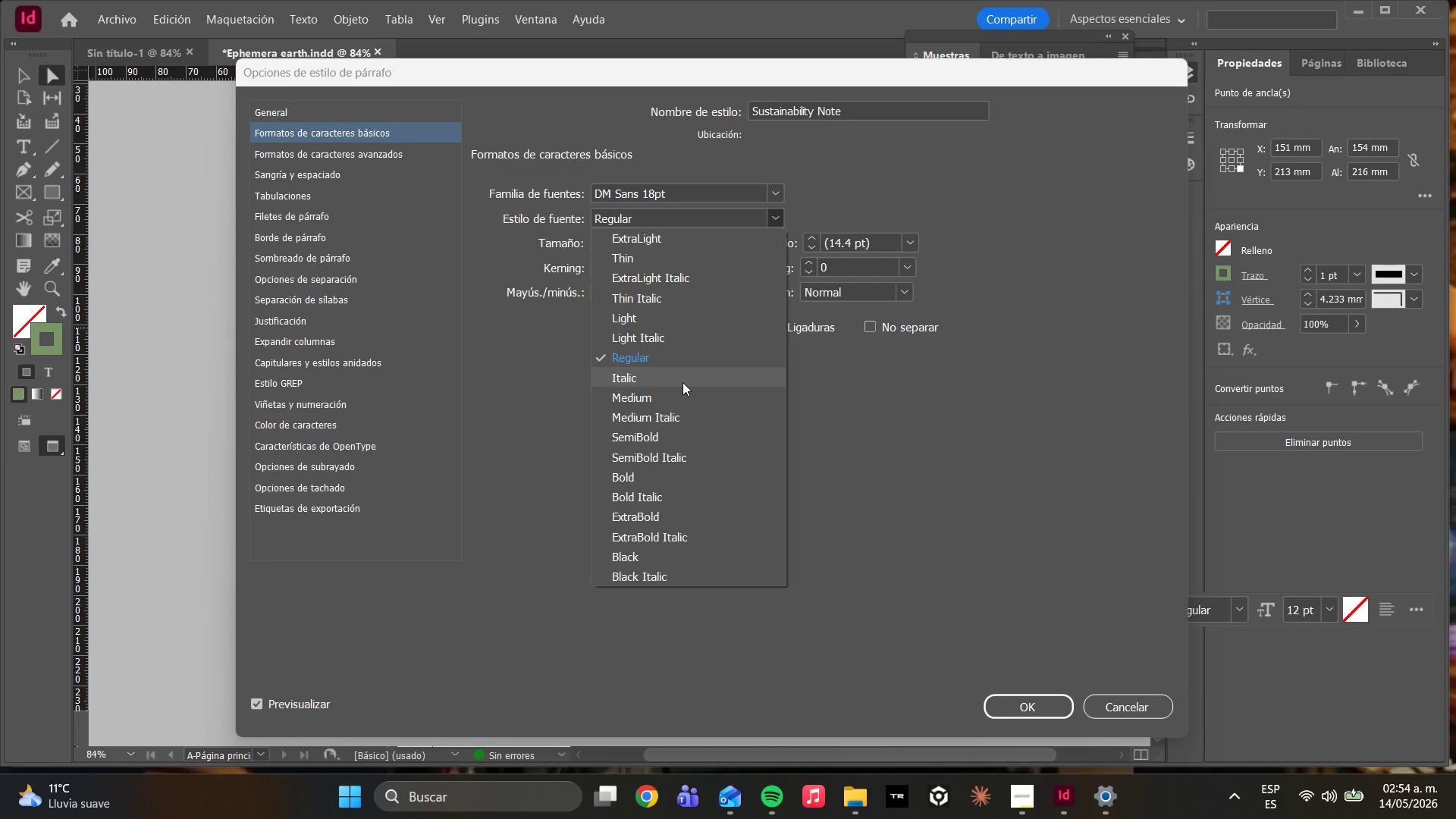 
wait(6.75)
 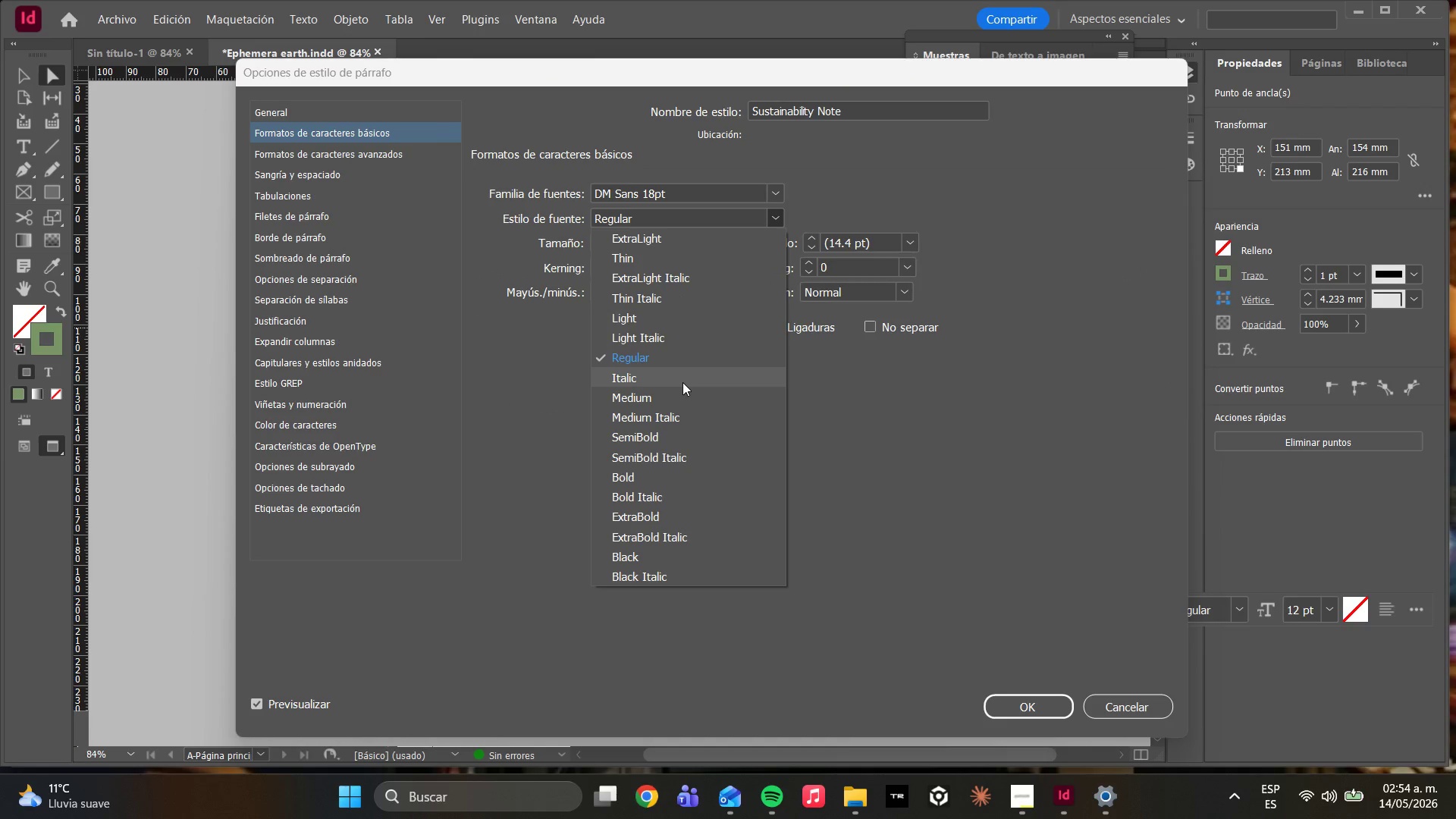 
left_click([682, 382])
 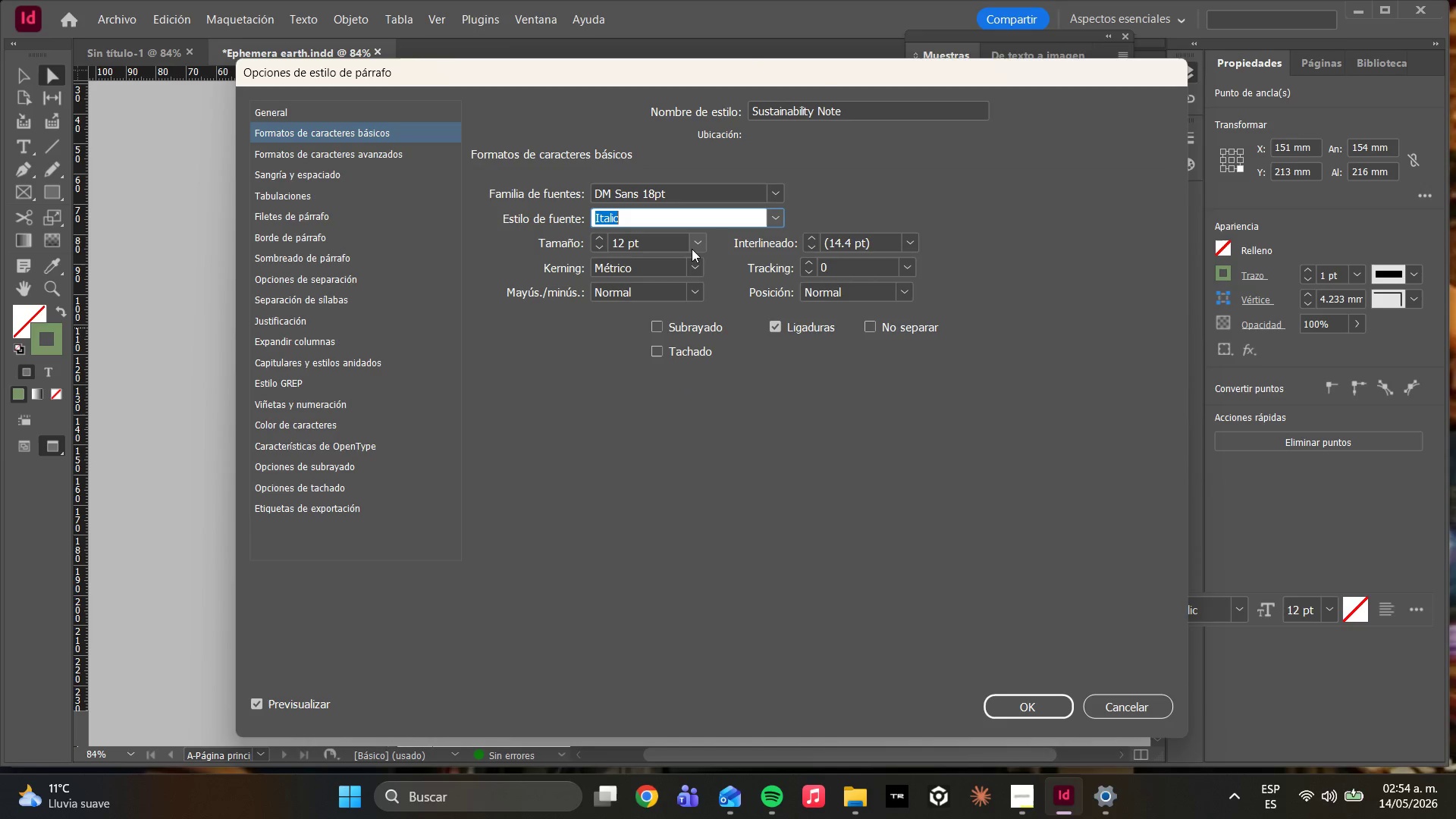 
left_click([692, 249])
 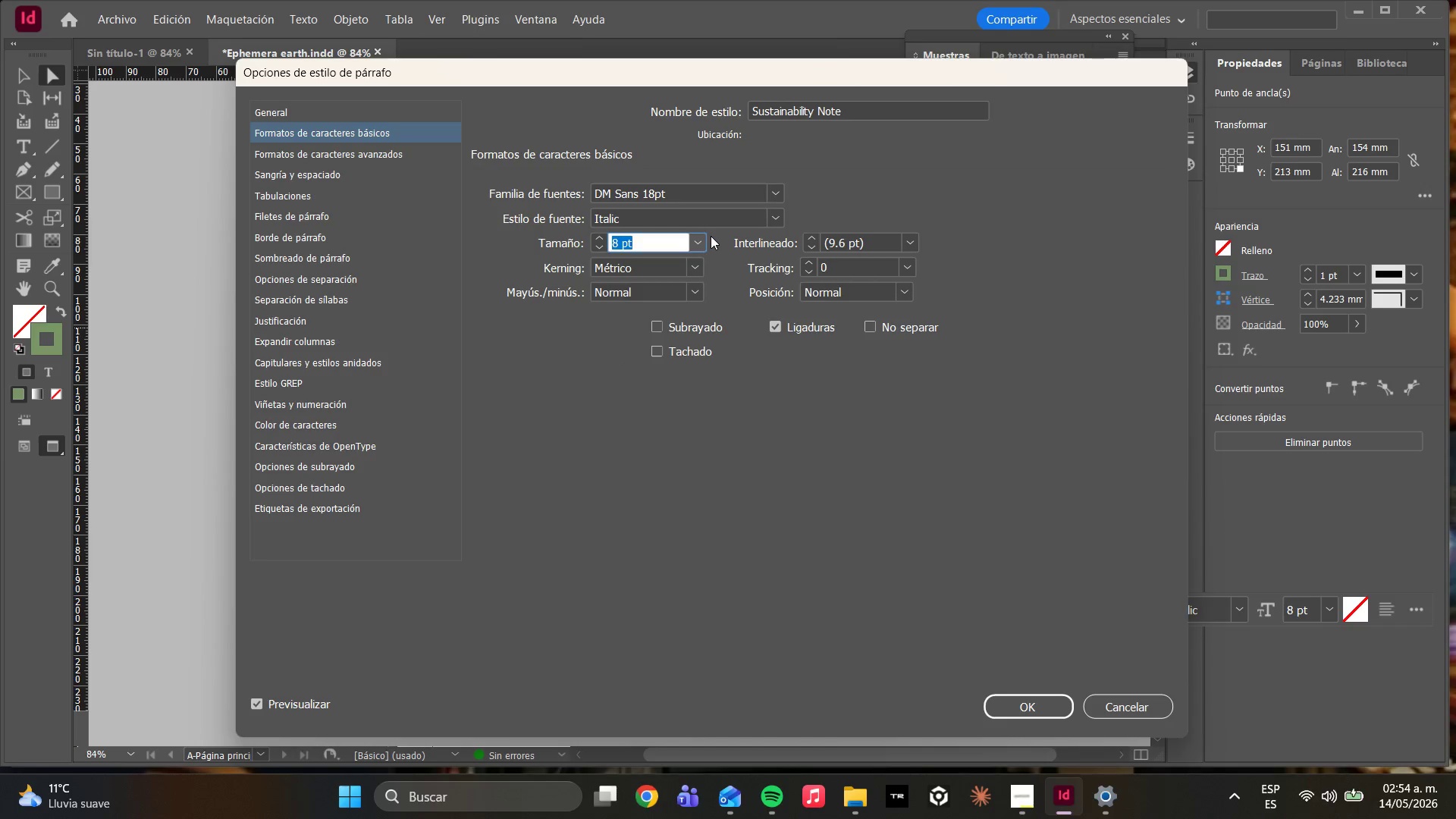 
wait(6.34)
 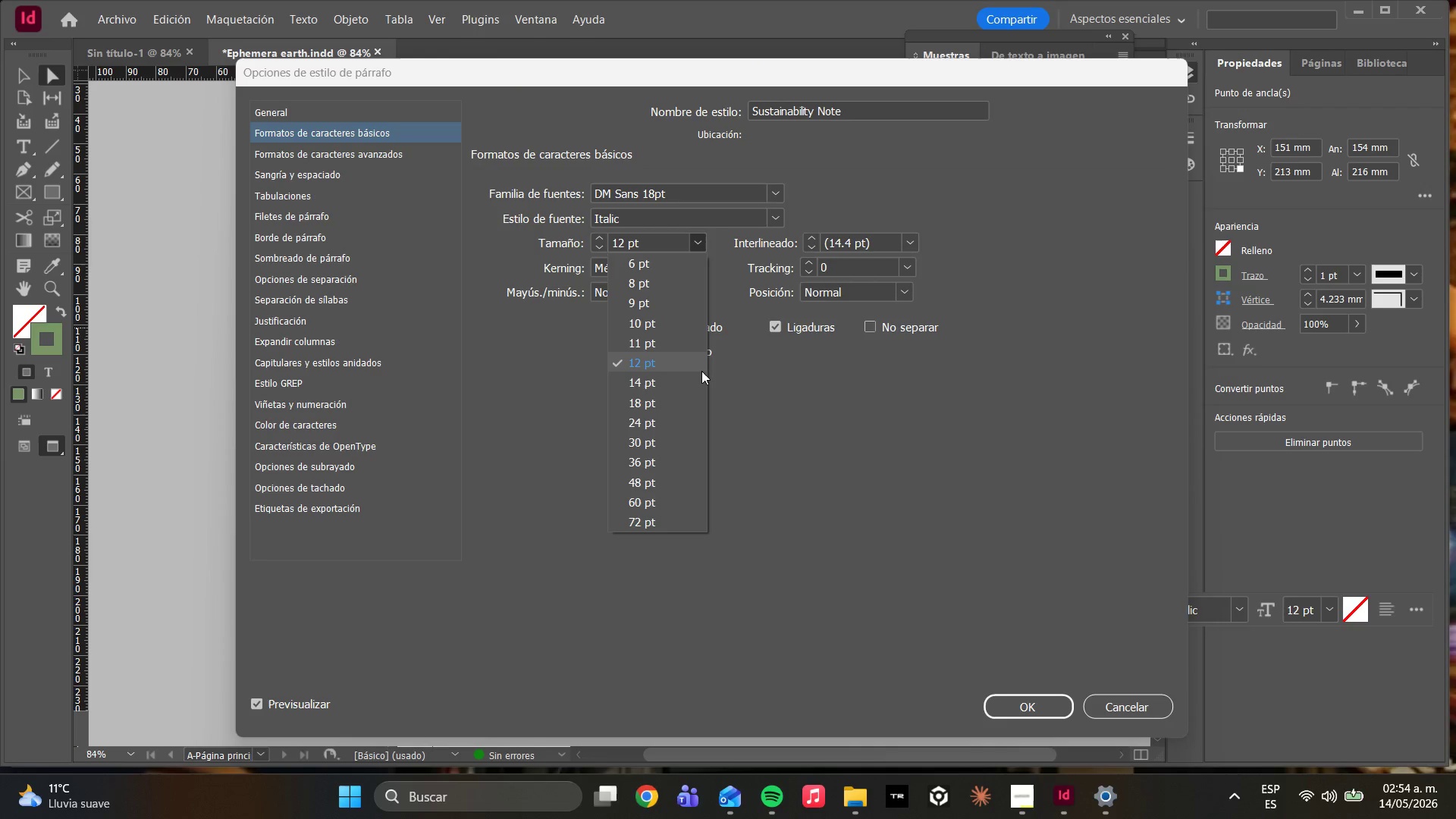 
left_click([694, 246])
 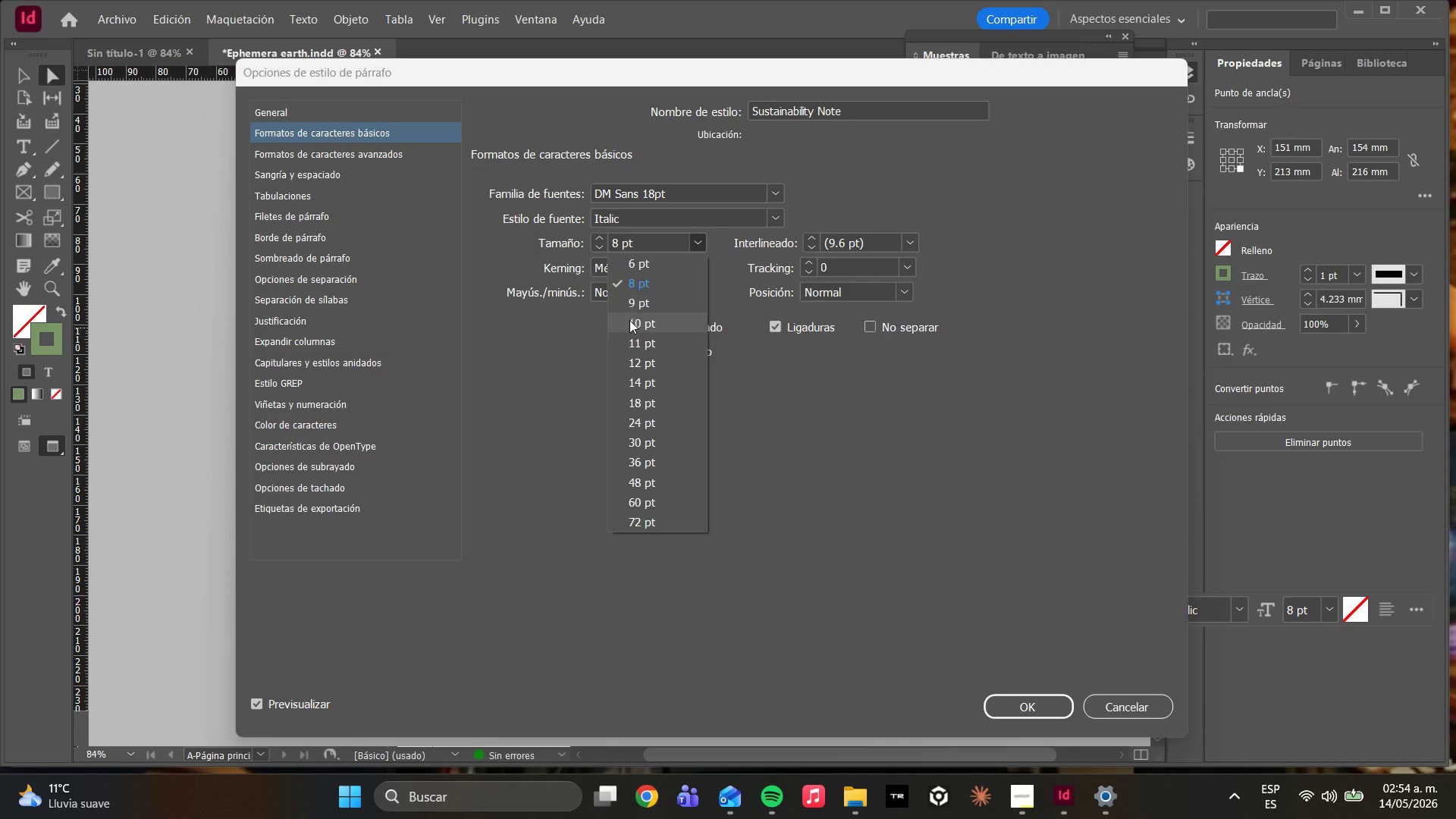 
left_click([629, 320])
 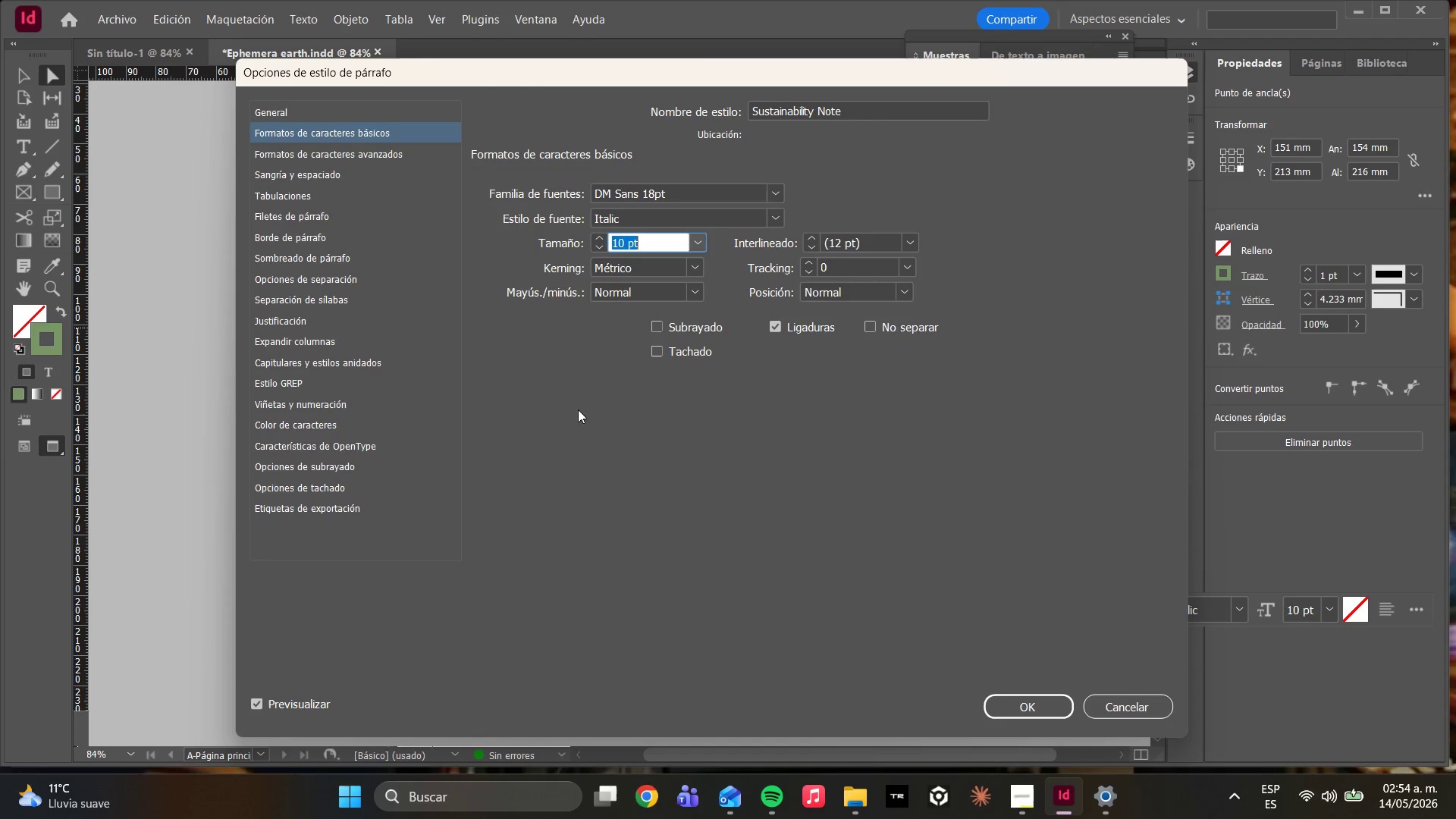 
left_click([310, 458])
 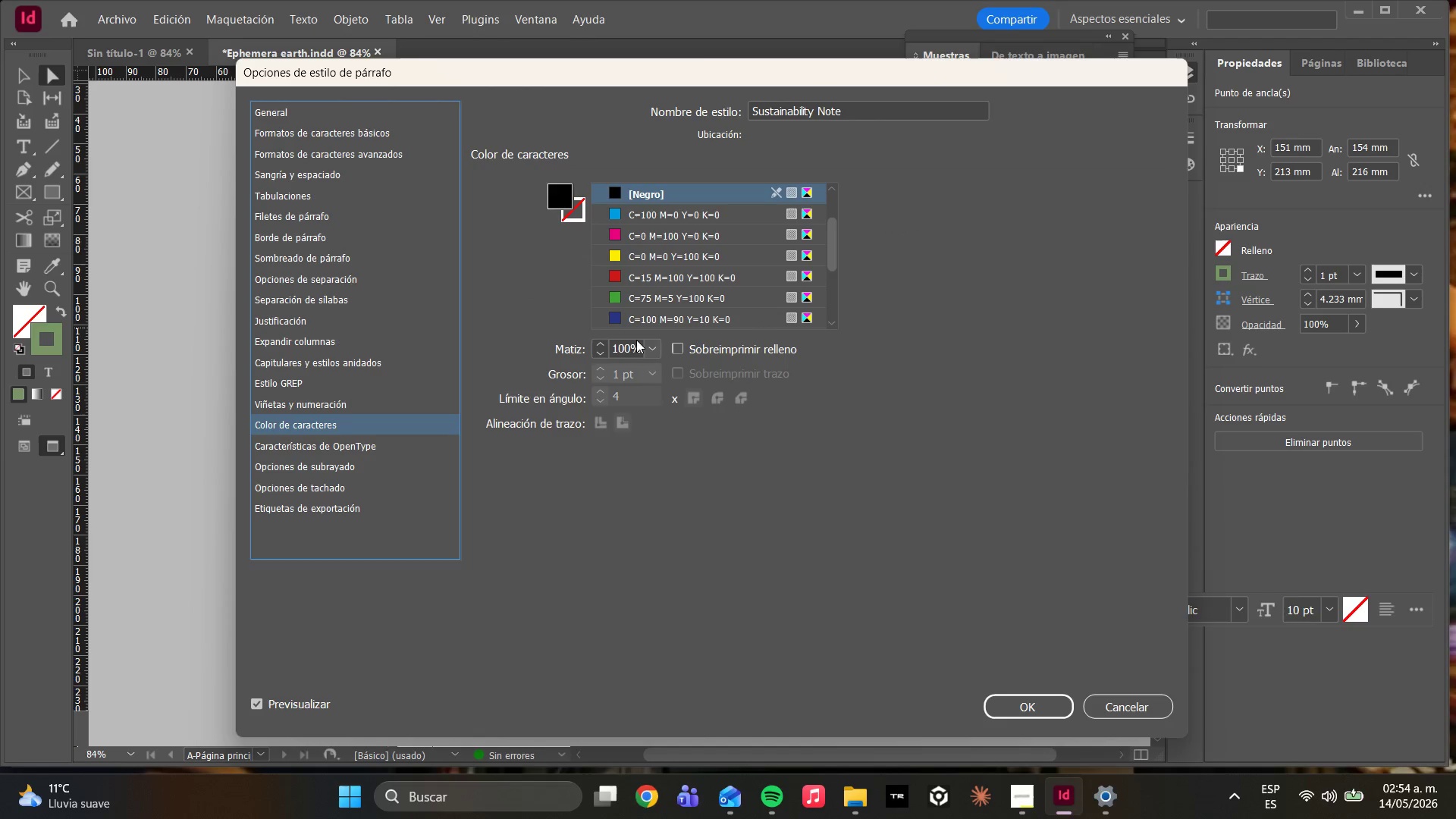 
scroll: coordinate [647, 290], scroll_direction: down, amount: 5.0
 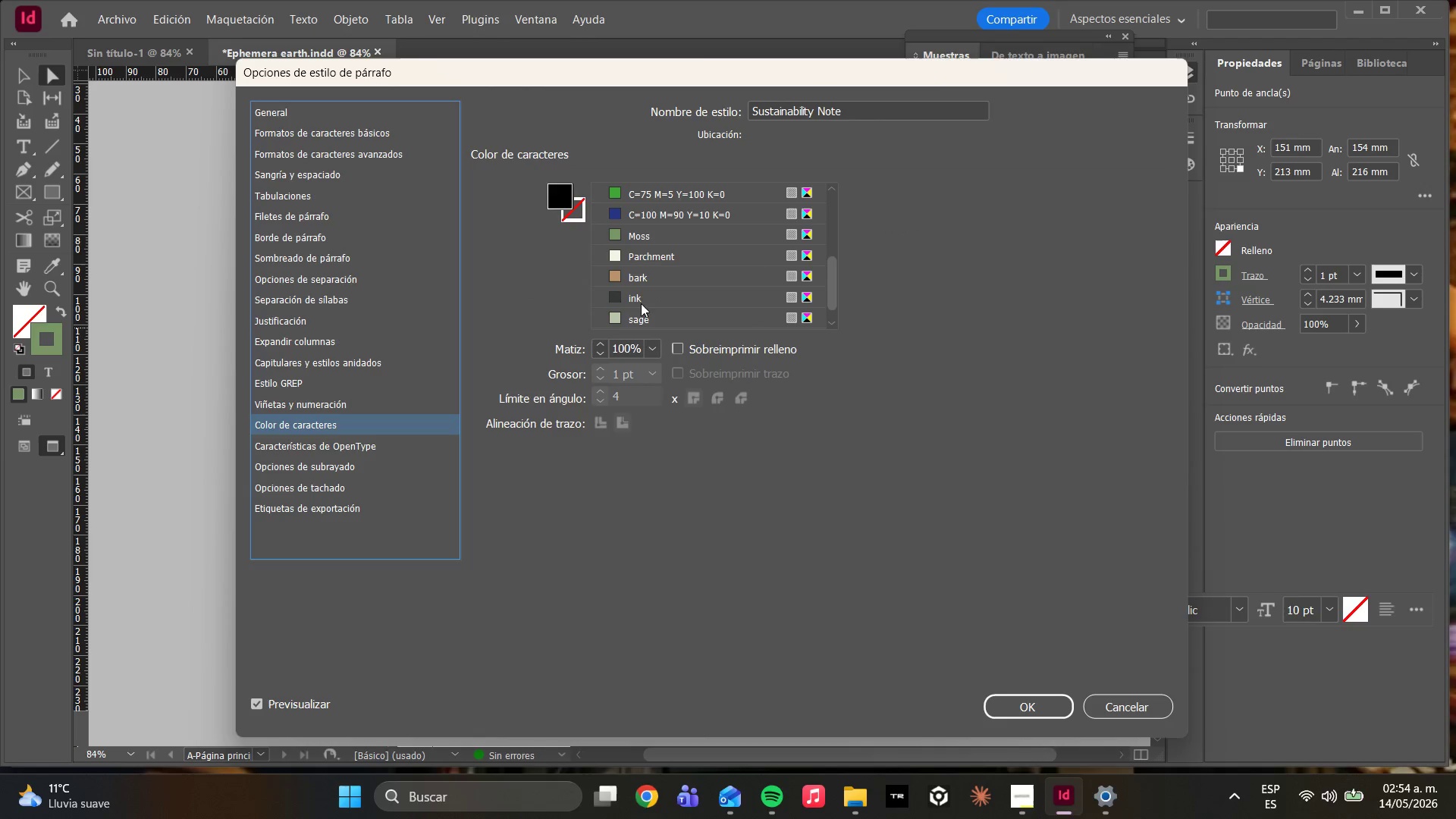 
left_click([639, 304])
 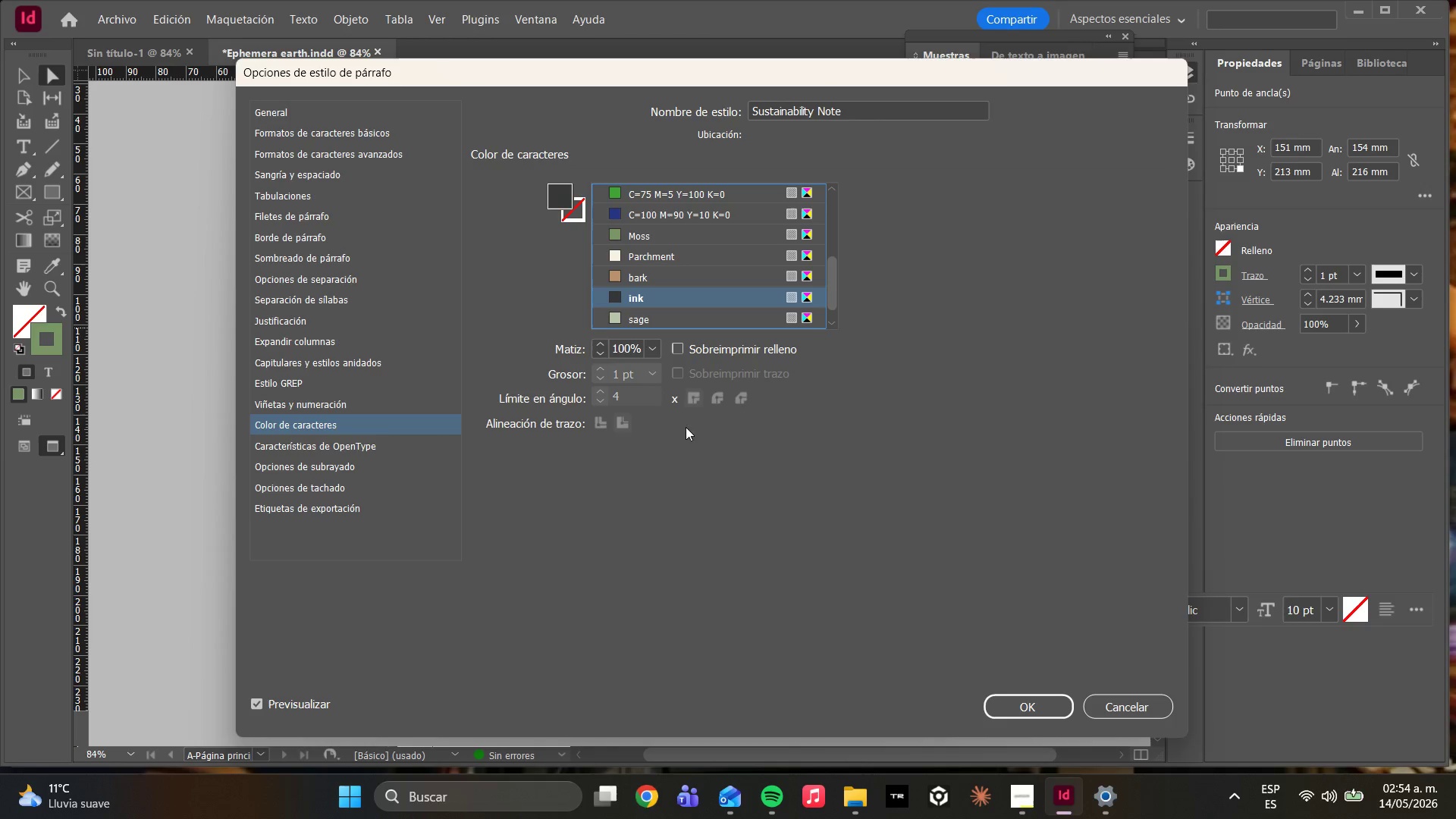 
wait(25.47)
 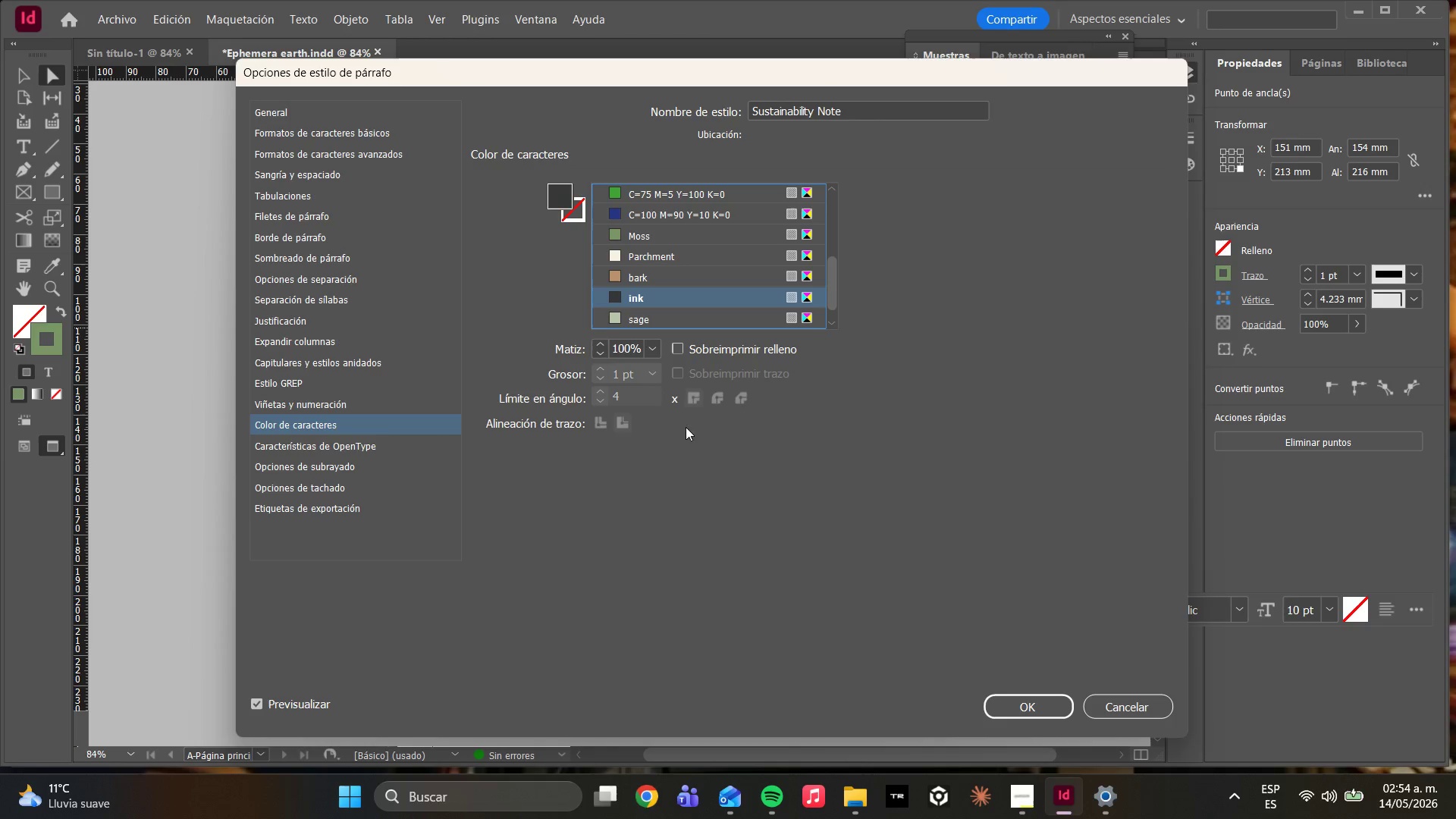 
left_click([286, 215])
 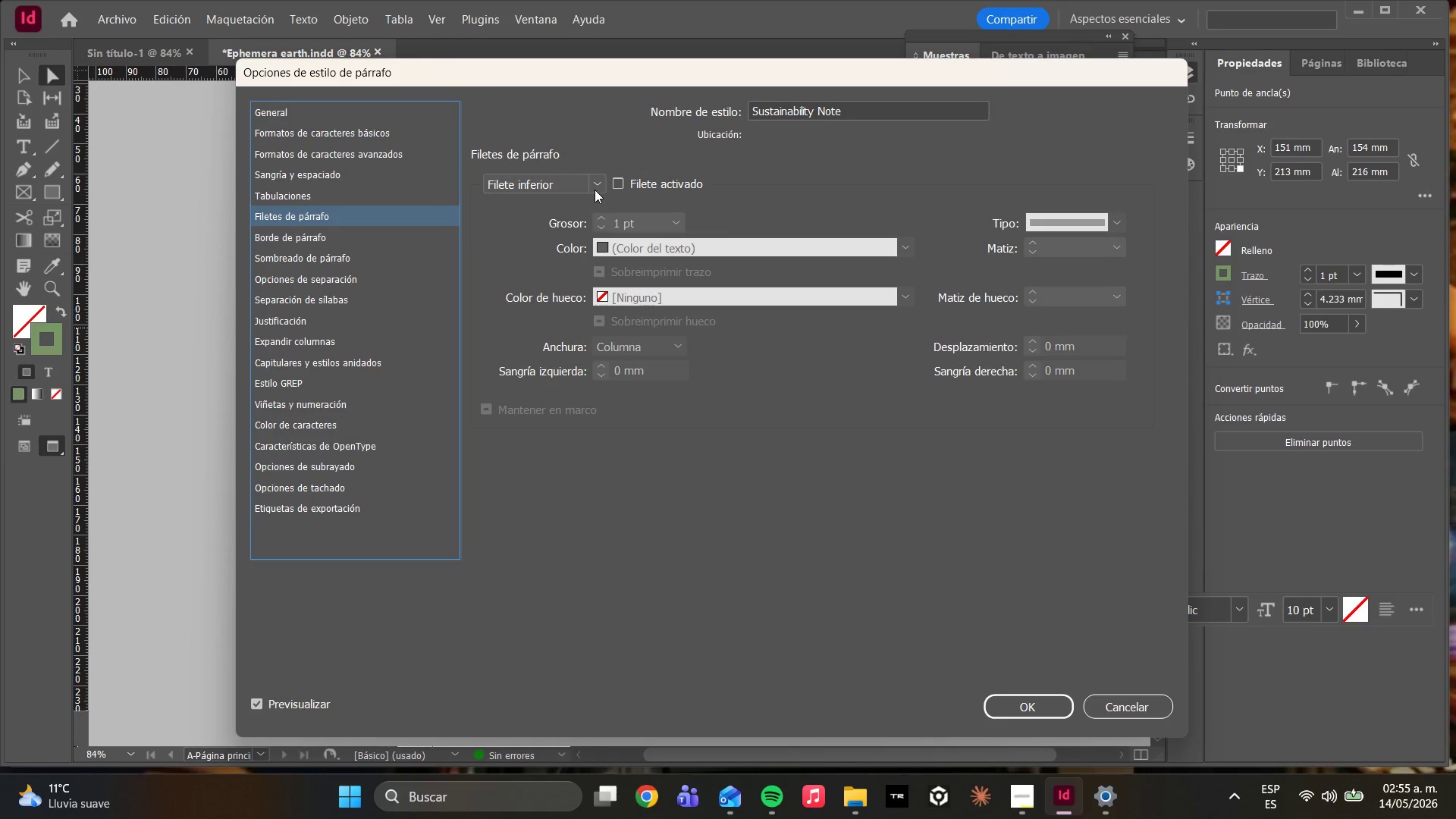 
left_click([593, 187])
 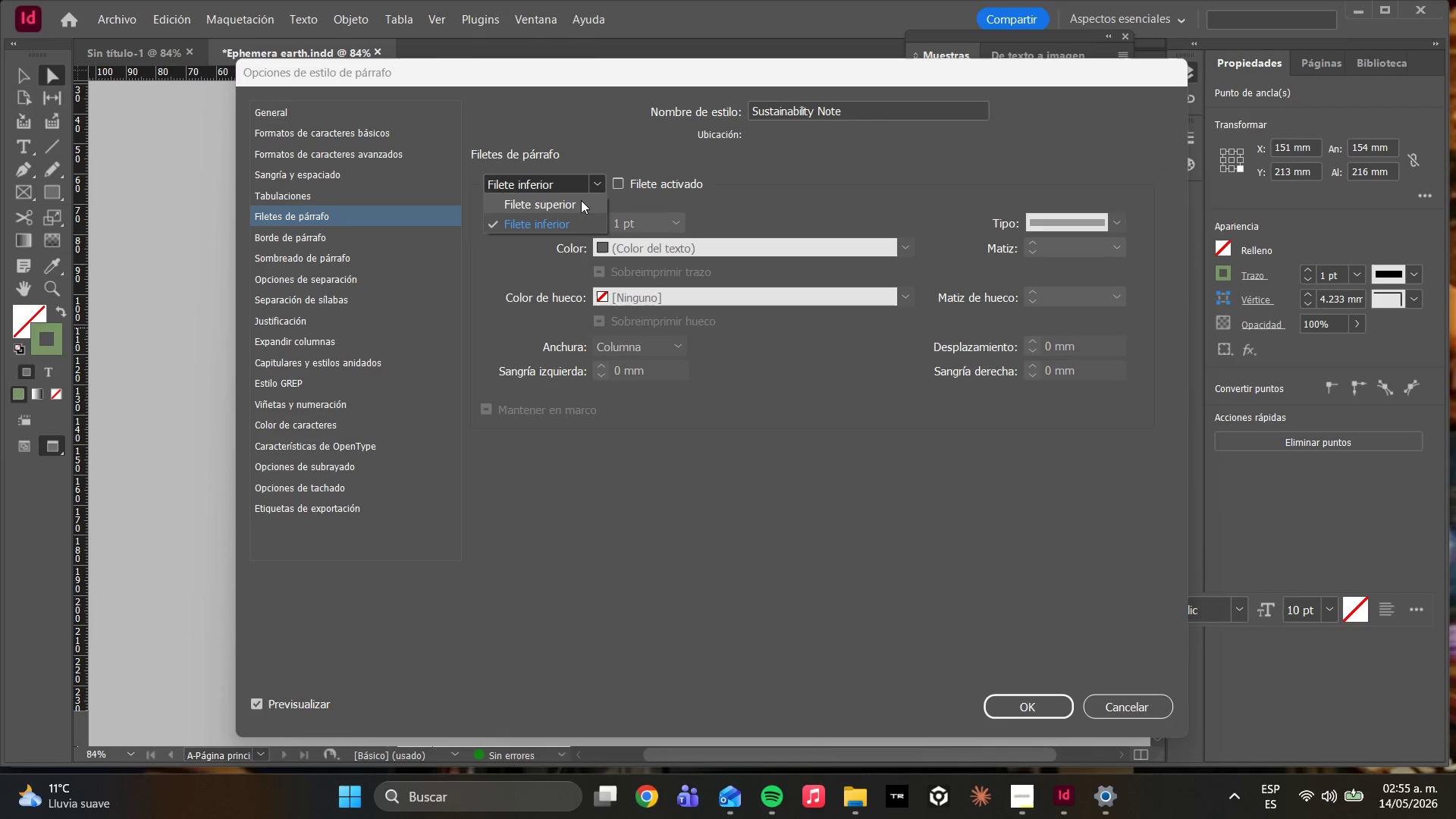 
left_click([577, 204])
 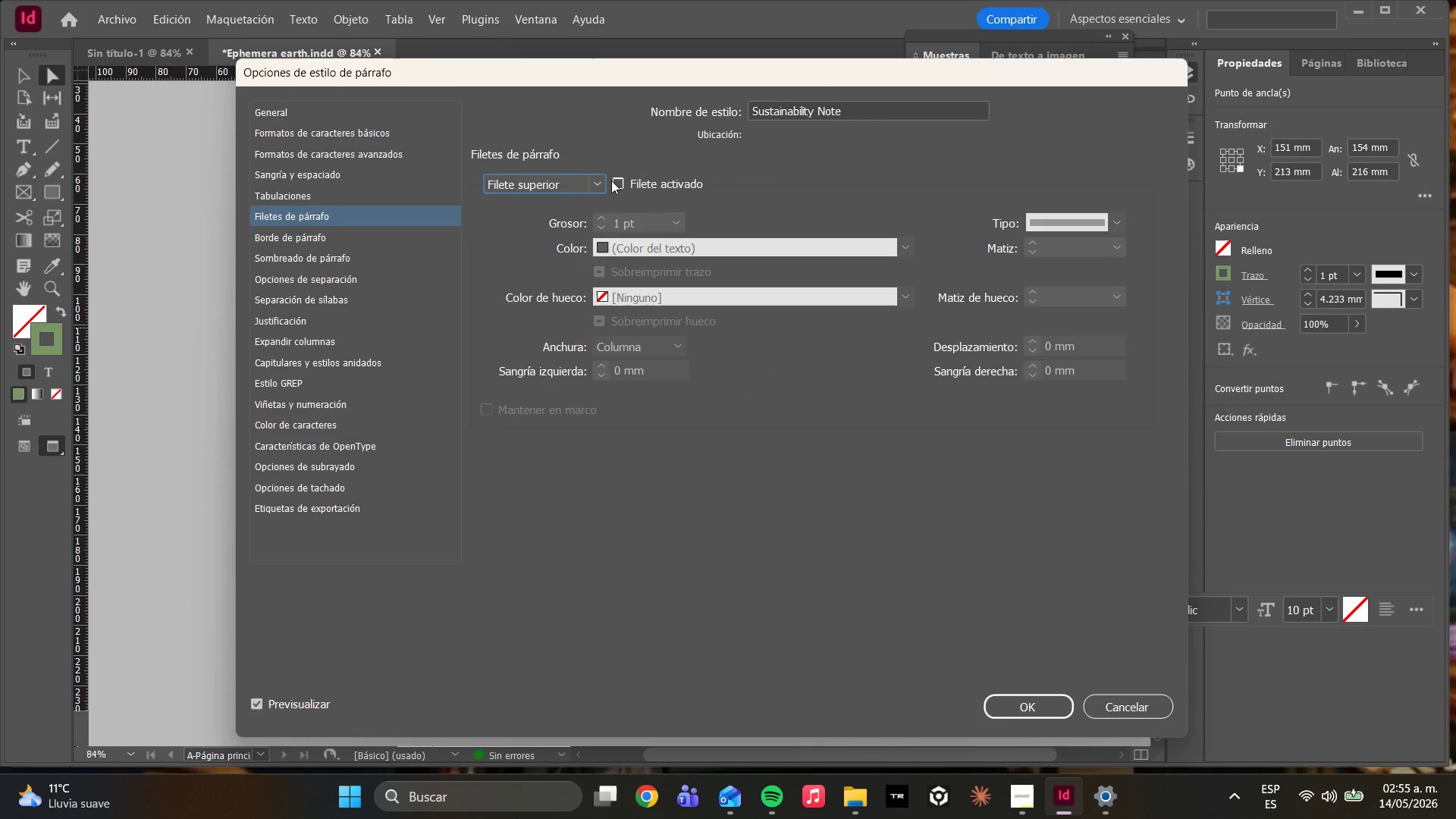 
left_click([618, 175])
 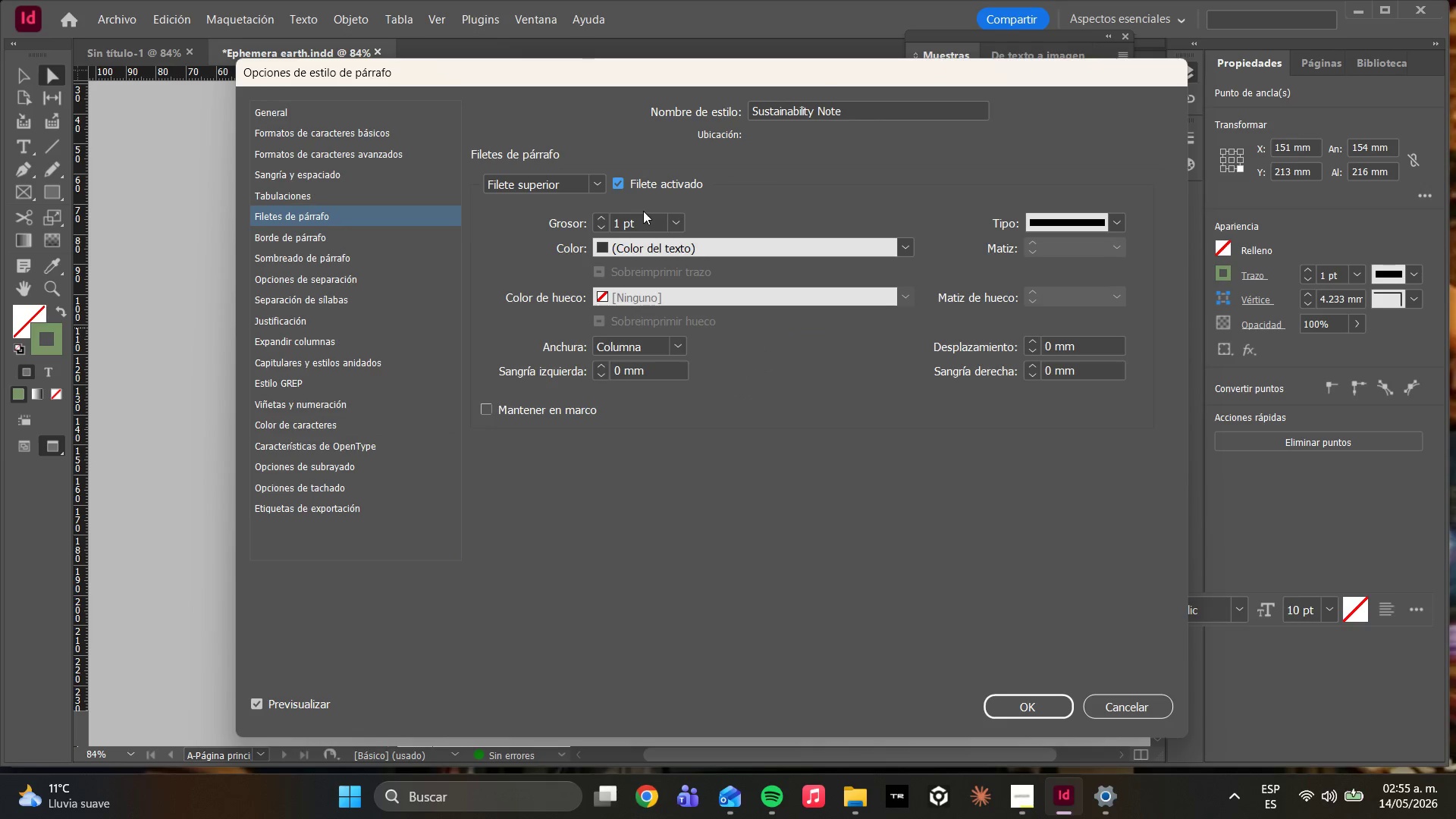 
wait(6.89)
 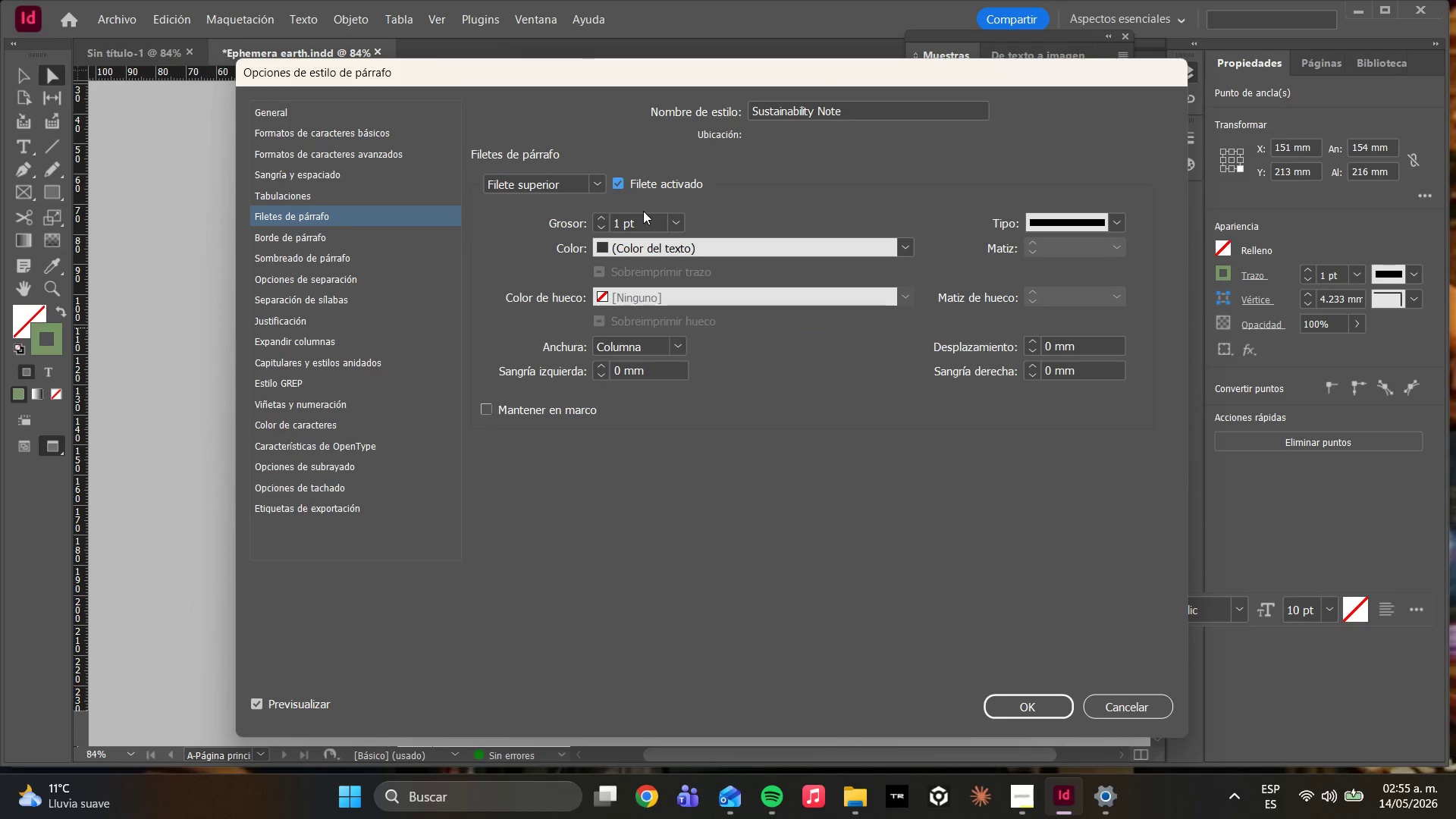 
left_click([908, 245])
 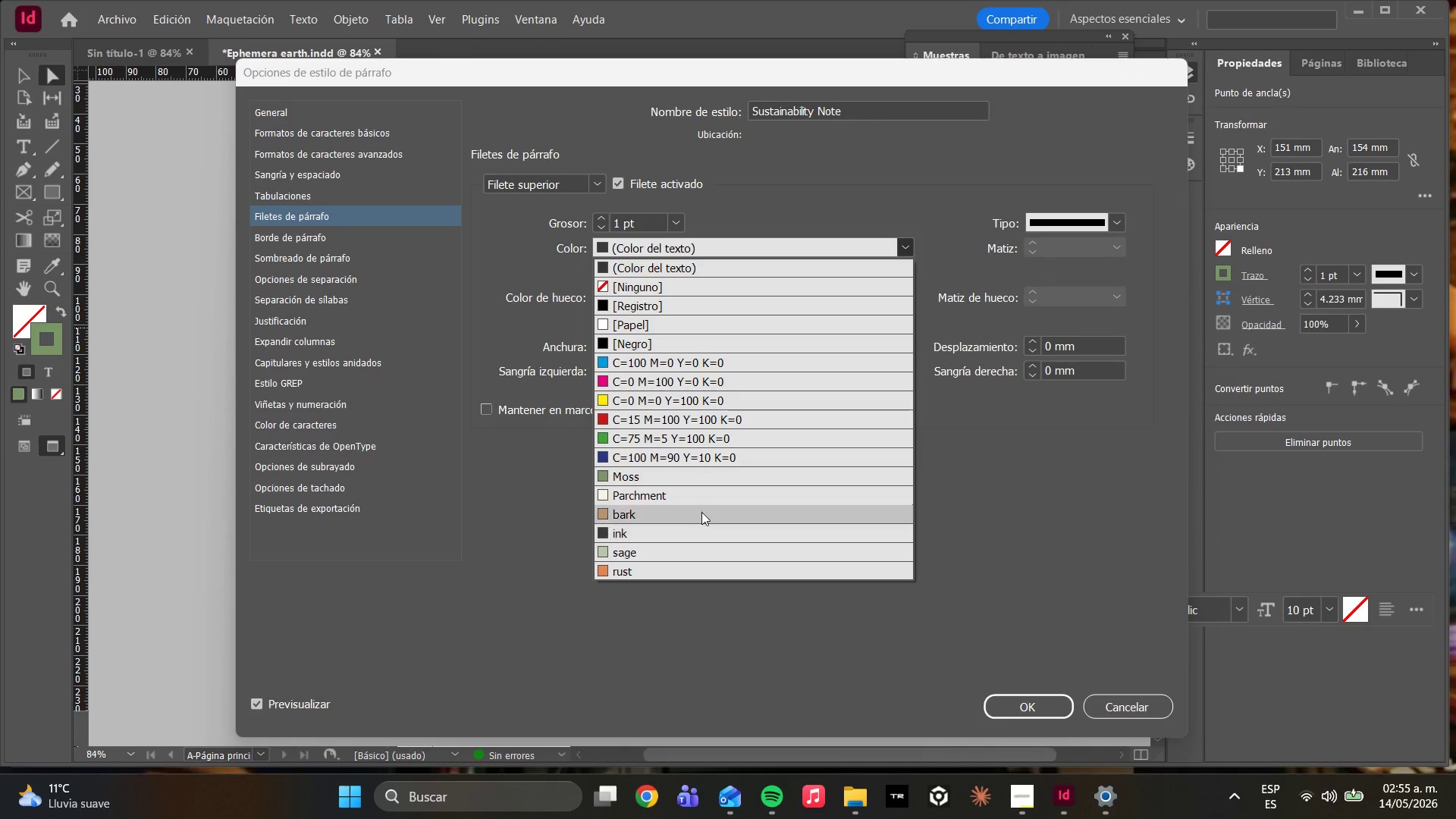 
left_click([692, 479])
 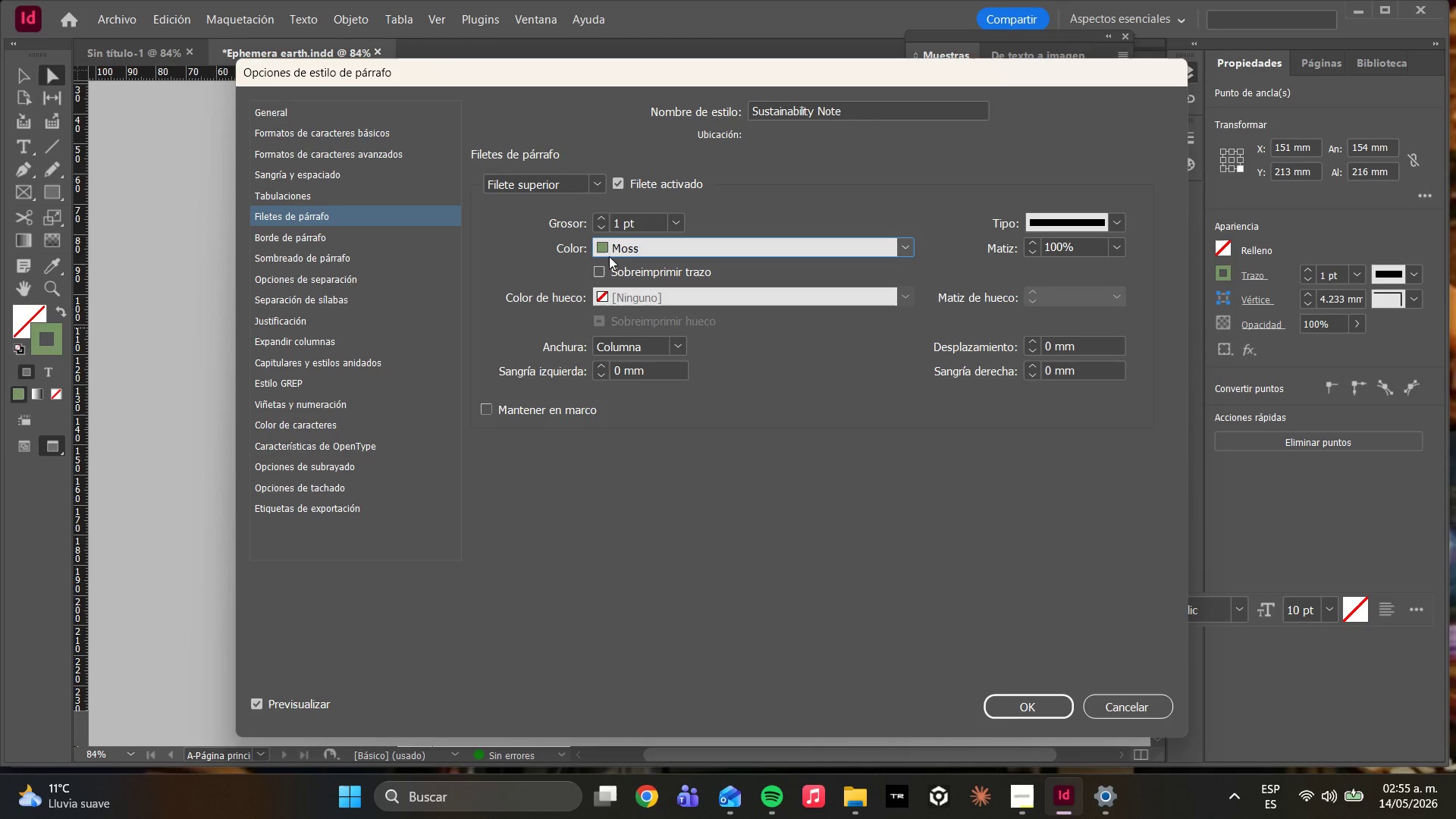 
wait(18.5)
 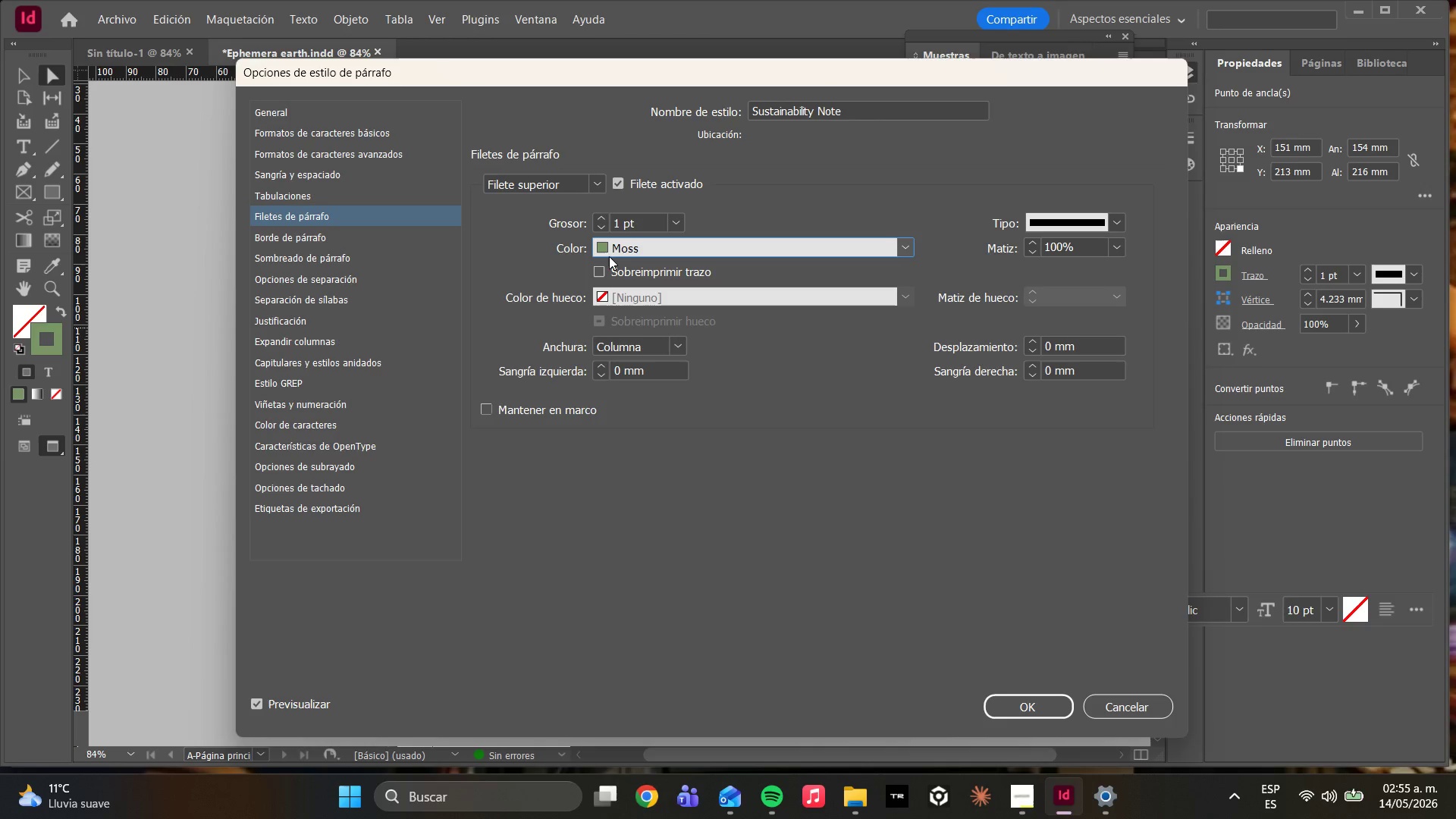 
double_click([683, 216])
 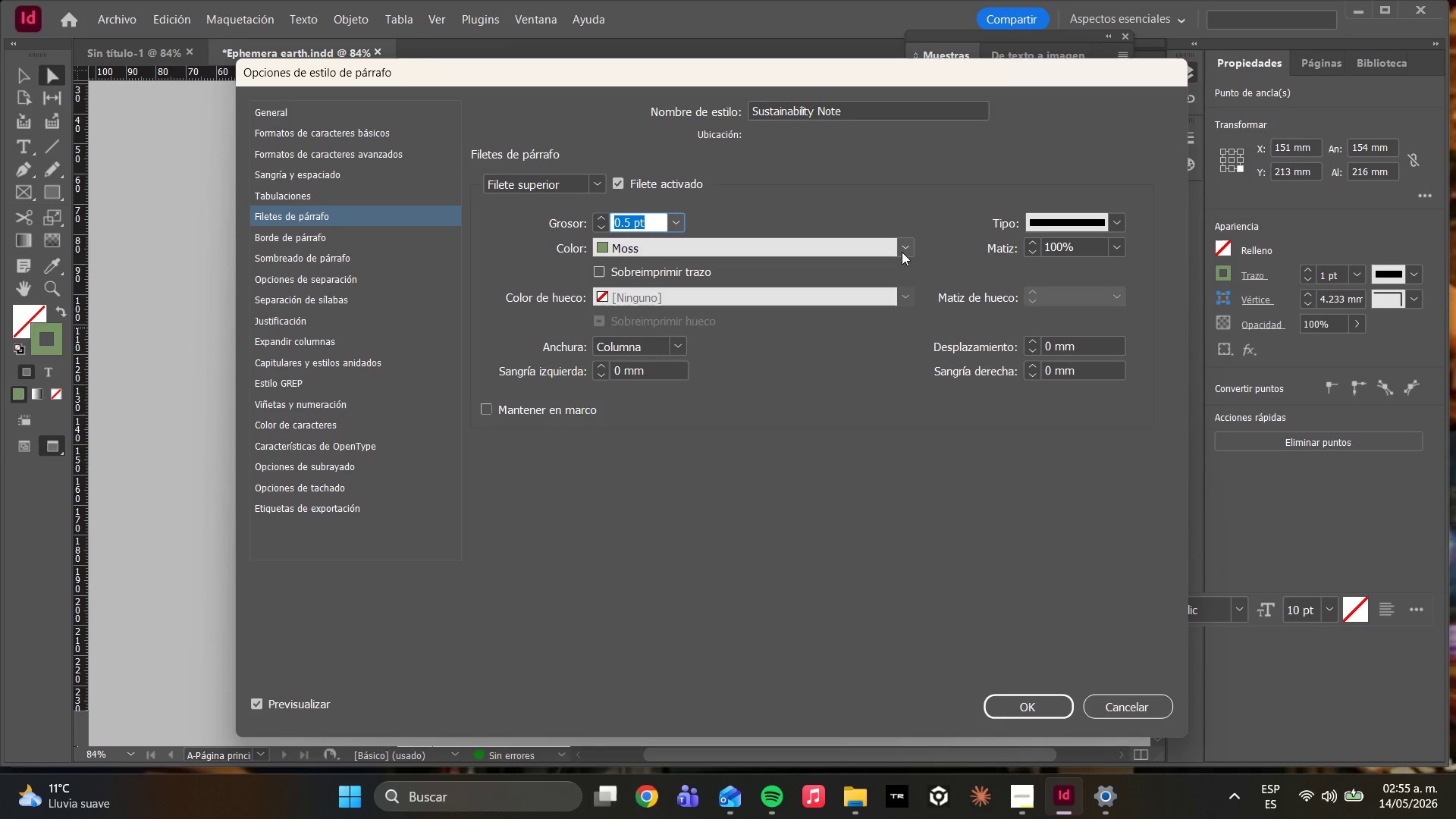 
wait(10.36)
 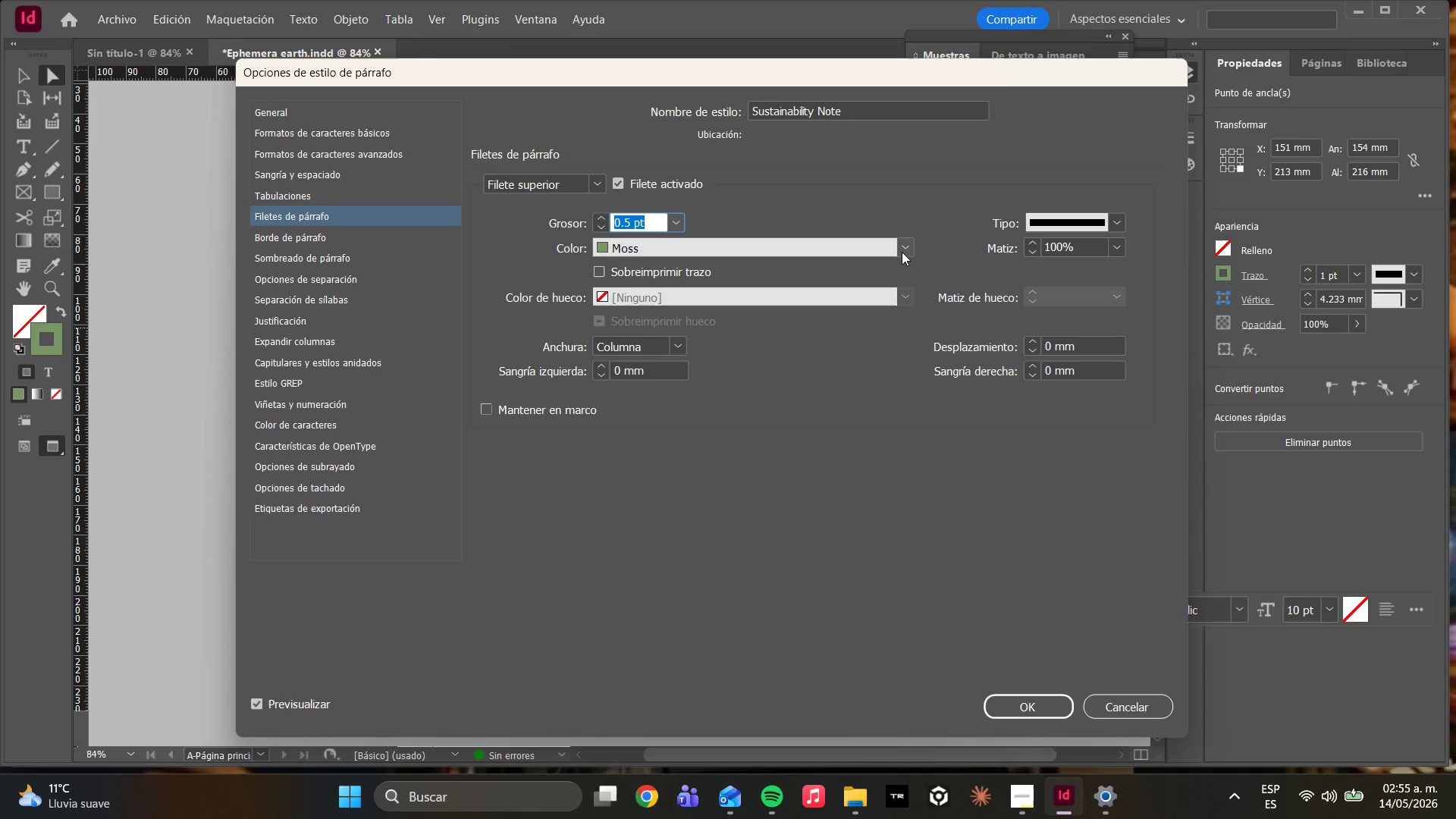 
left_click([1052, 347])
 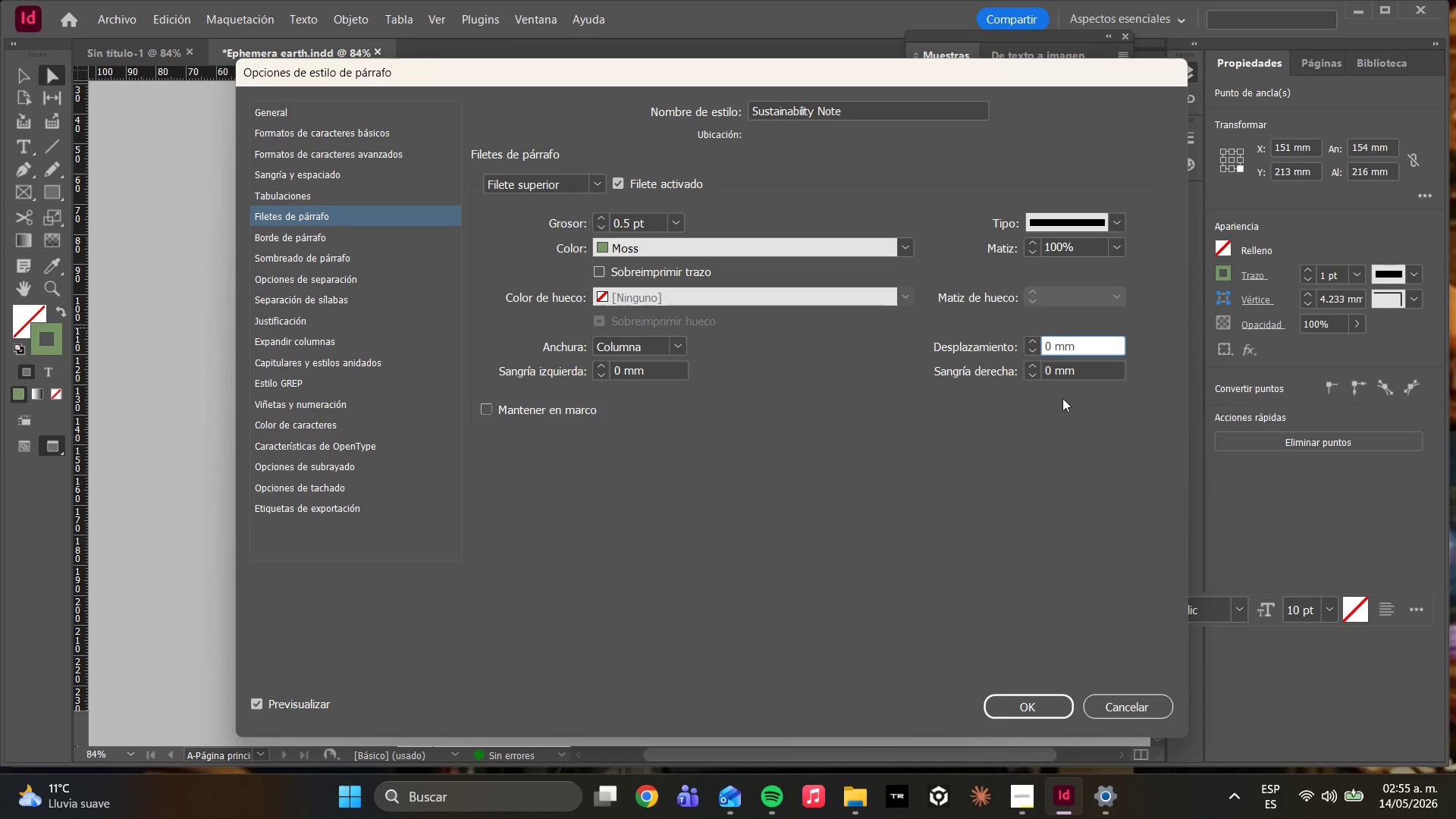 
key(Period)
 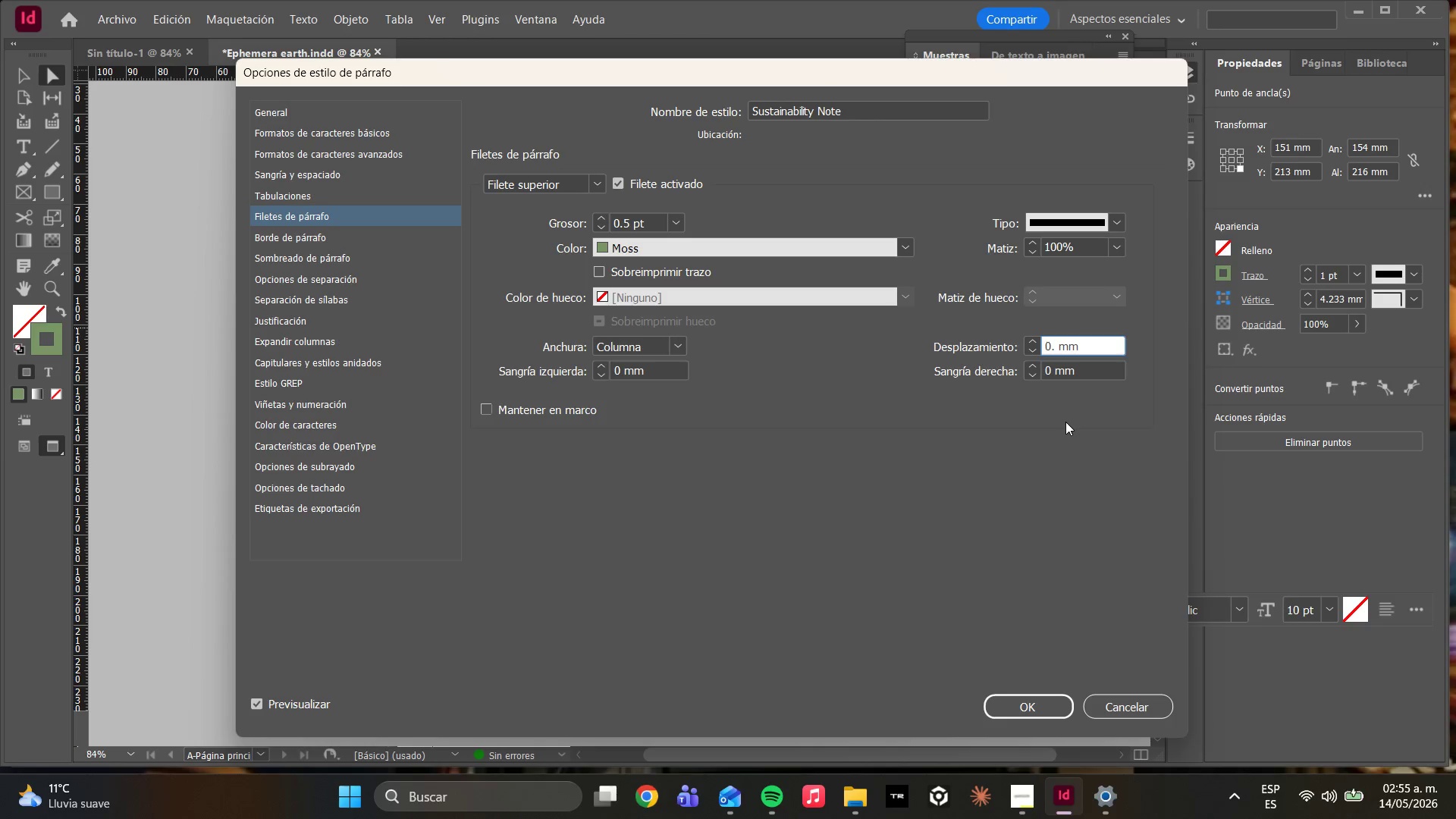 
key(2)
 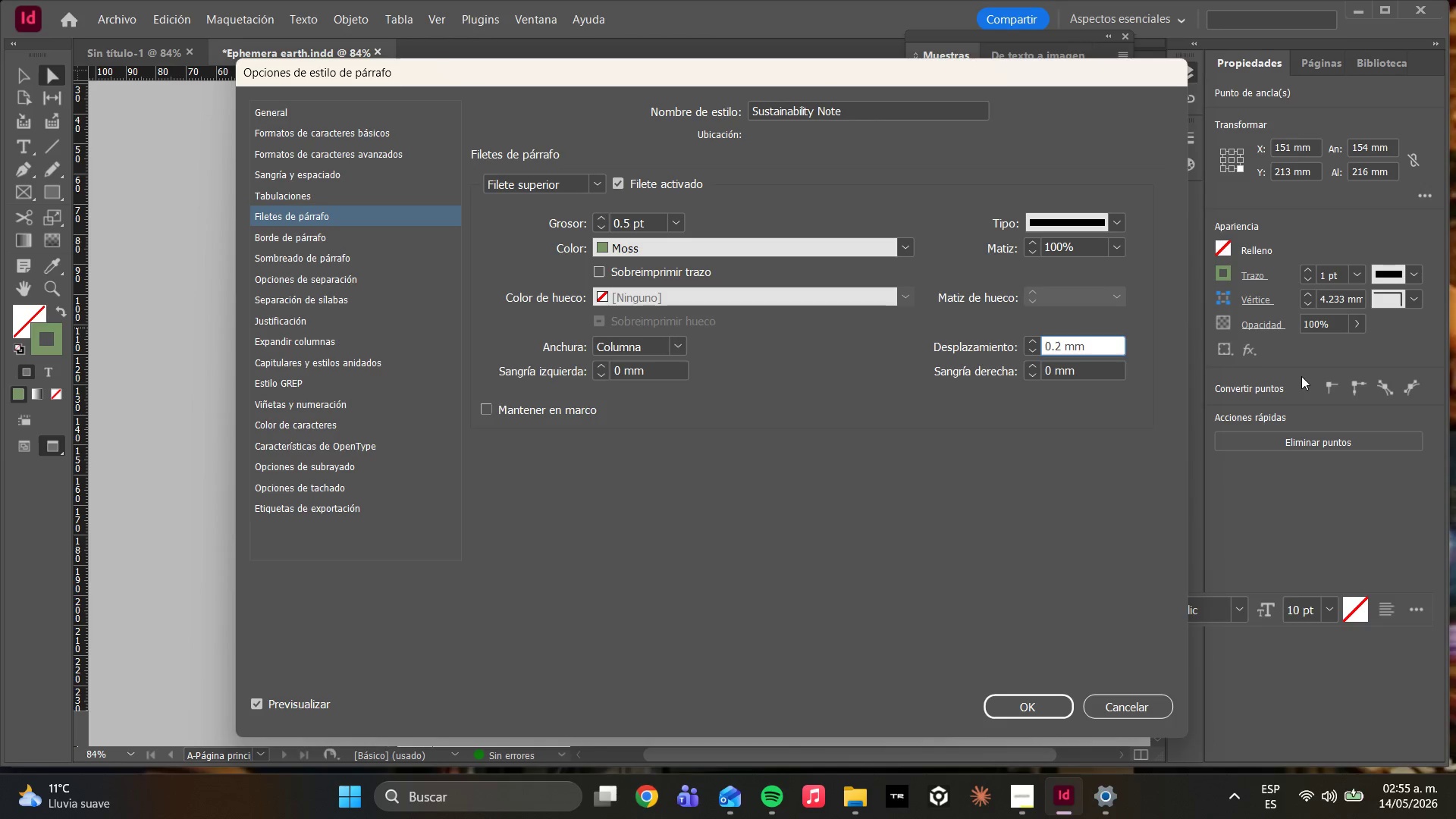 
key(Backspace)
 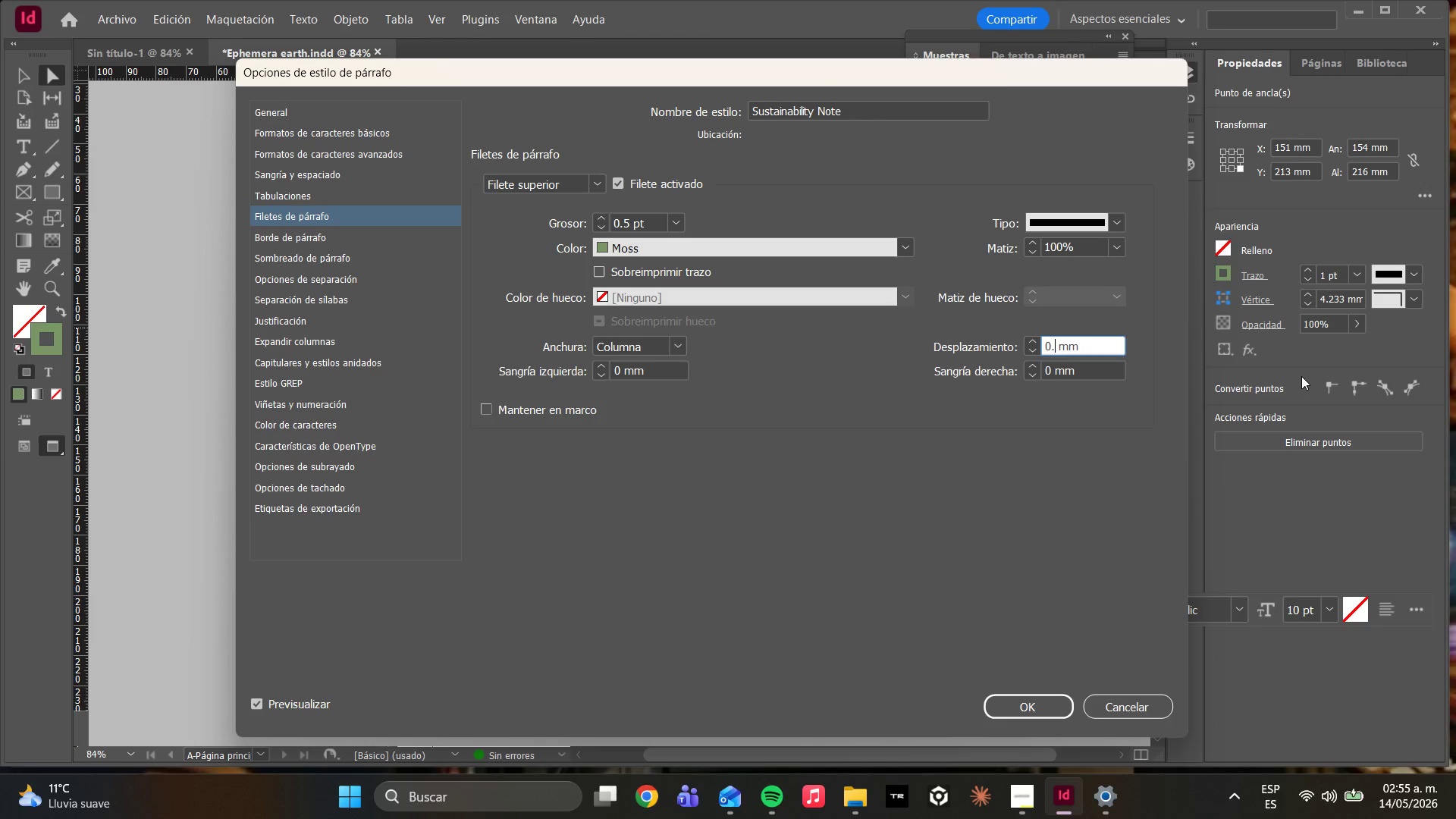 
key(3)
 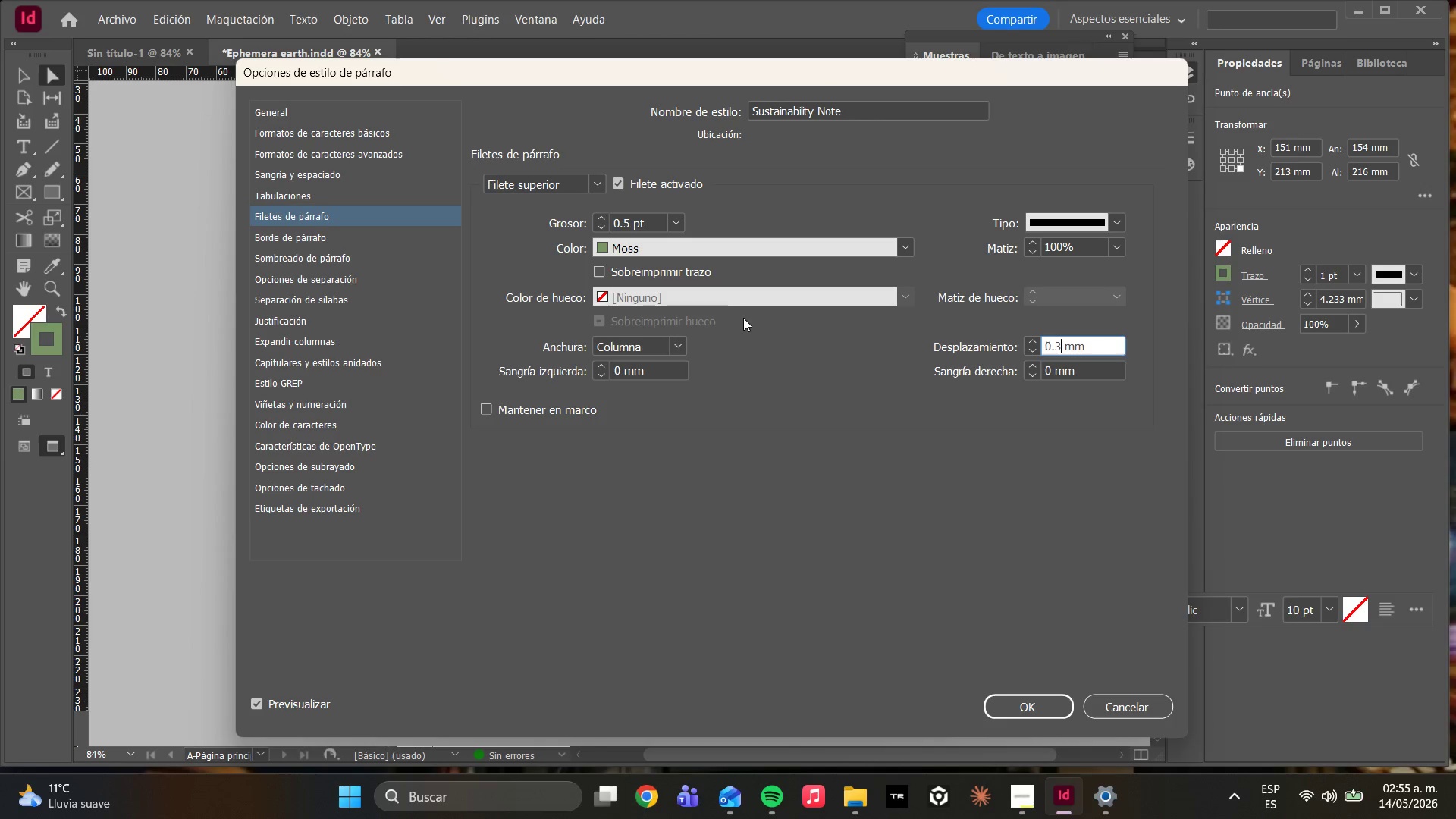 
left_click([760, 394])
 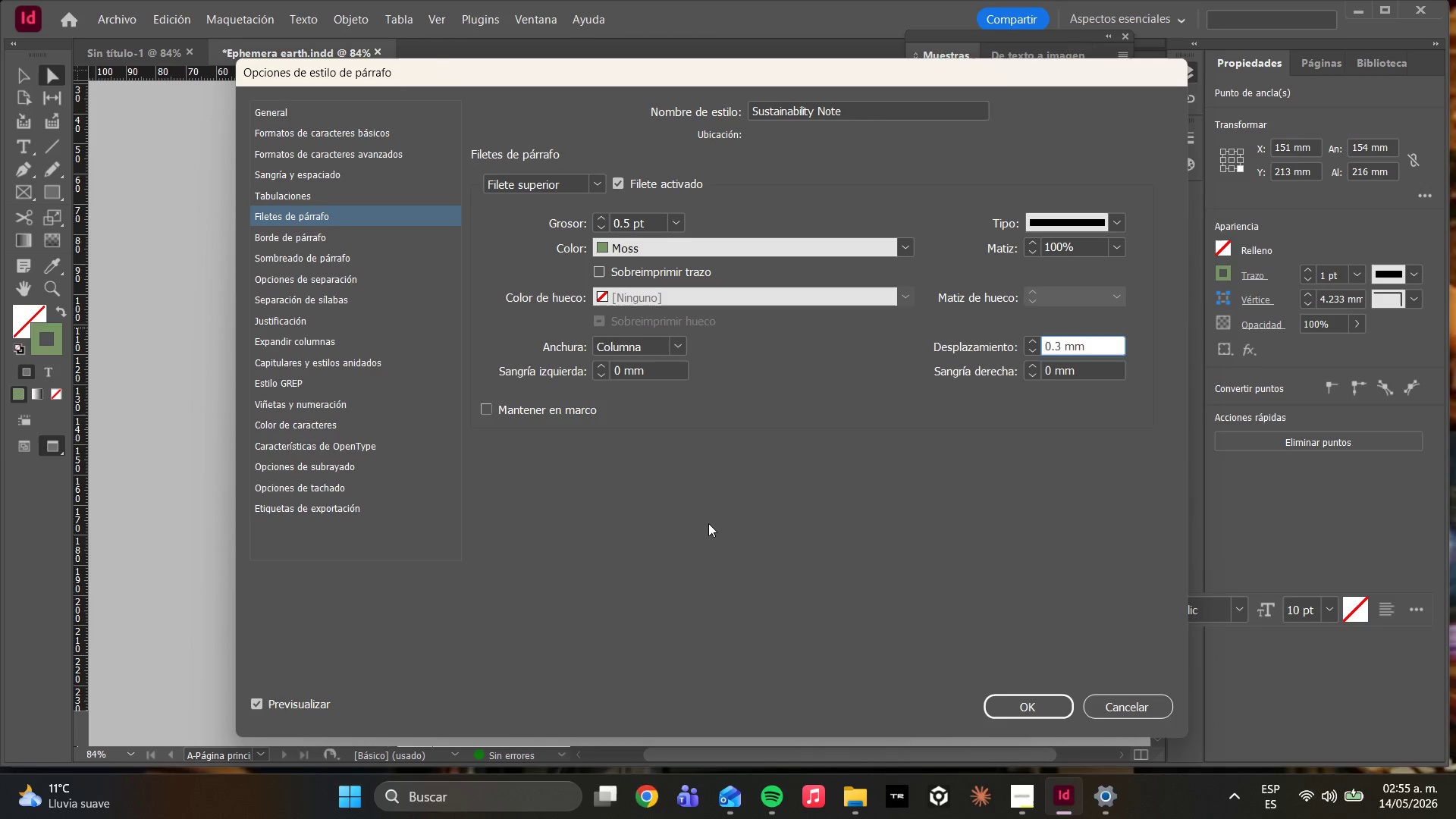 
left_click([708, 523])
 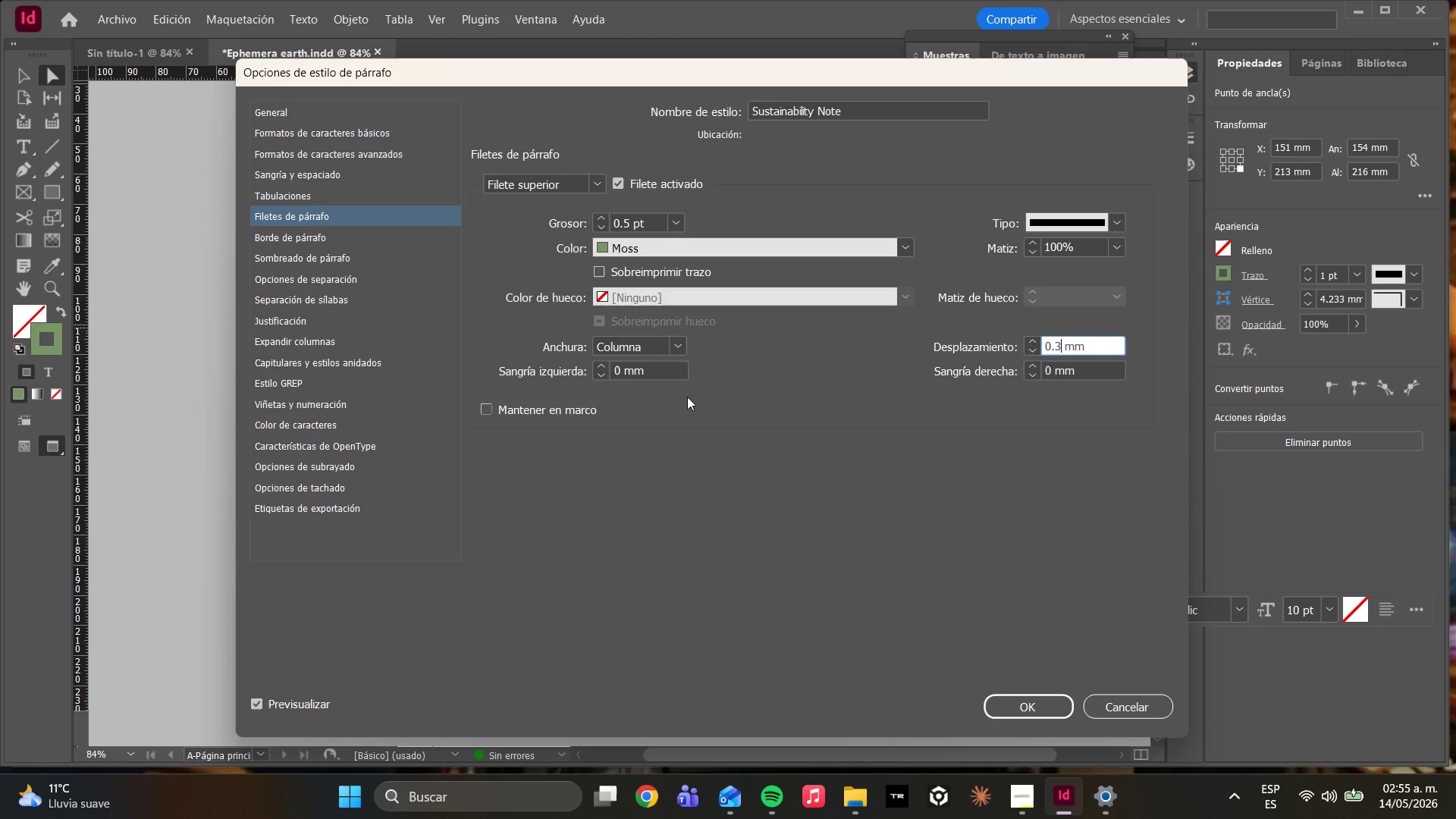 
wait(11.84)
 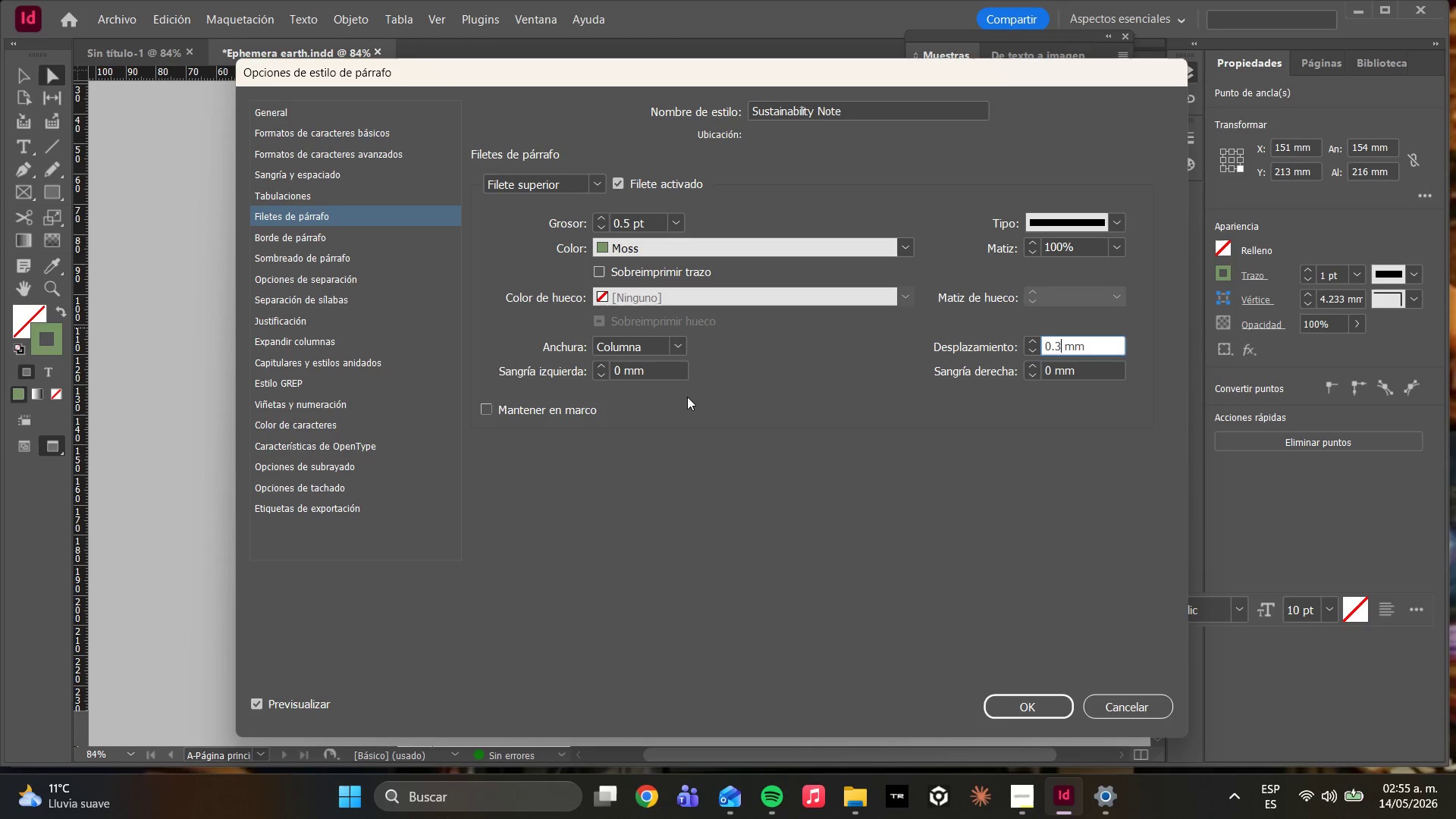 
left_click_drag(start_coordinate=[1050, 376], to_coordinate=[1042, 375])
 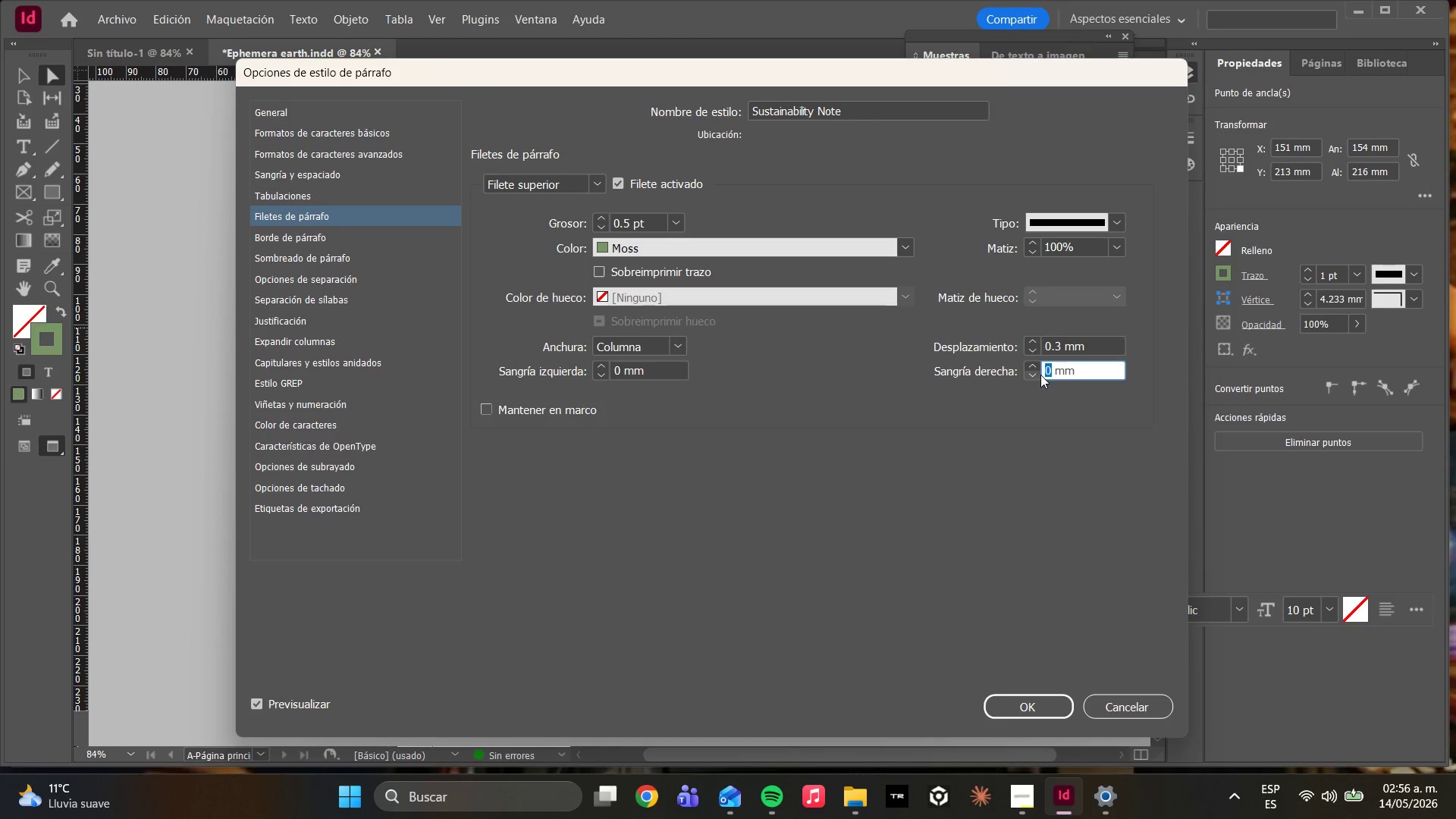 
key(5)
 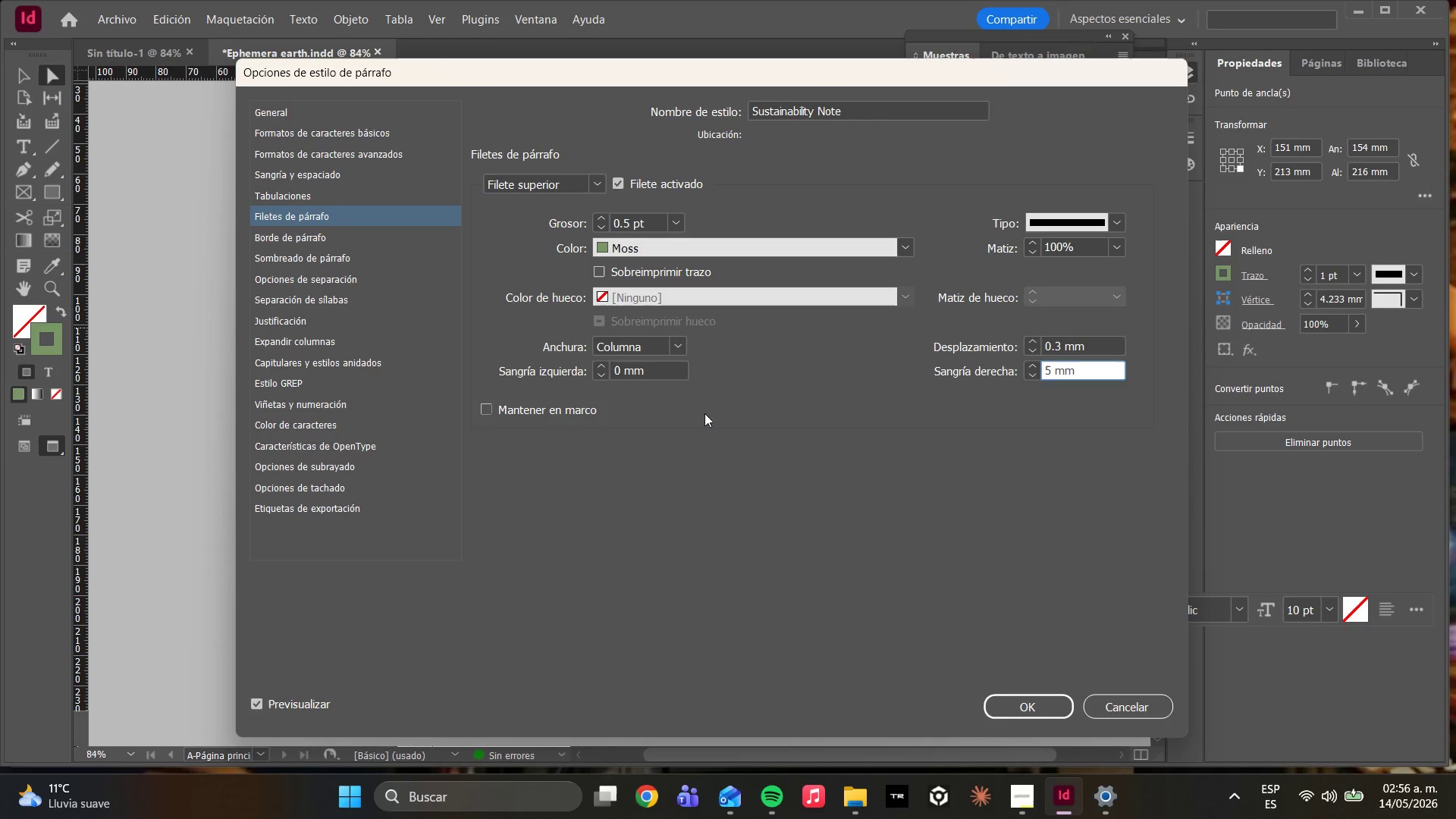 
left_click([803, 443])
 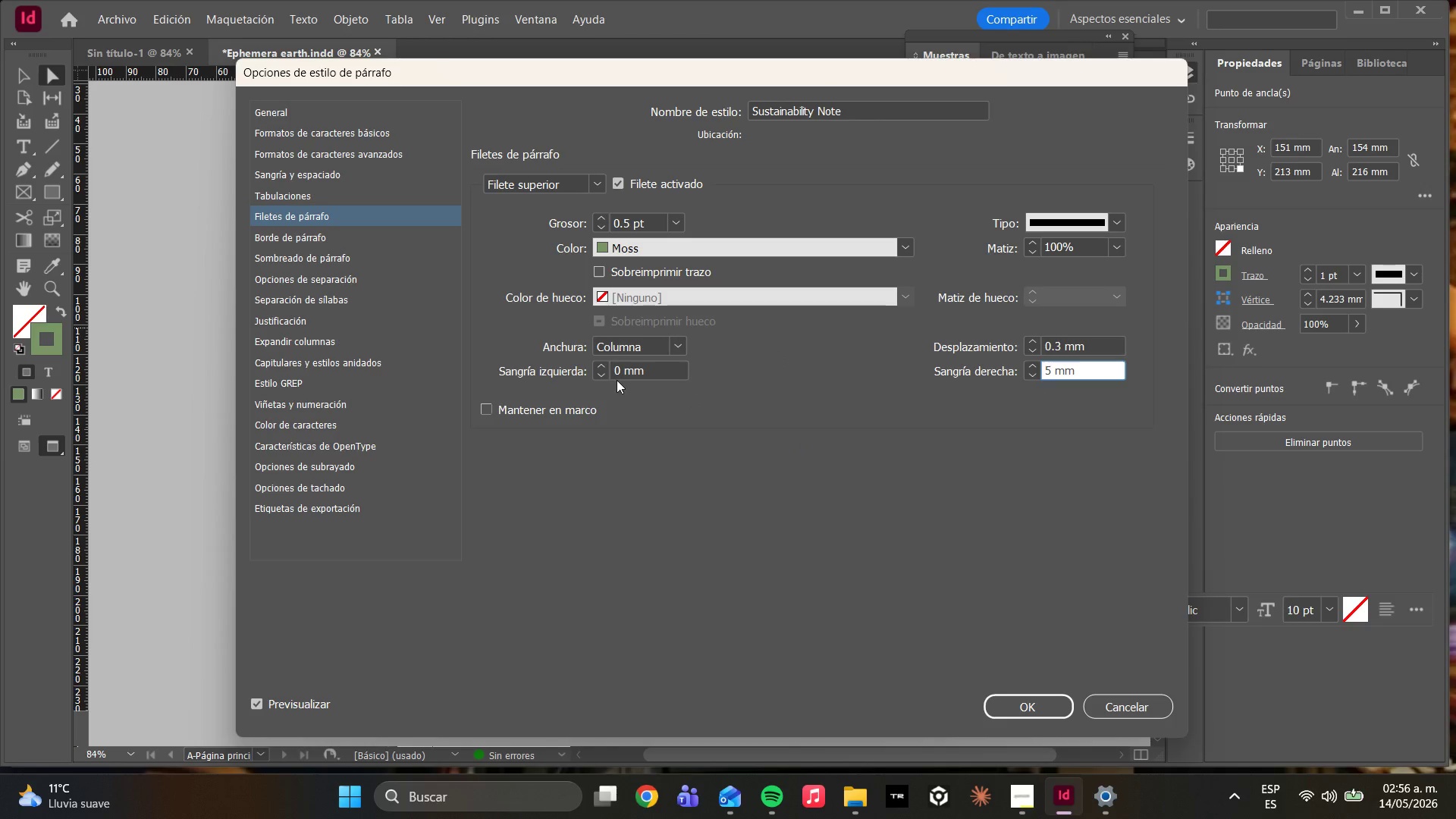 
double_click([623, 375])
 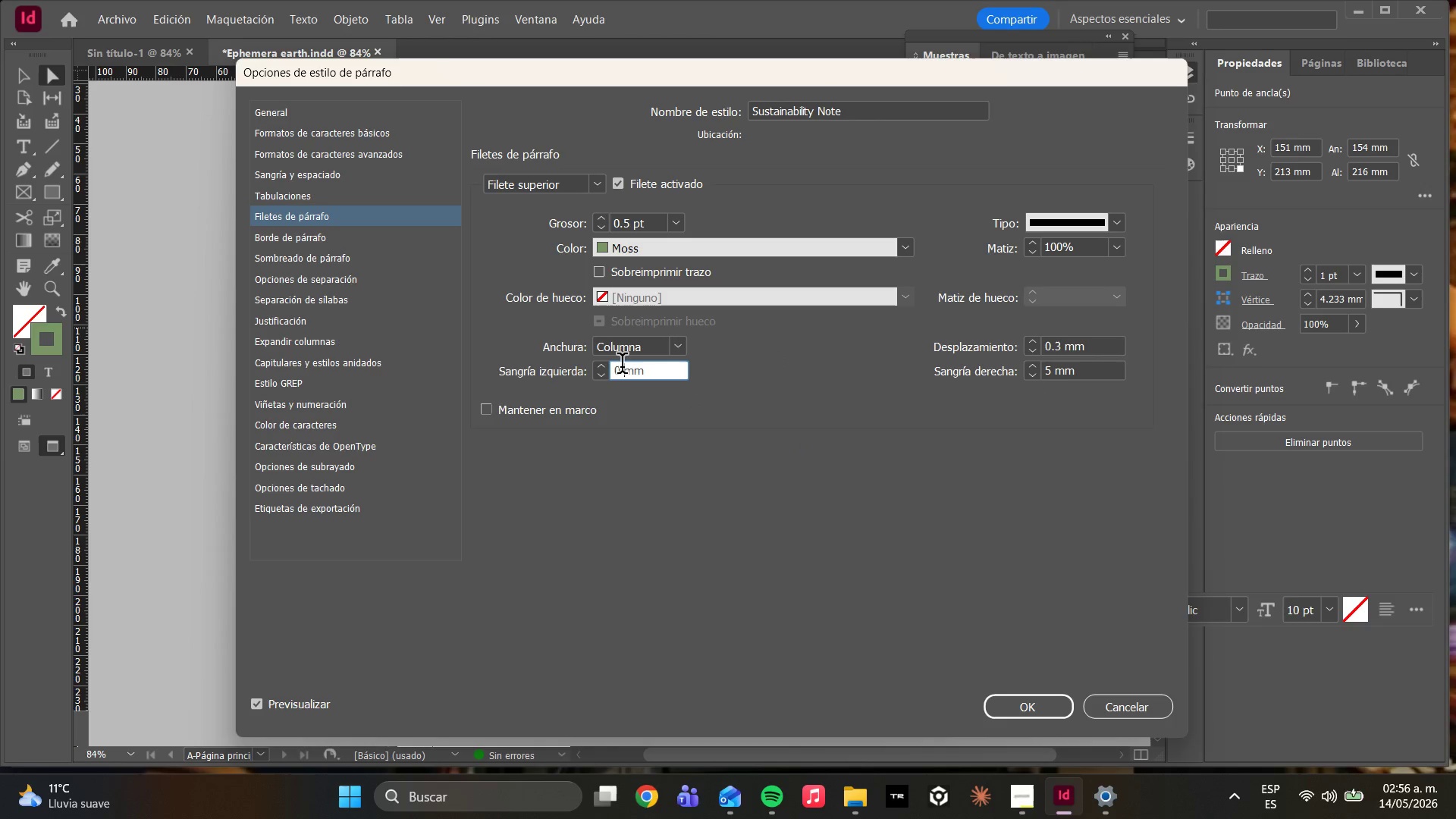 
left_click_drag(start_coordinate=[620, 366], to_coordinate=[599, 366])
 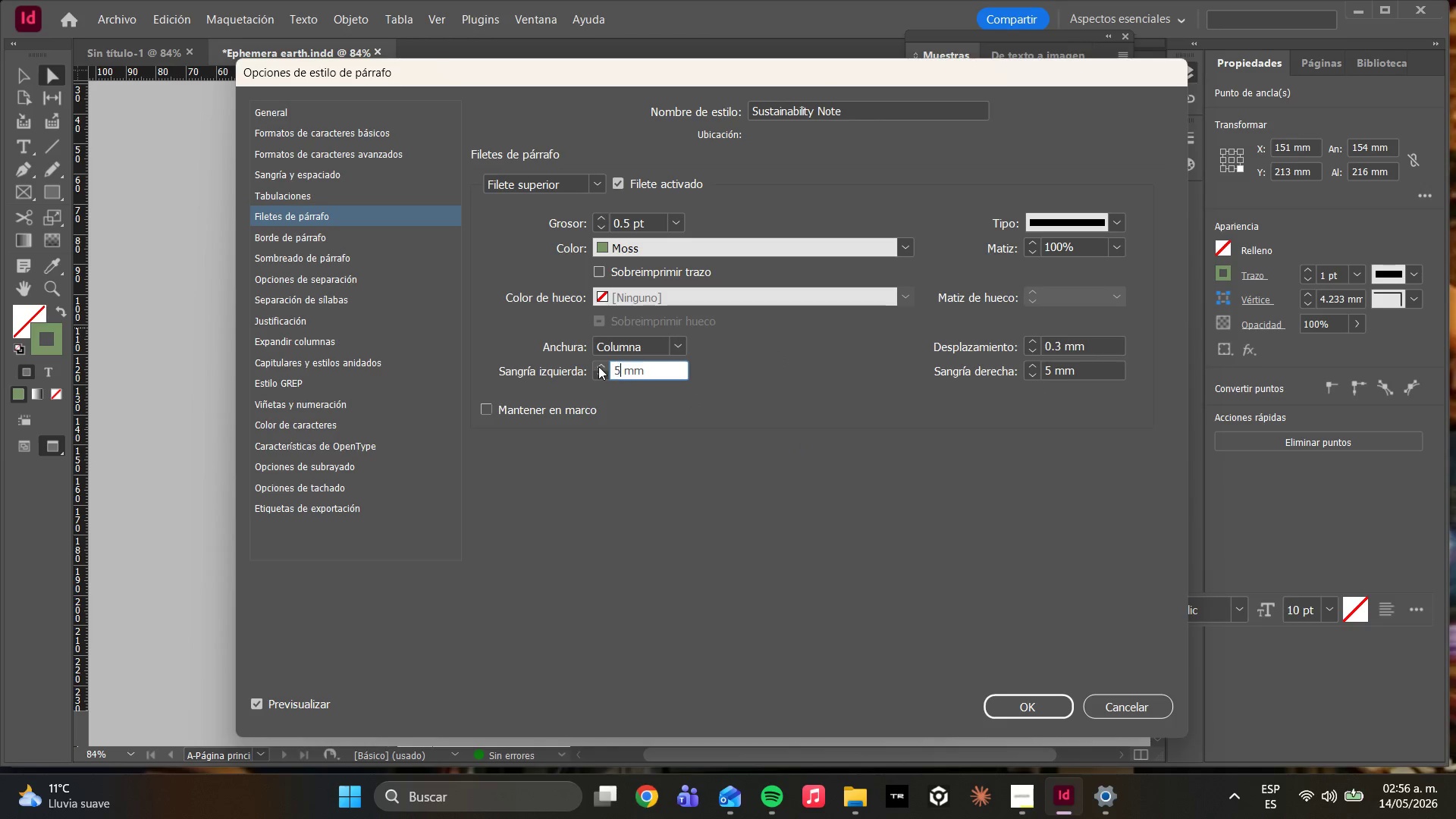 
key(5)
 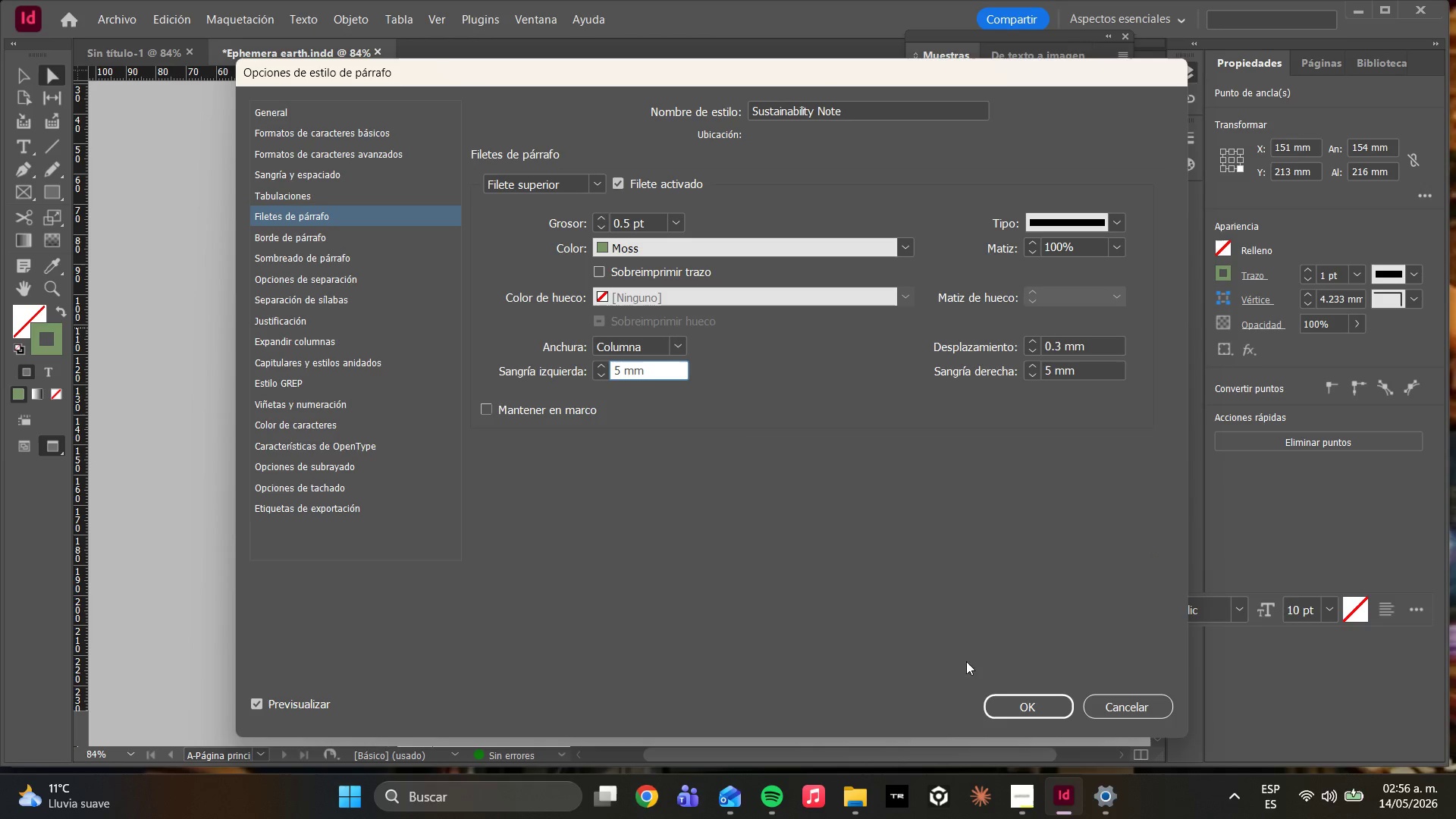 
left_click([1006, 716])
 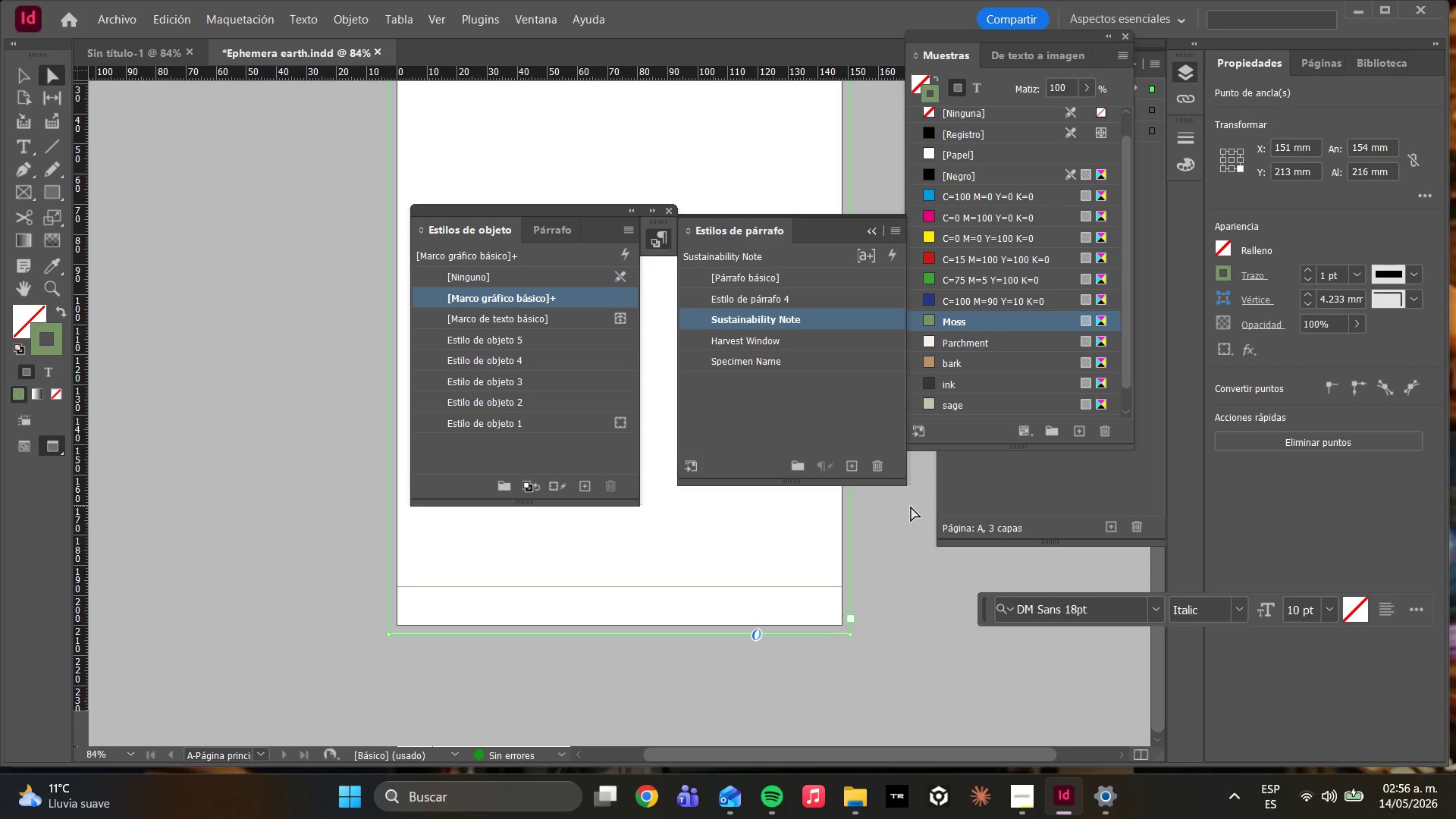 
wait(19.49)
 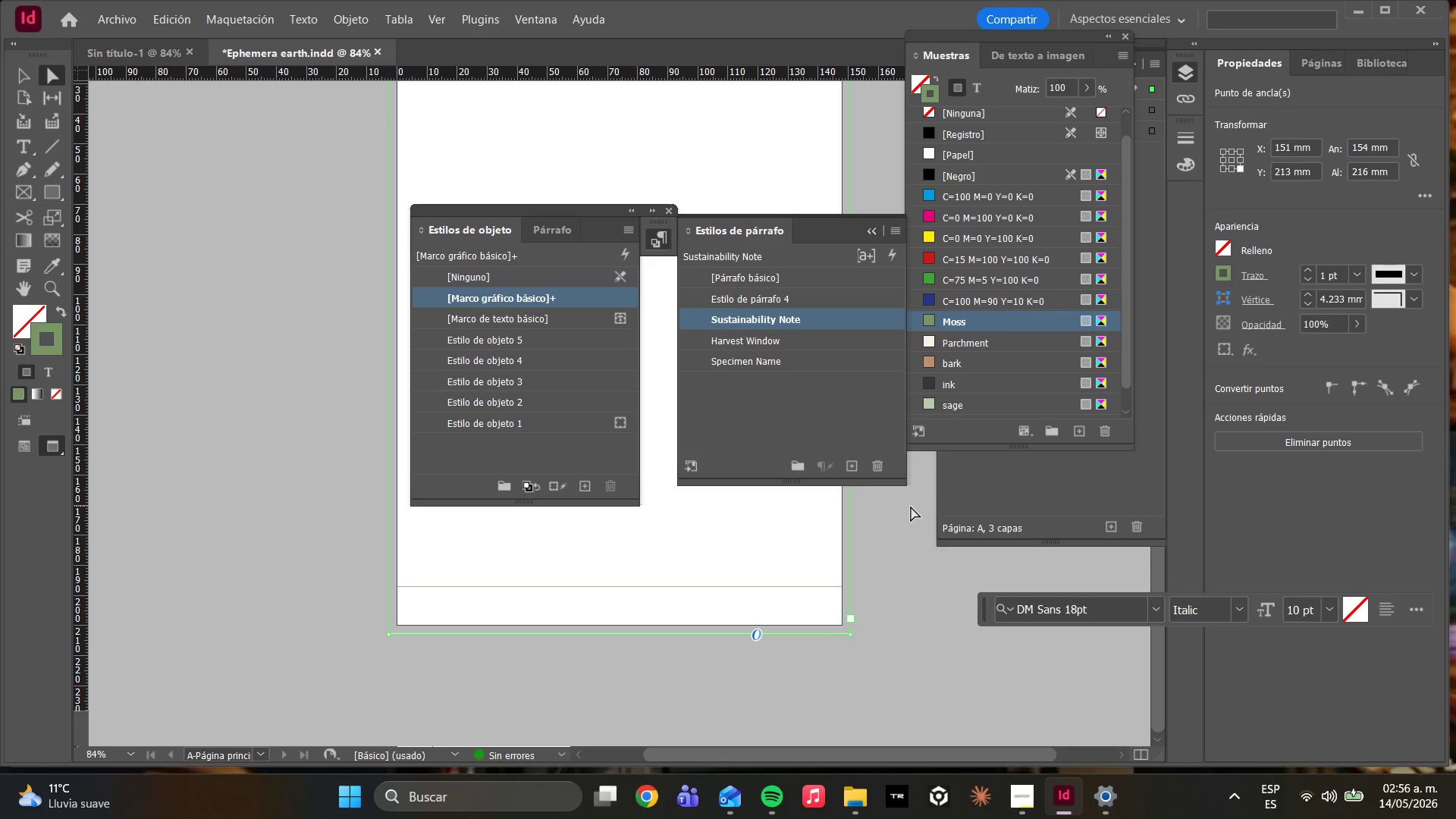 
left_click([790, 350])
 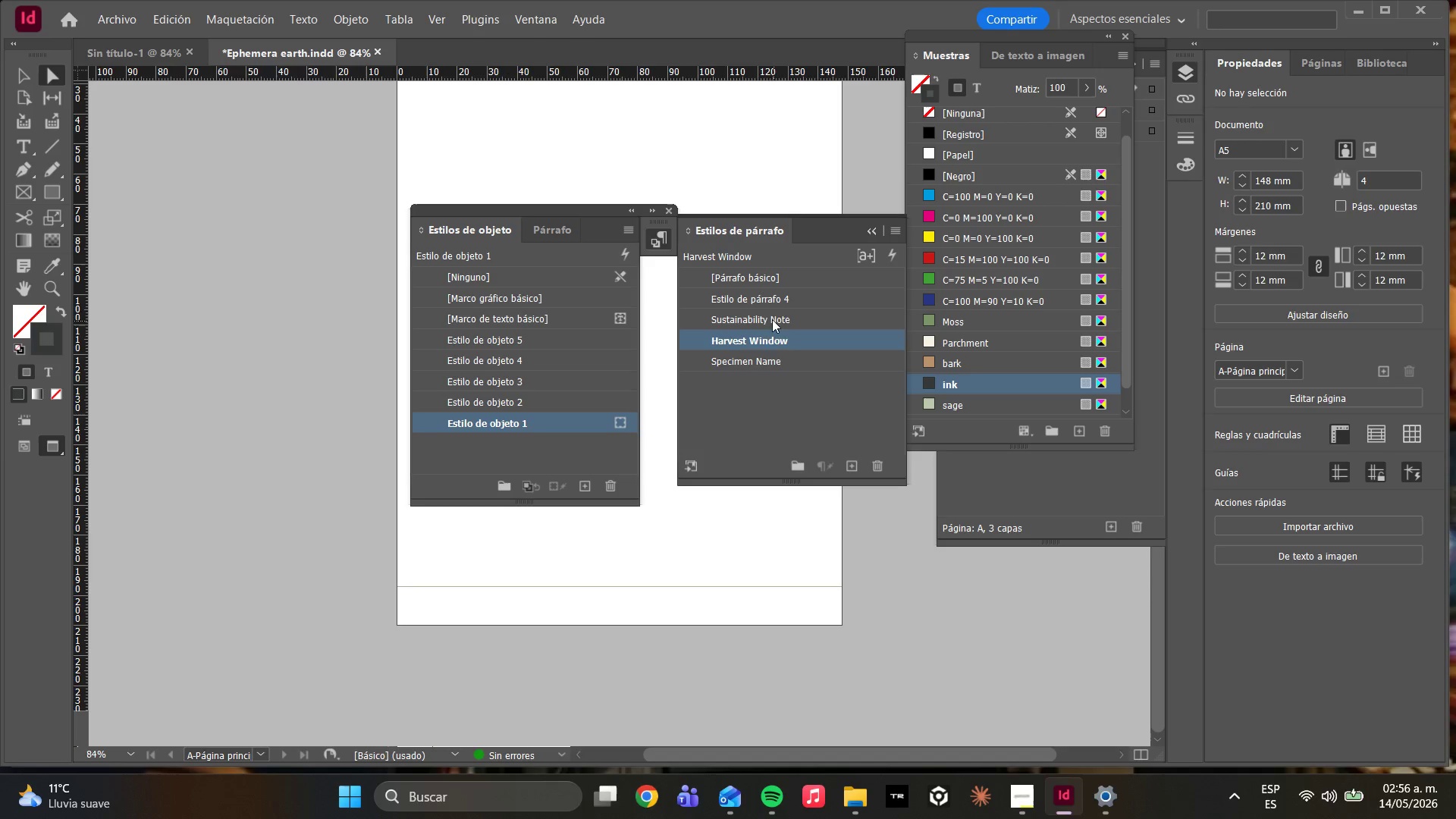 
left_click([768, 311])
 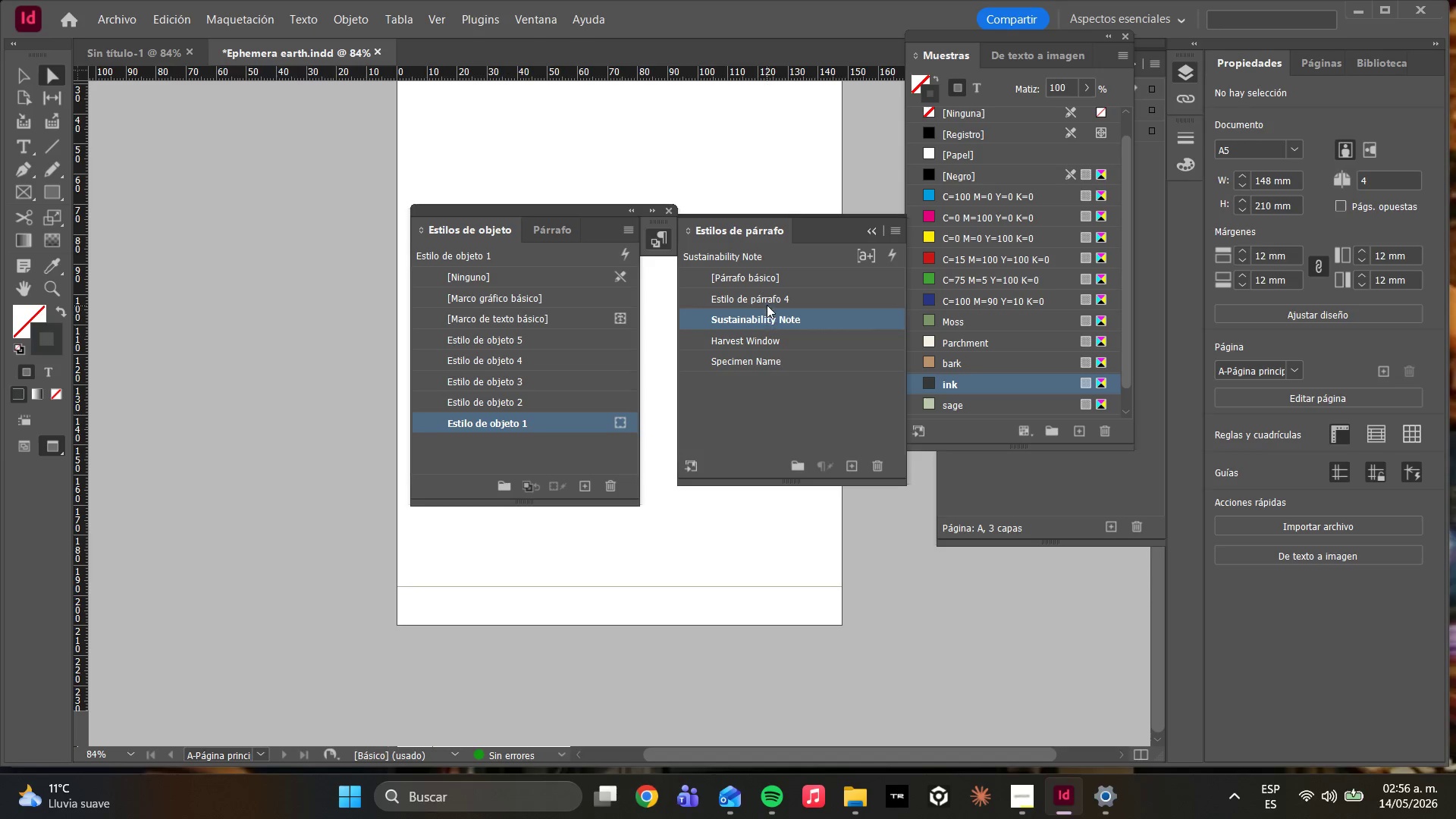 
left_click([765, 300])
 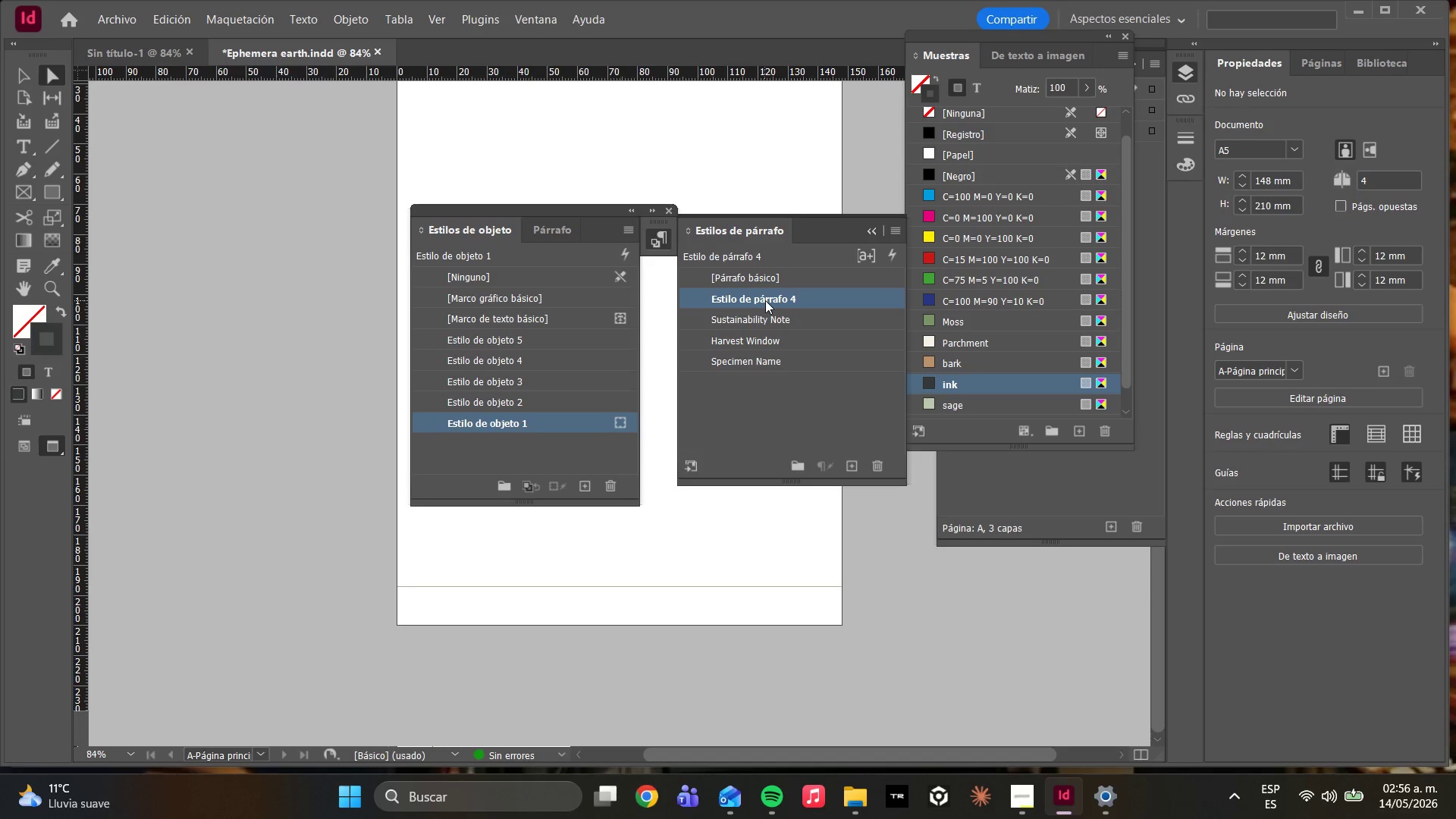 
double_click([756, 324])
 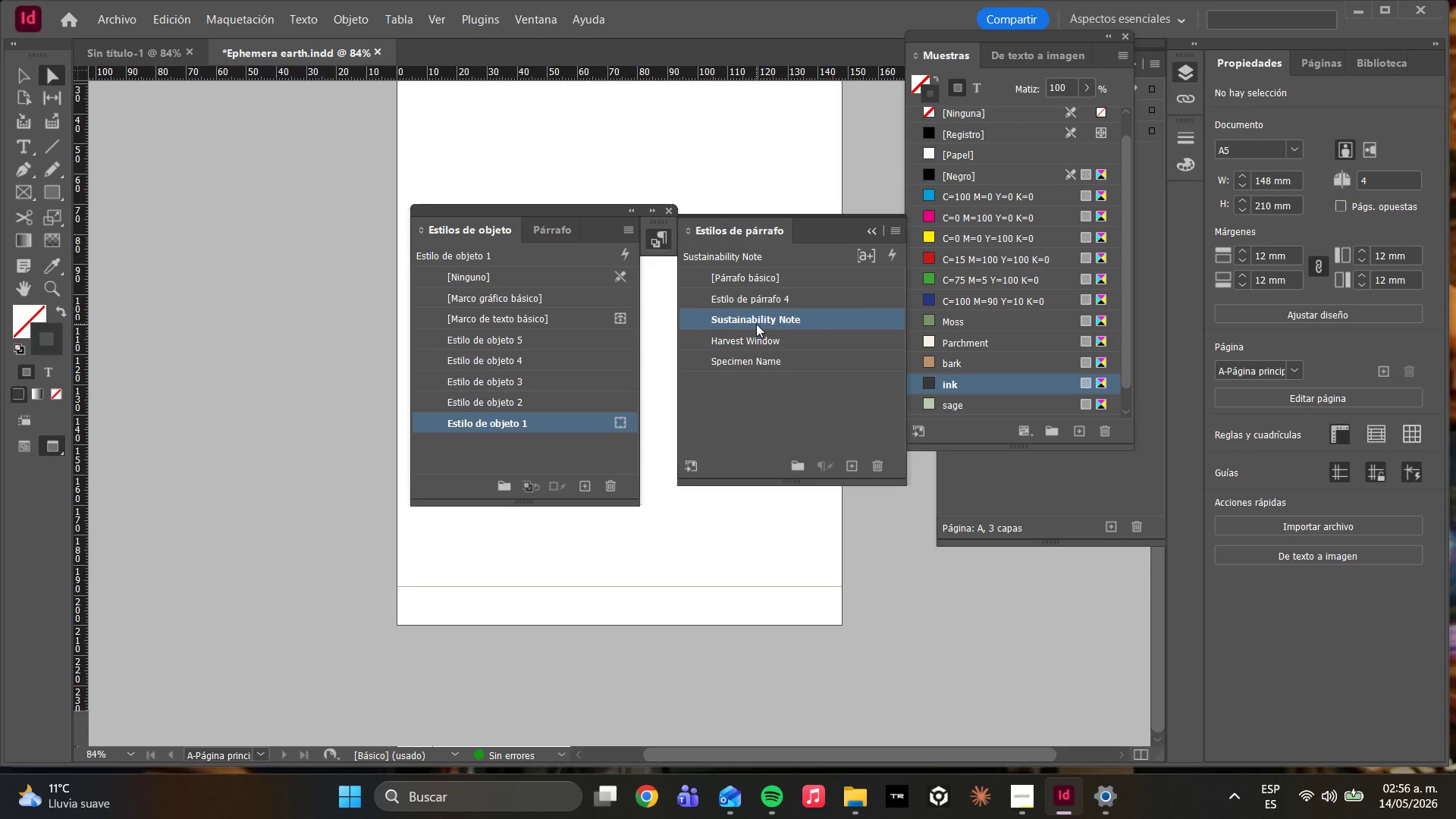 
double_click([756, 324])
 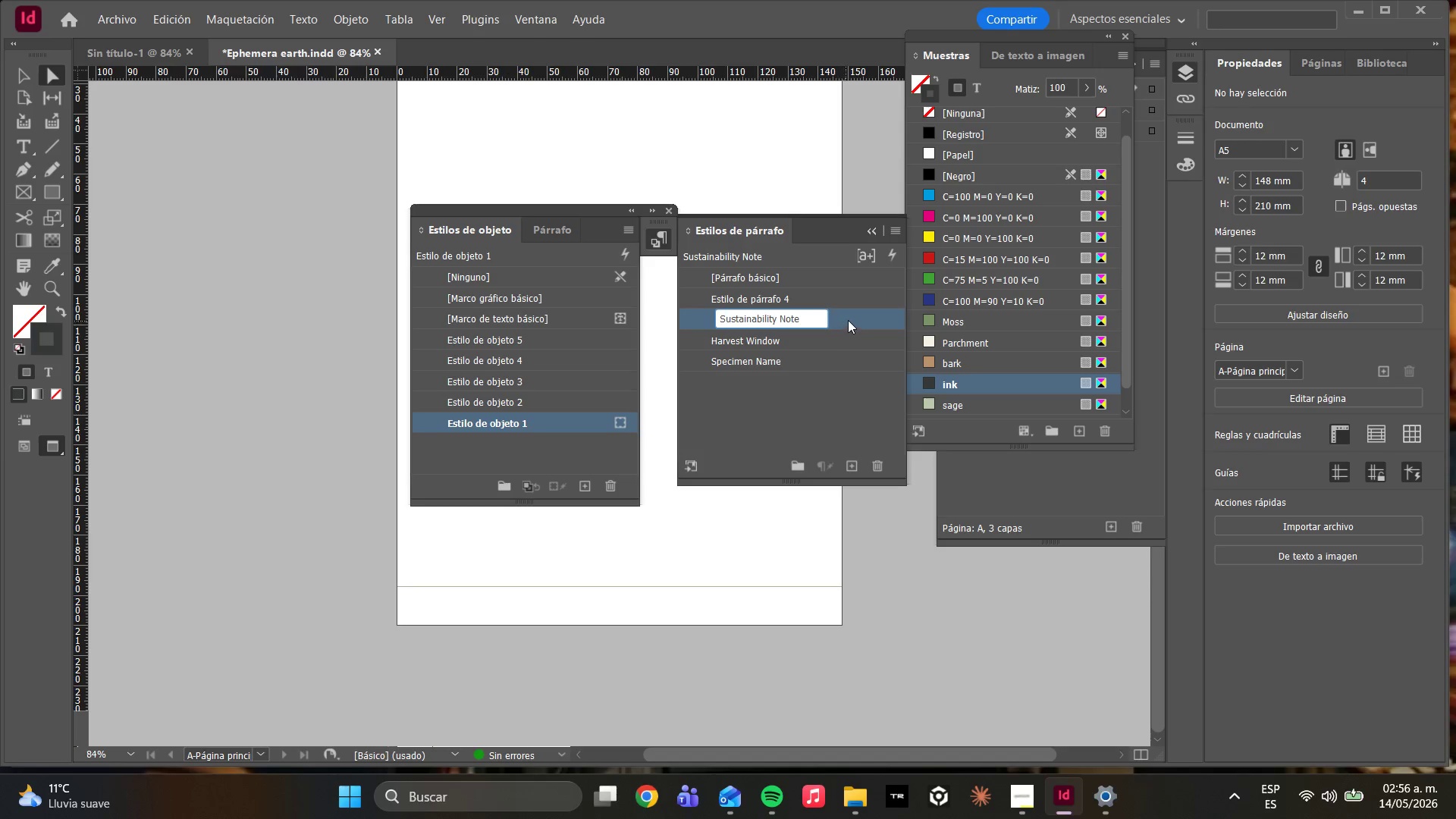 
double_click([849, 320])
 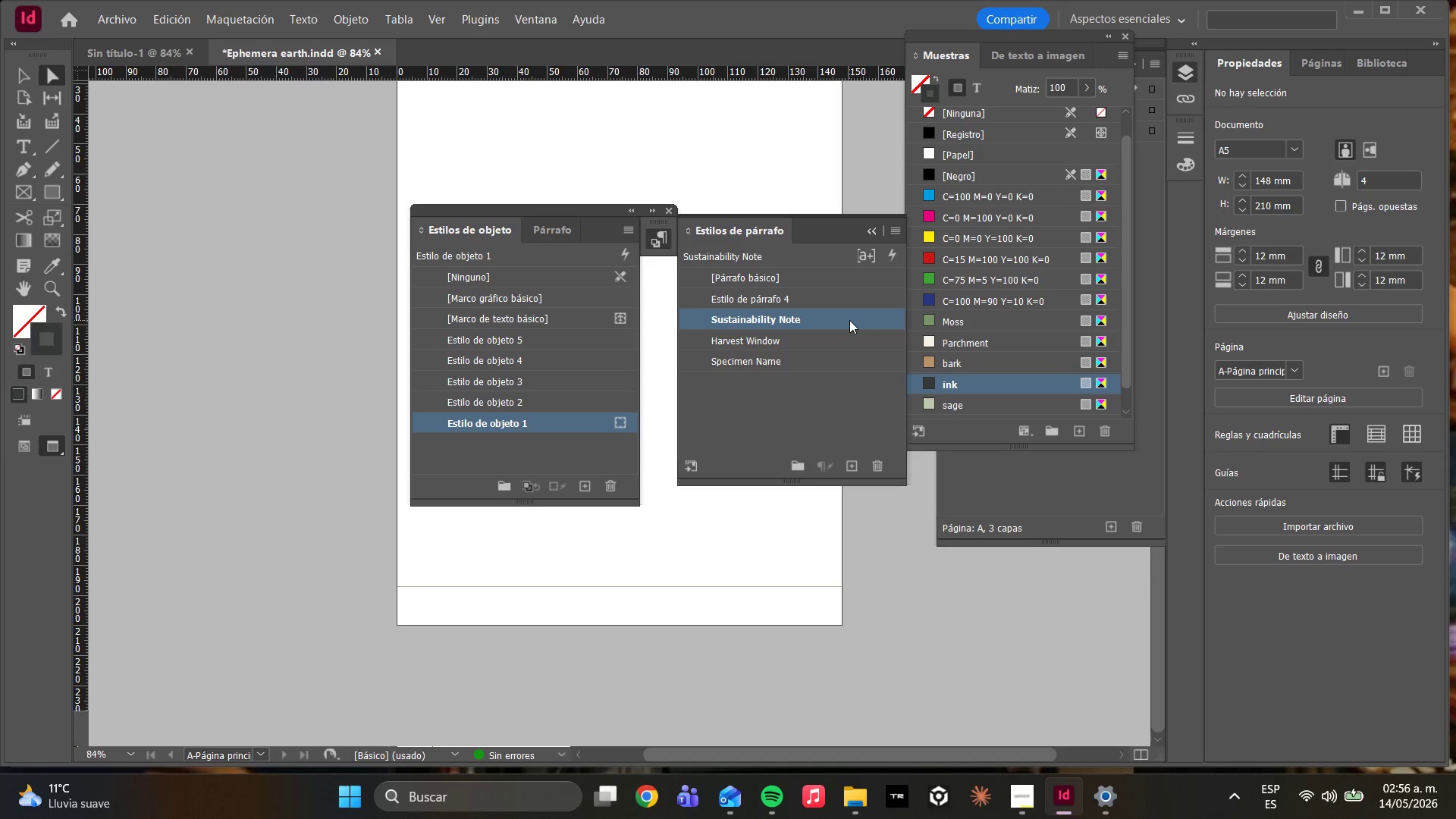 
triple_click([849, 320])
 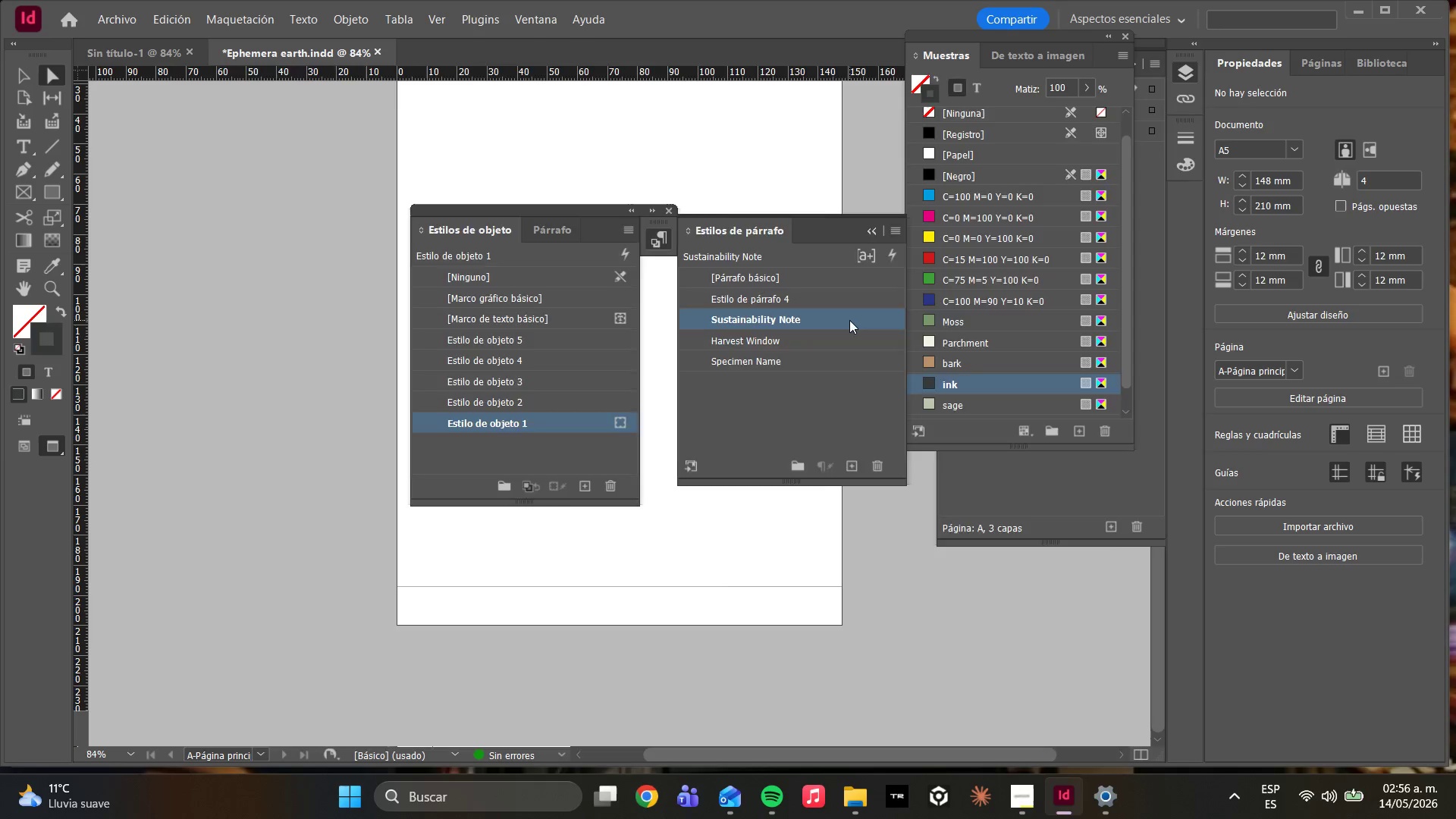 
triple_click([849, 320])
 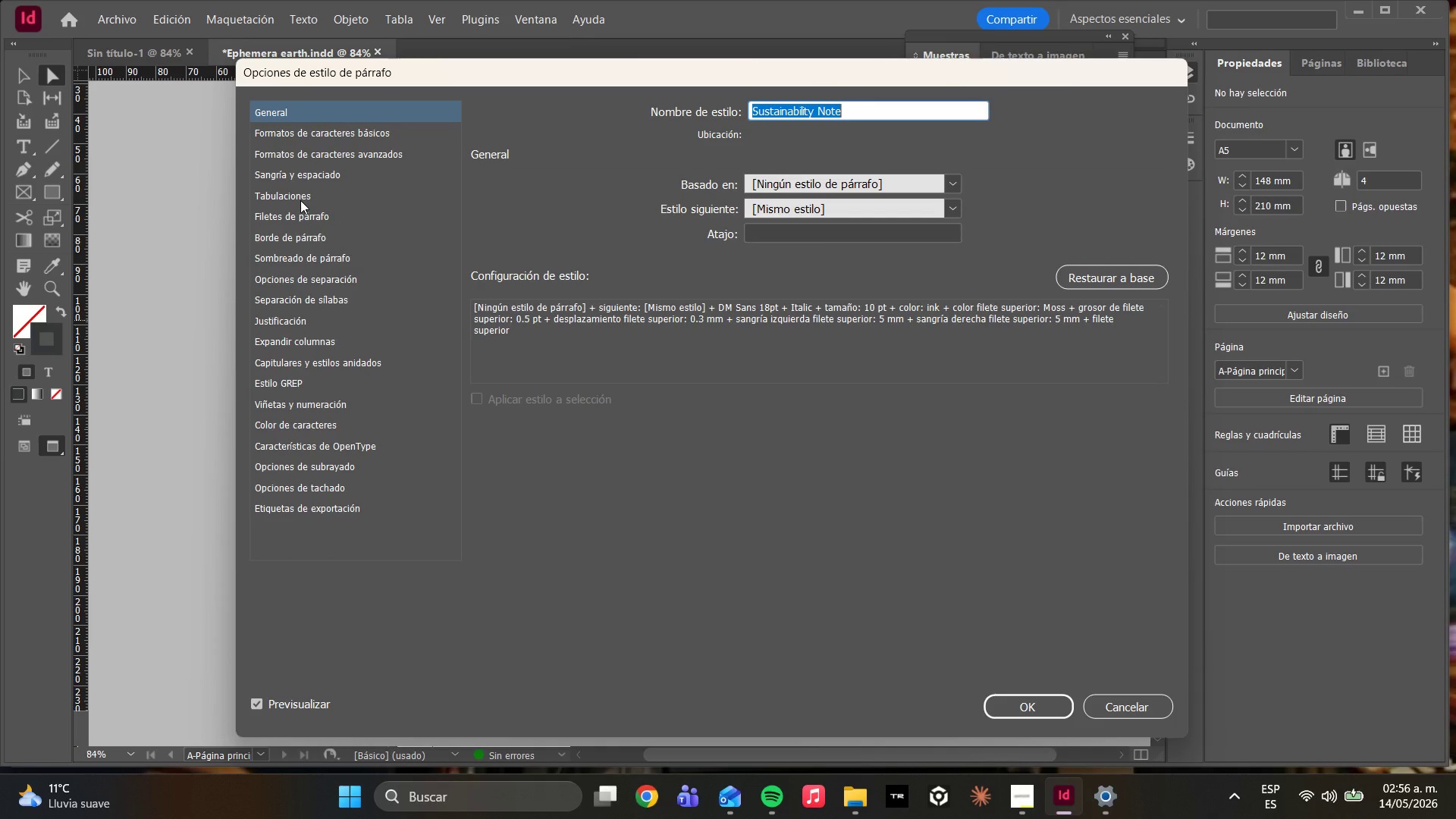 
left_click([295, 214])
 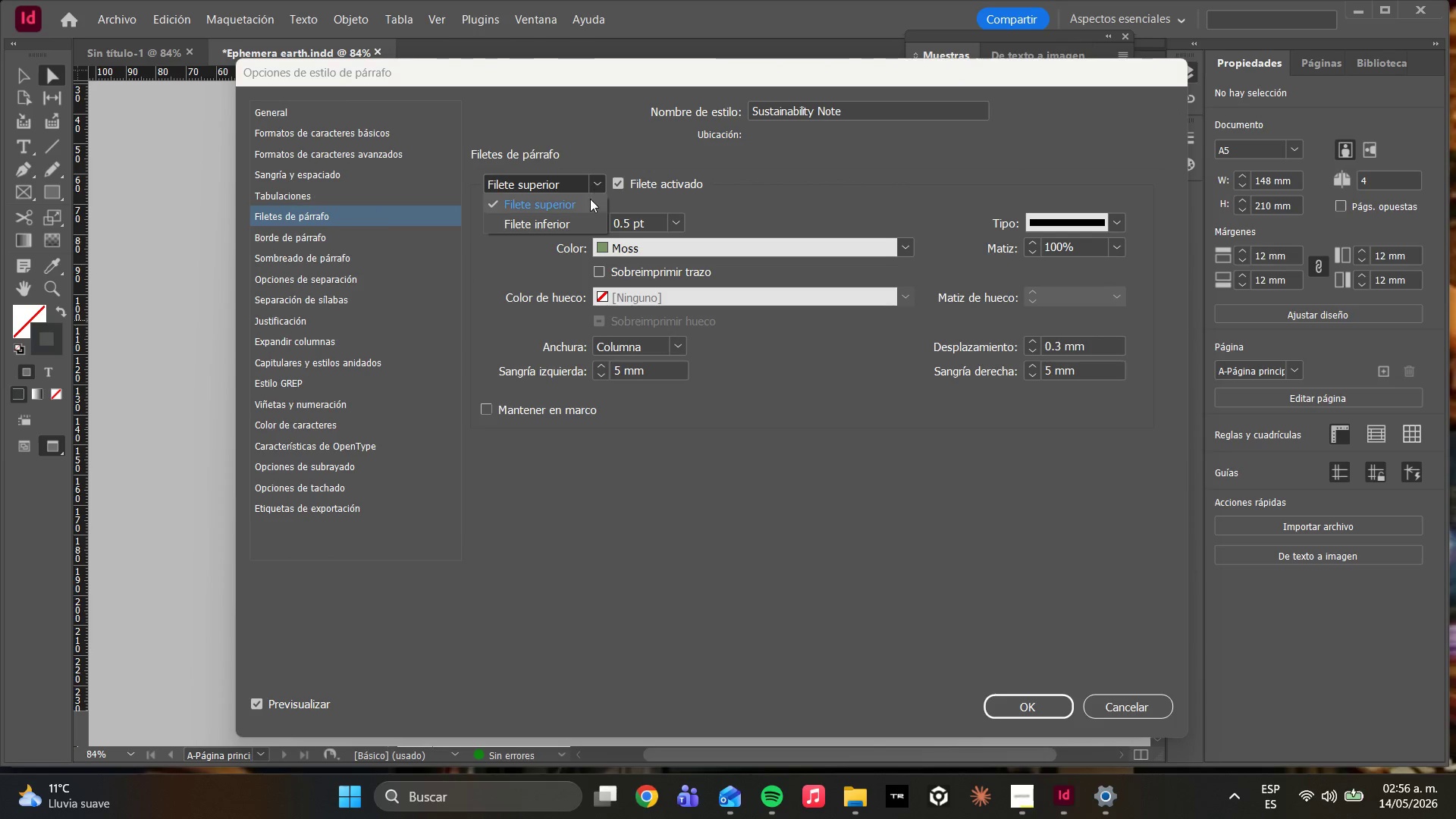 
left_click([573, 224])
 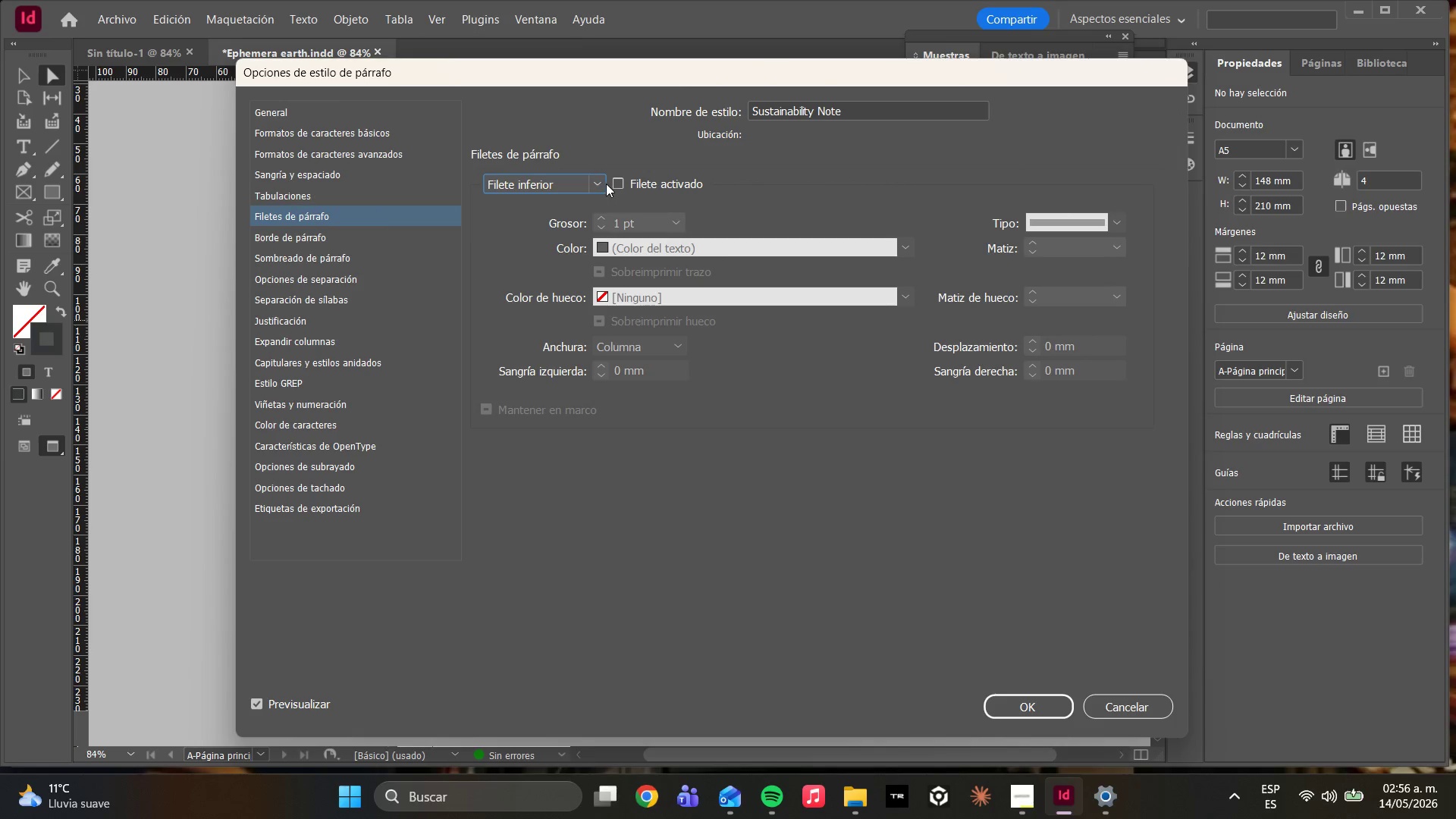 
left_click([617, 180])
 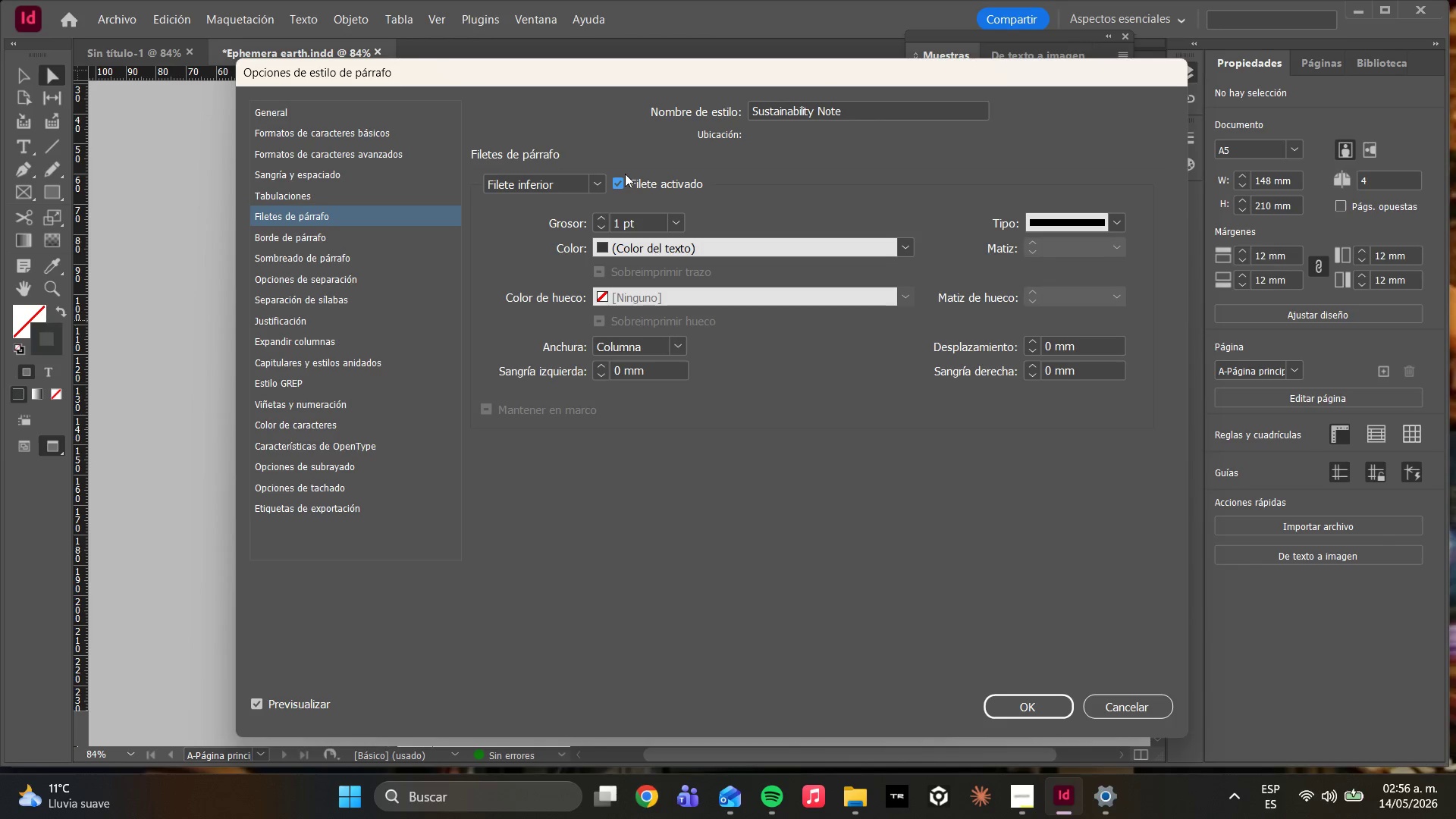 
wait(10.81)
 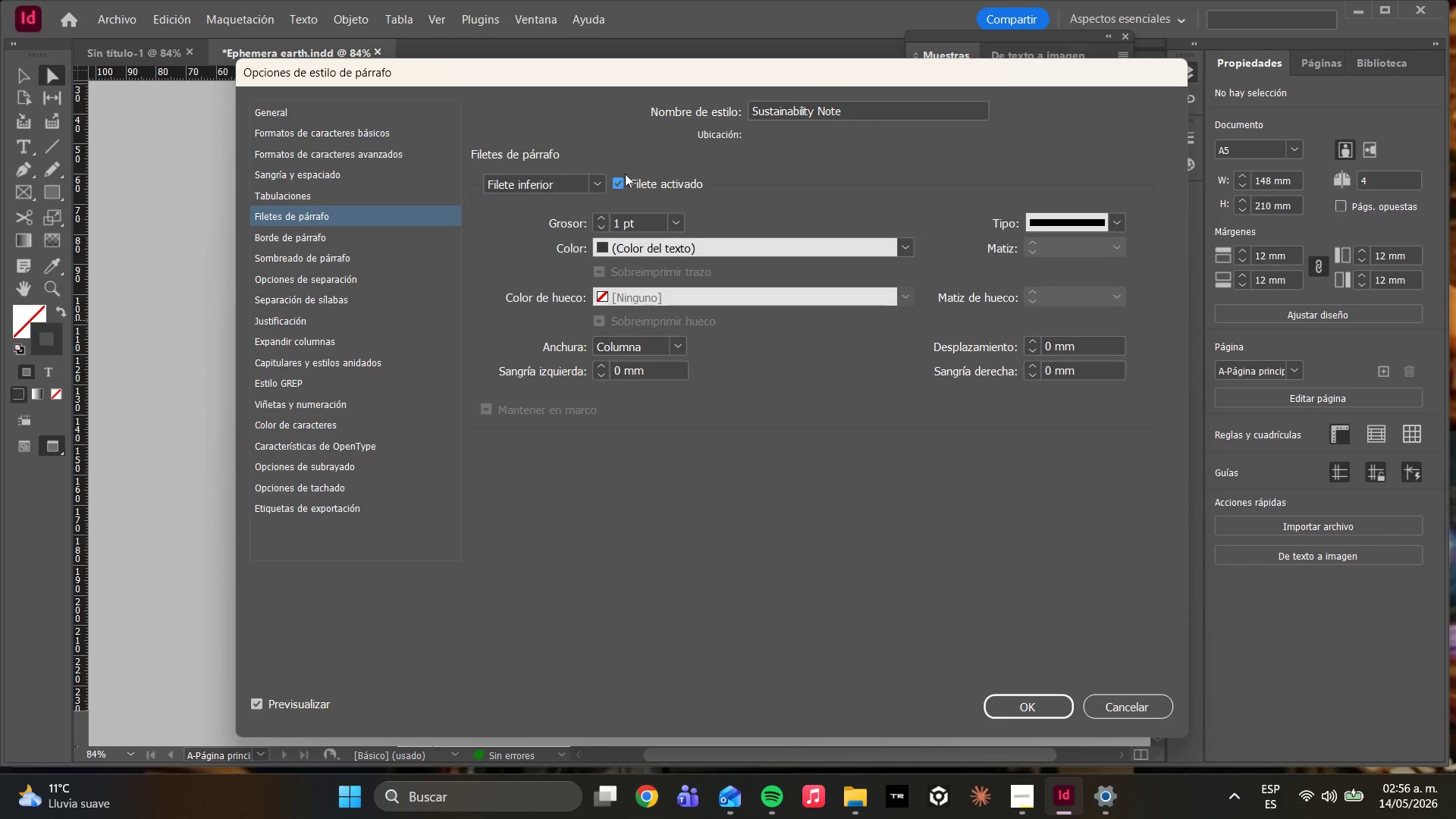 
left_click([674, 220])
 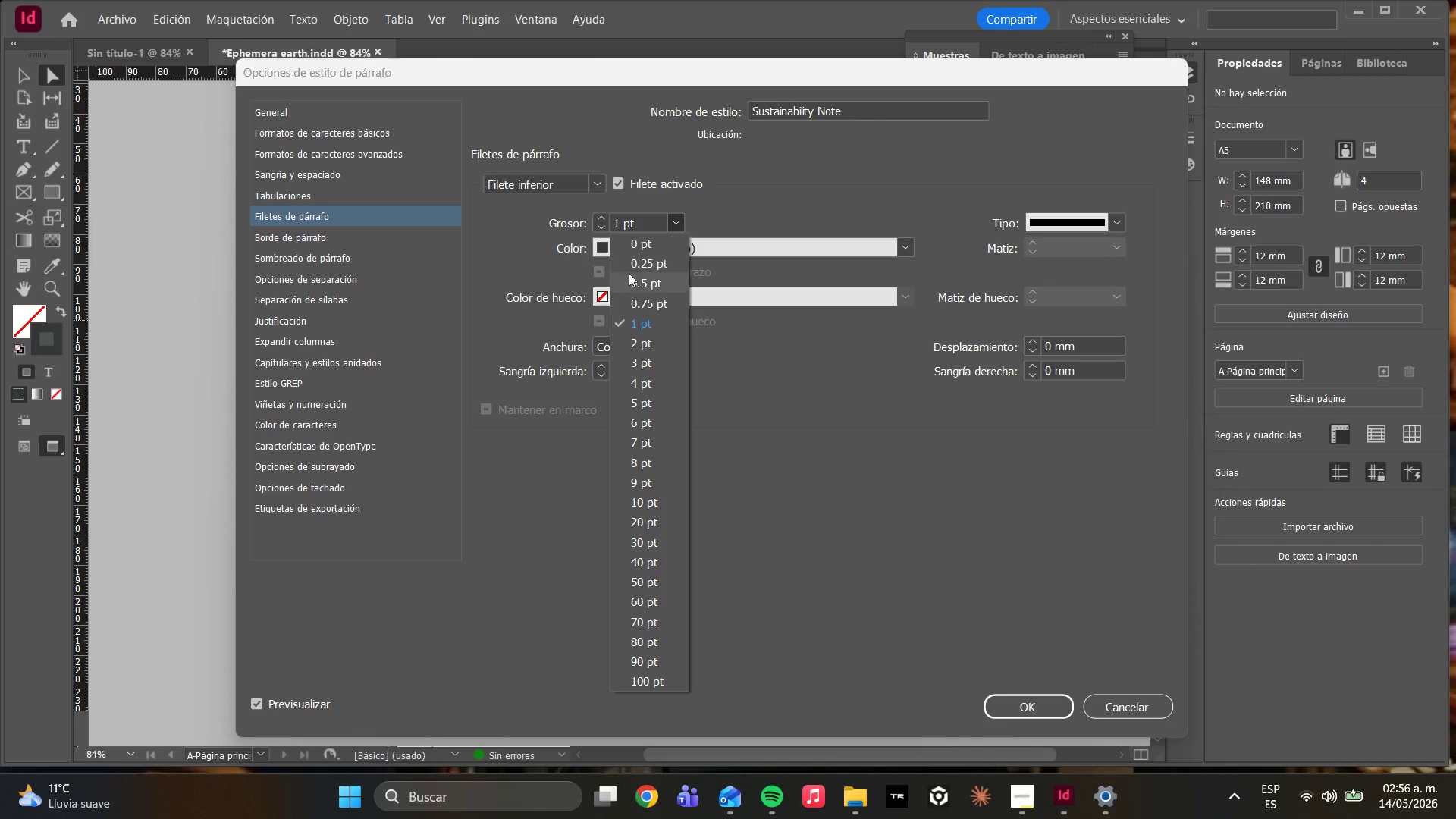 
left_click([629, 275])
 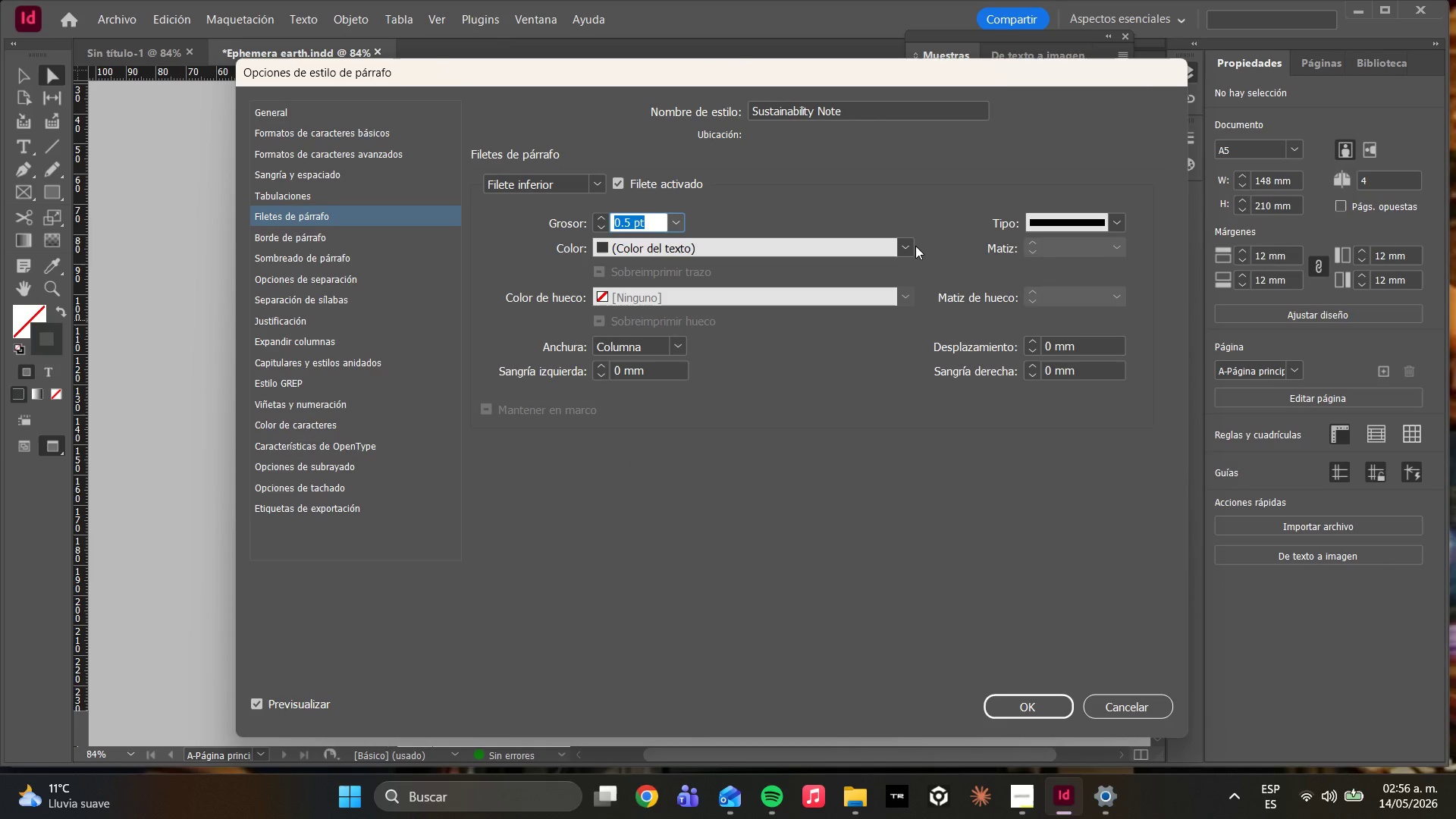 
double_click([905, 245])
 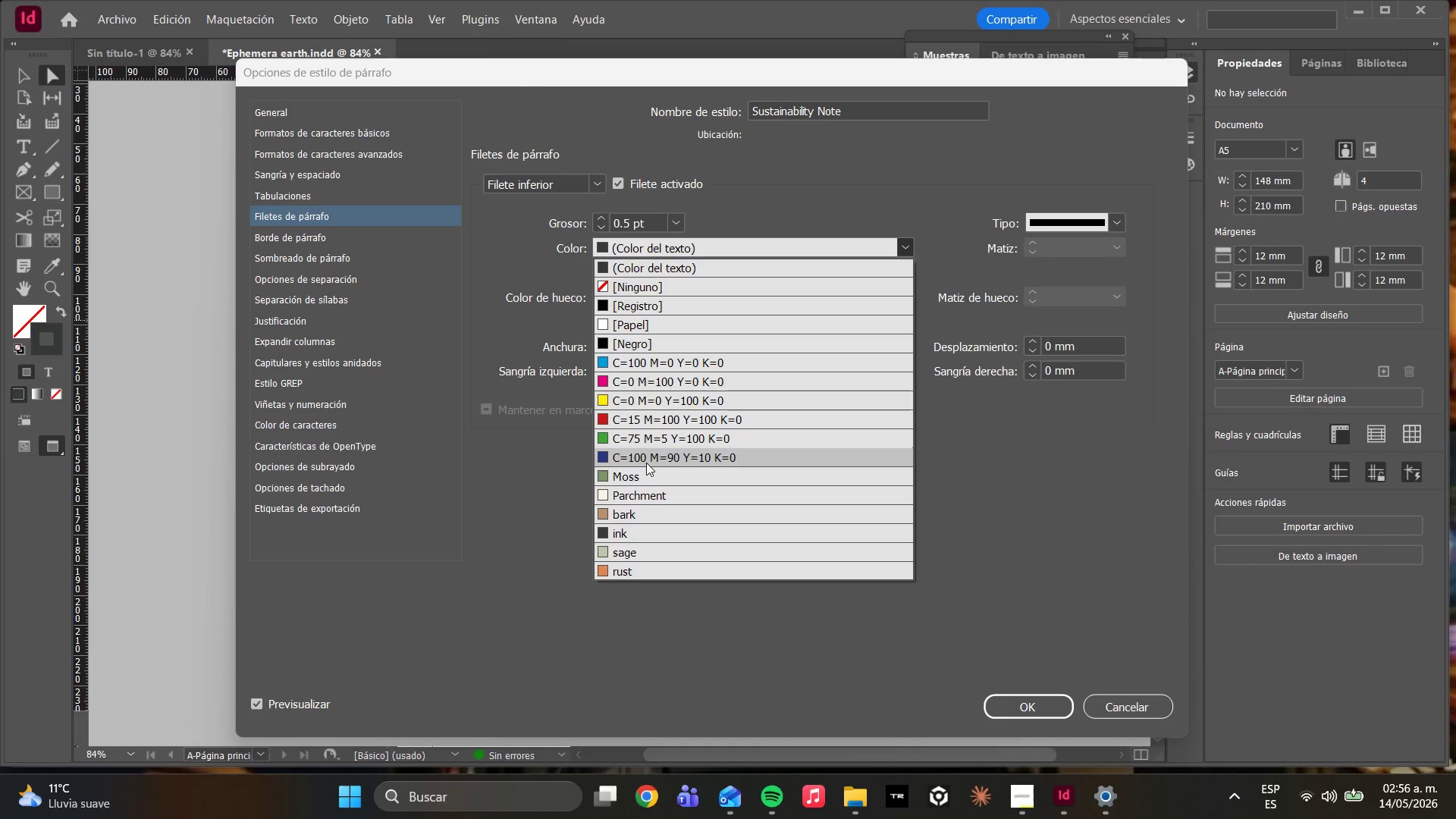 
left_click([642, 479])
 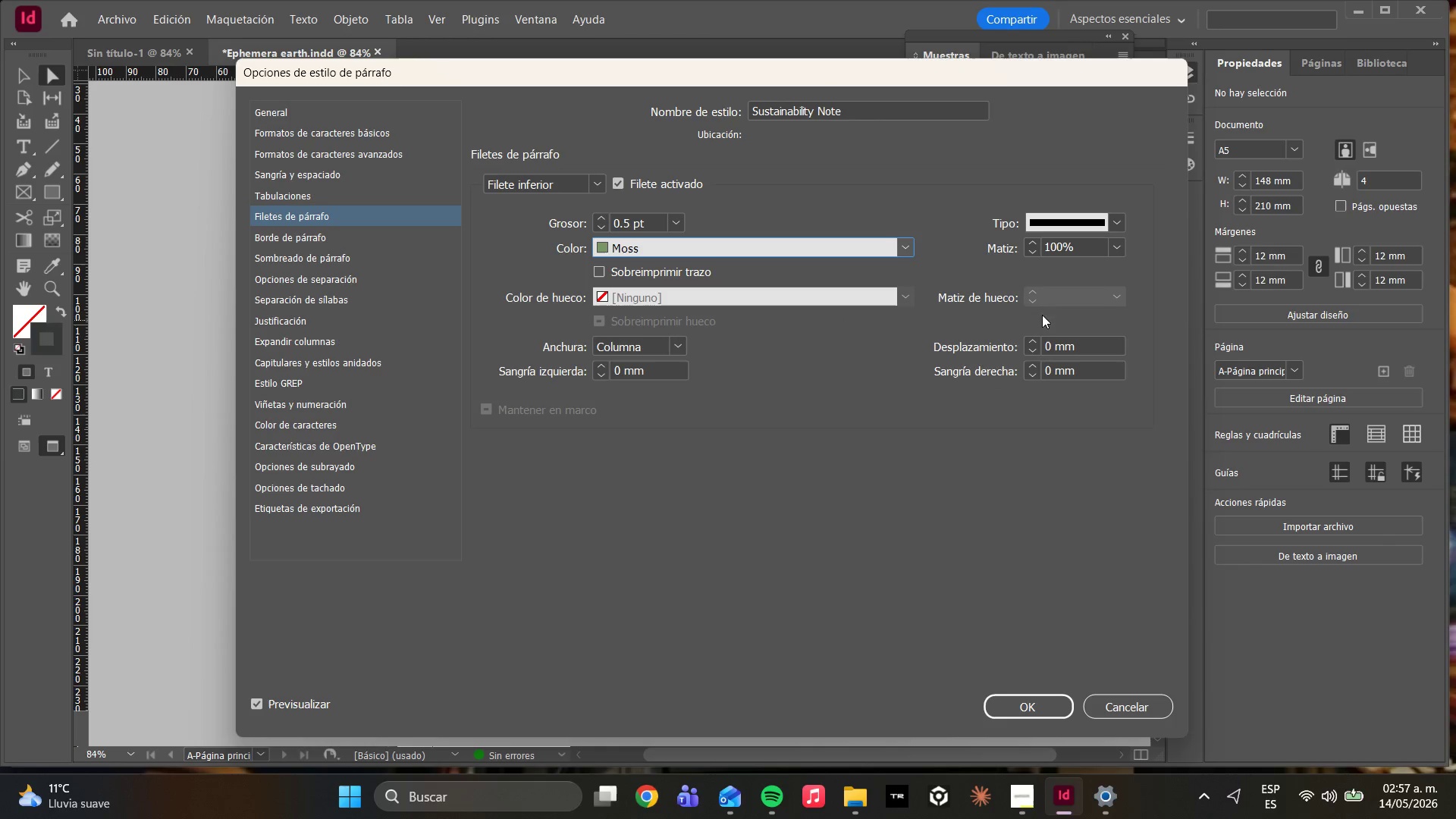 
wait(7.33)
 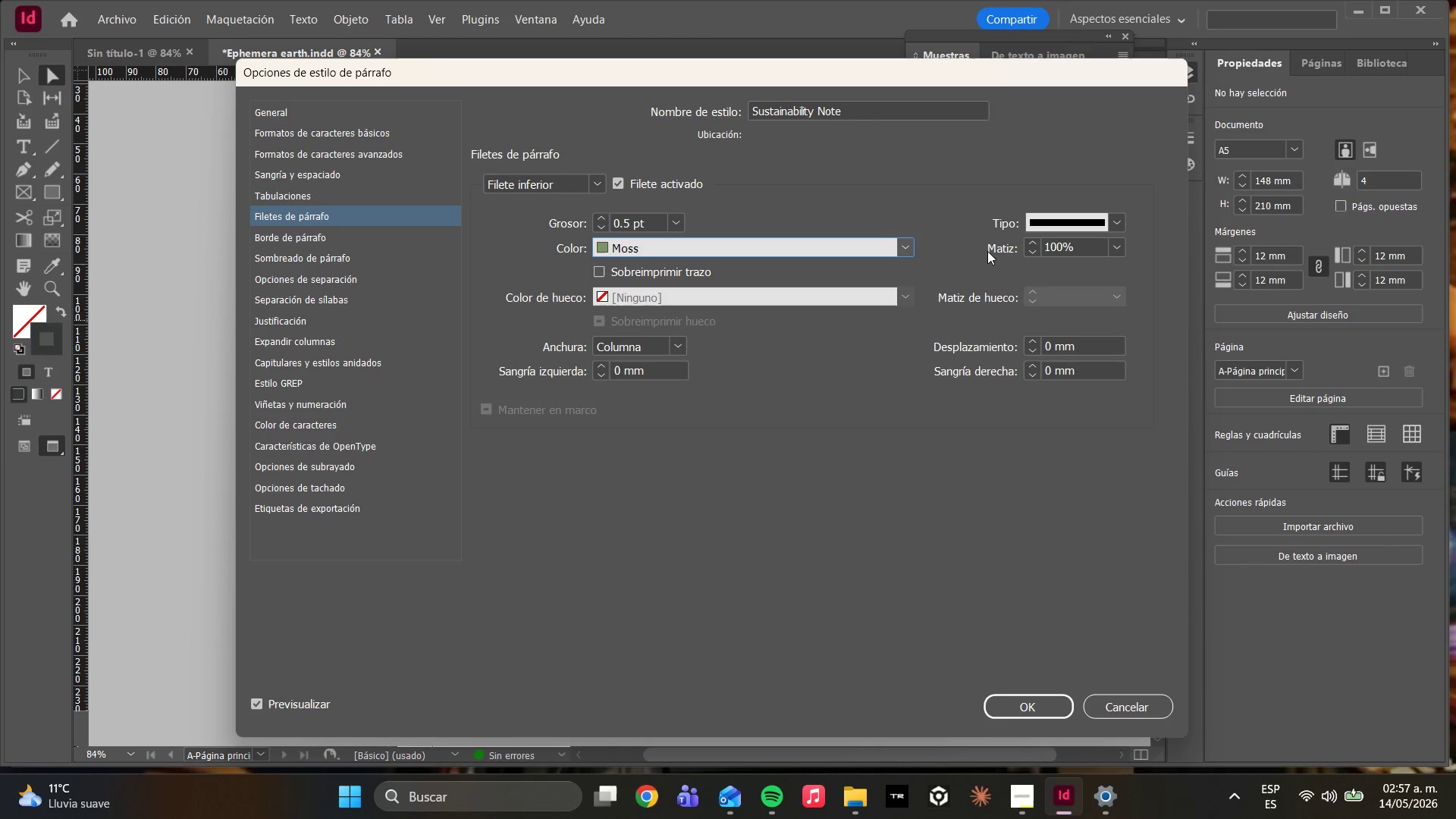 
left_click([1054, 350])
 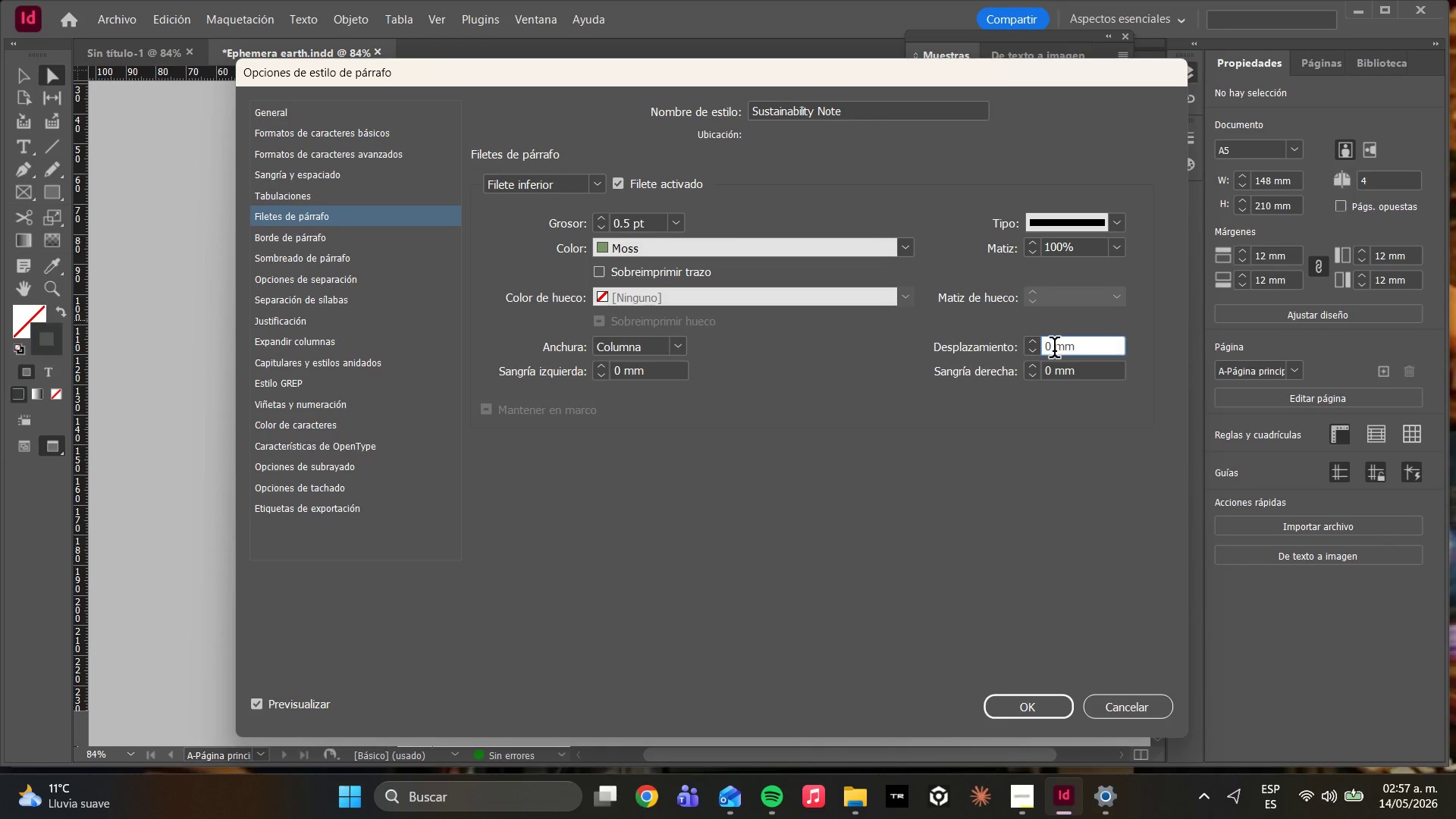 
left_click([1054, 350])
 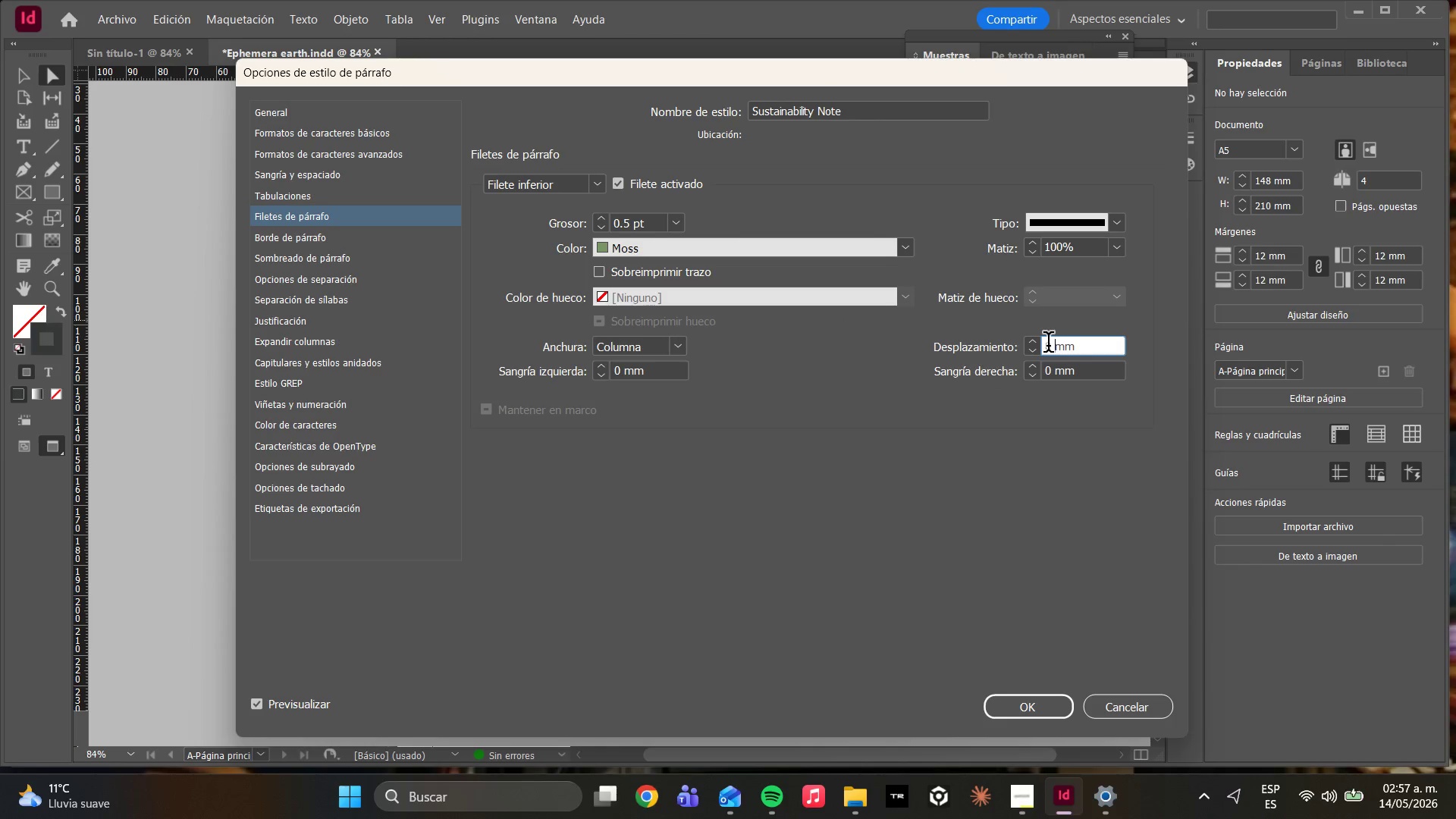 
left_click([1048, 345])
 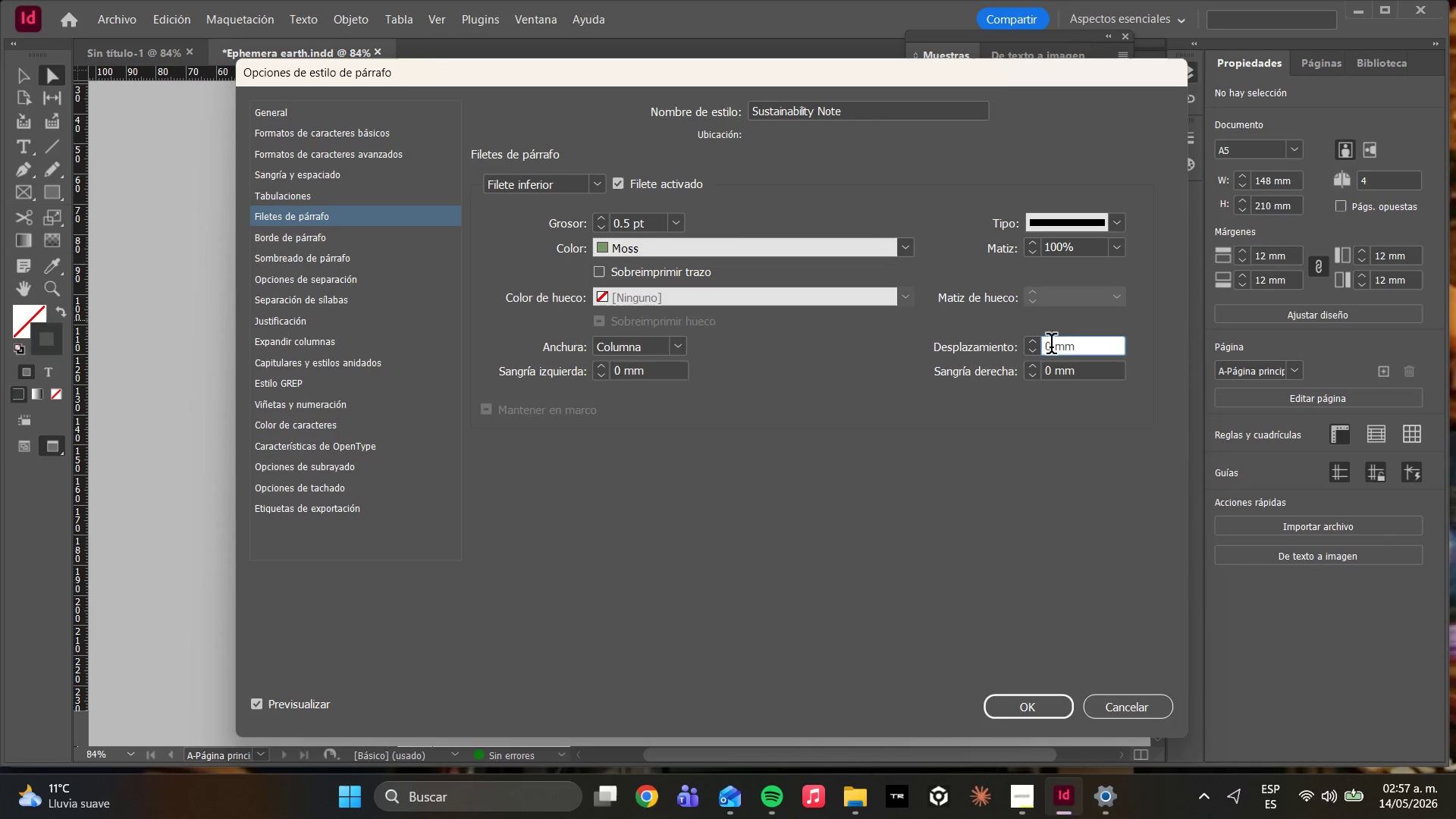 
key(Period)
 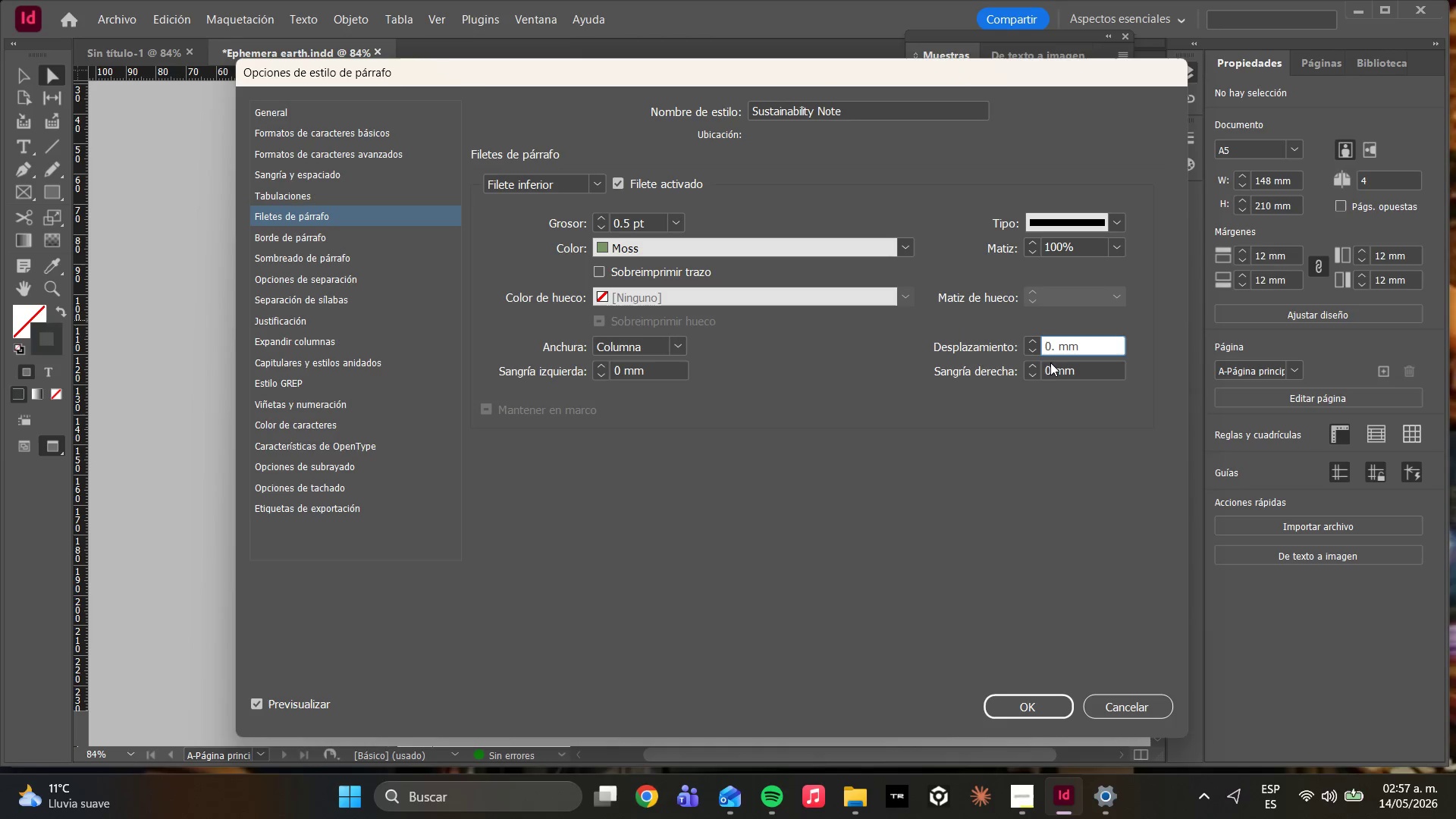 
key(2)
 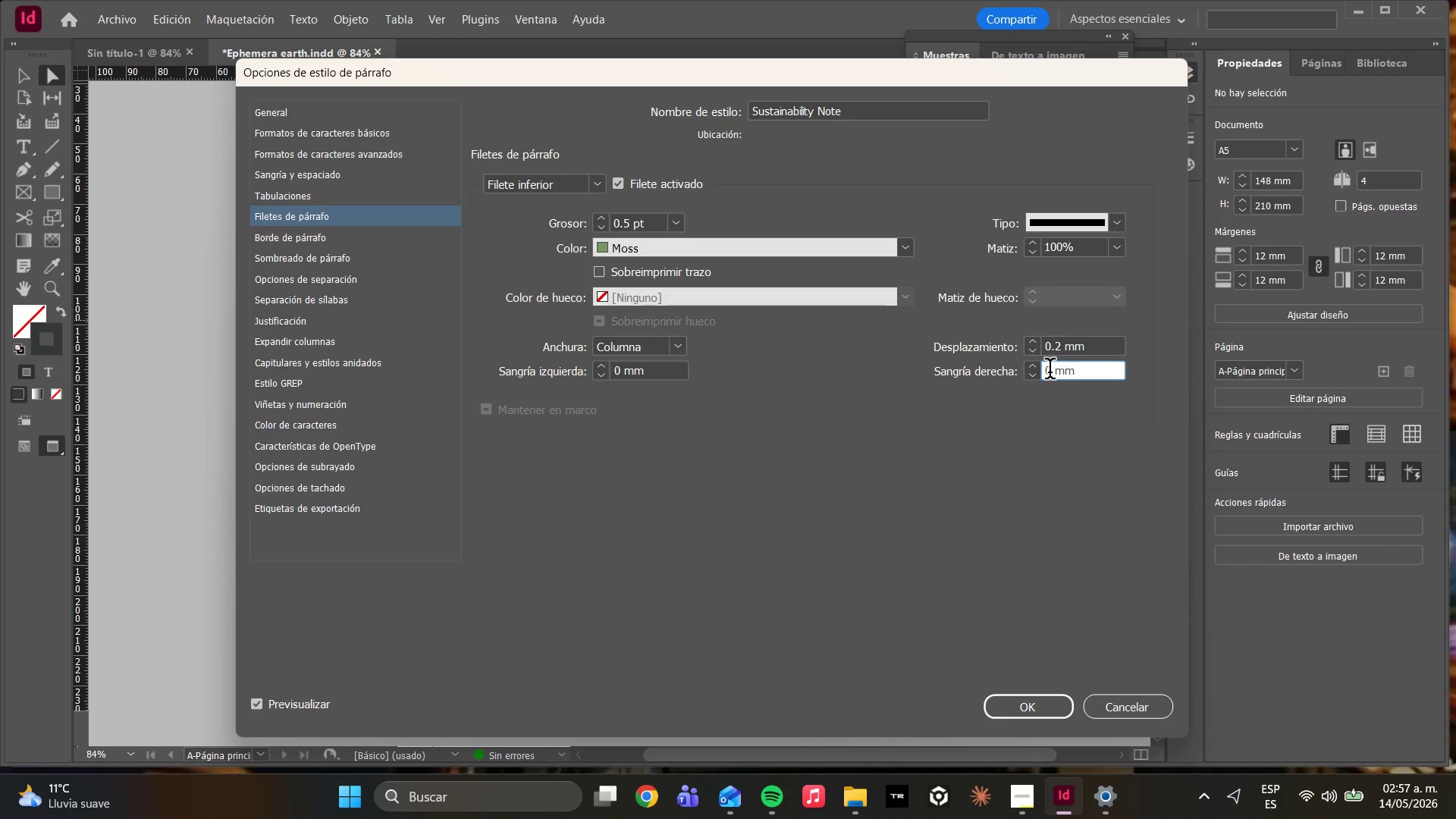 
key(Backspace)
 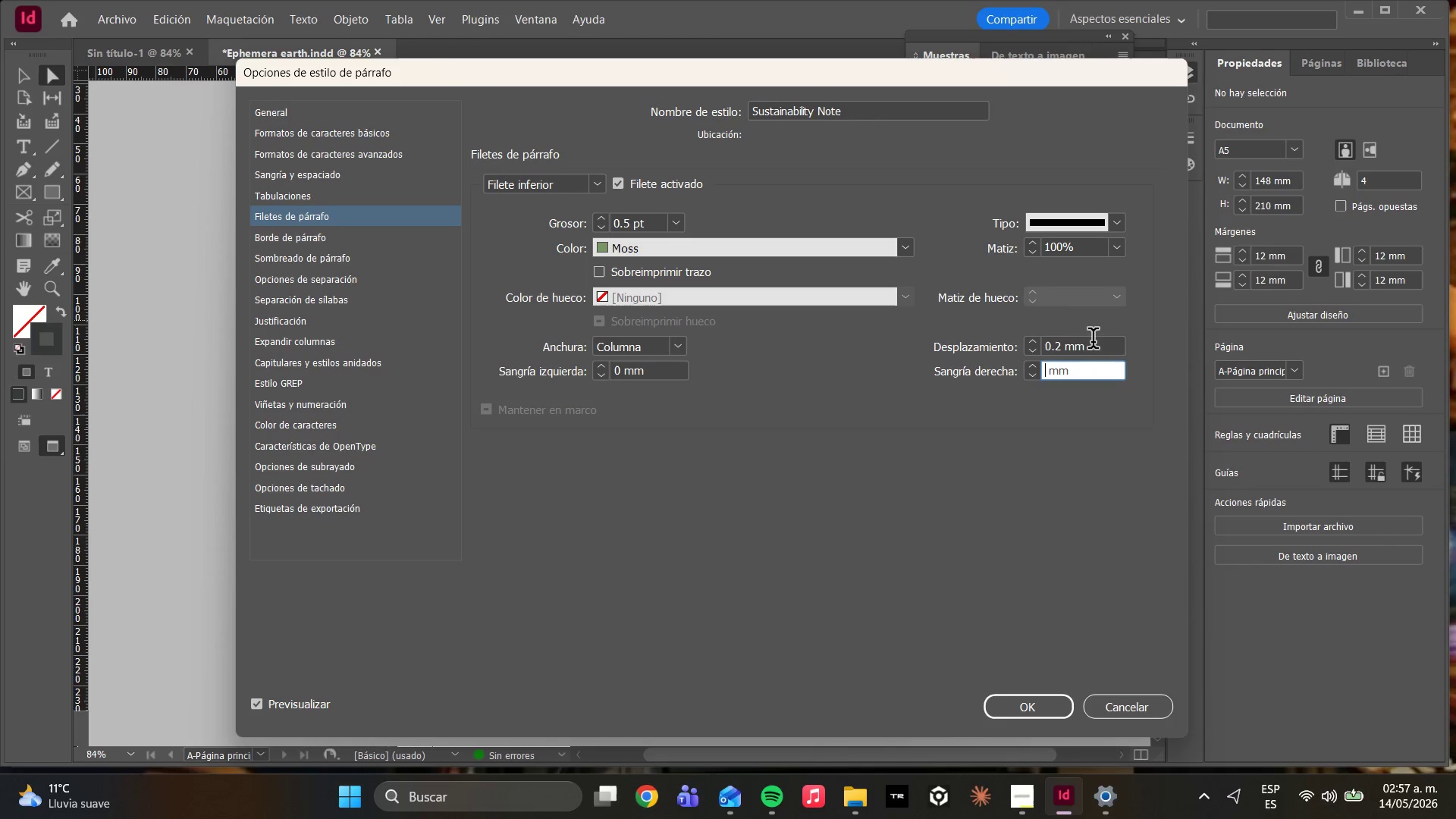 
key(5)
 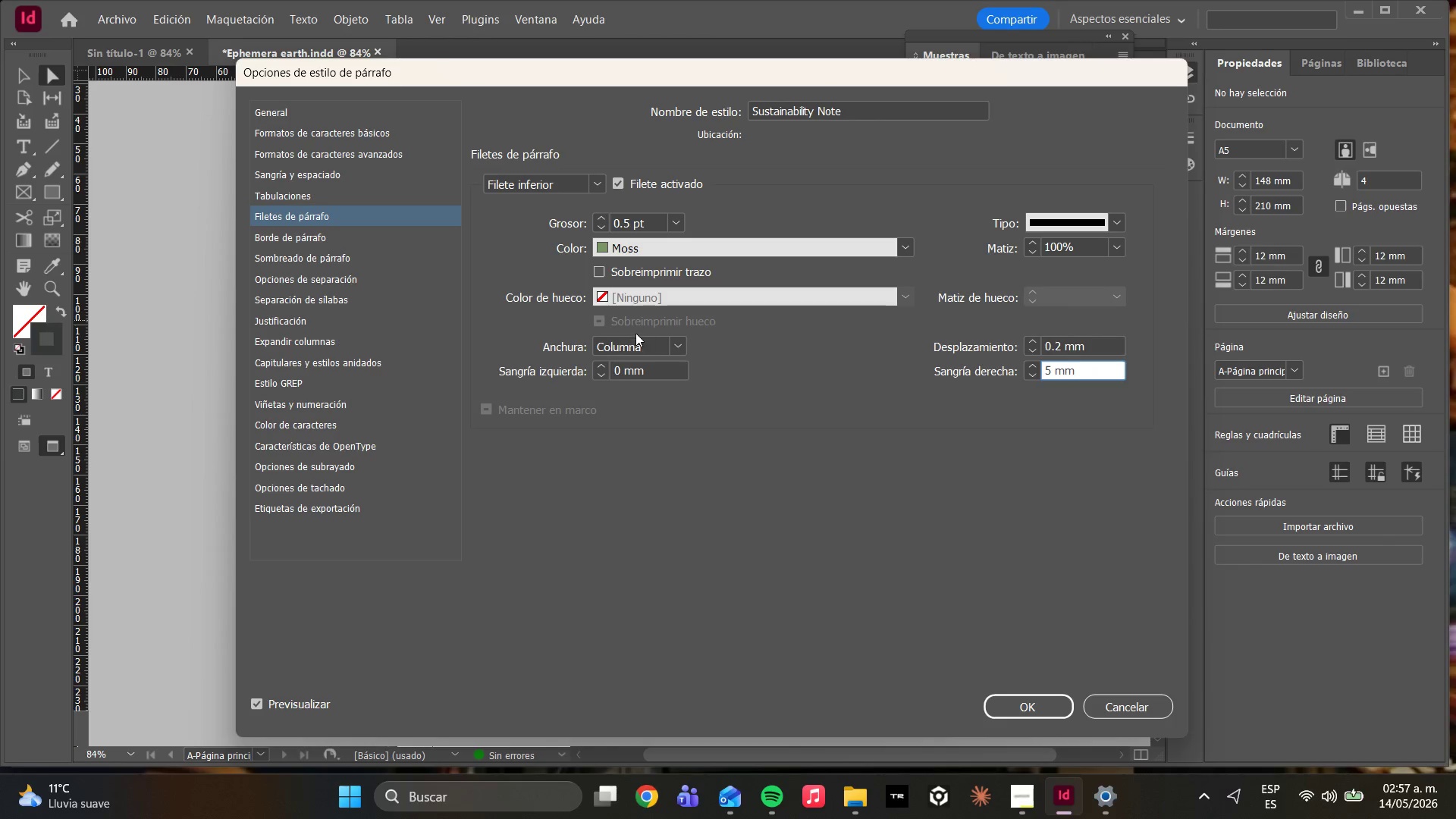 
left_click_drag(start_coordinate=[624, 364], to_coordinate=[600, 367])
 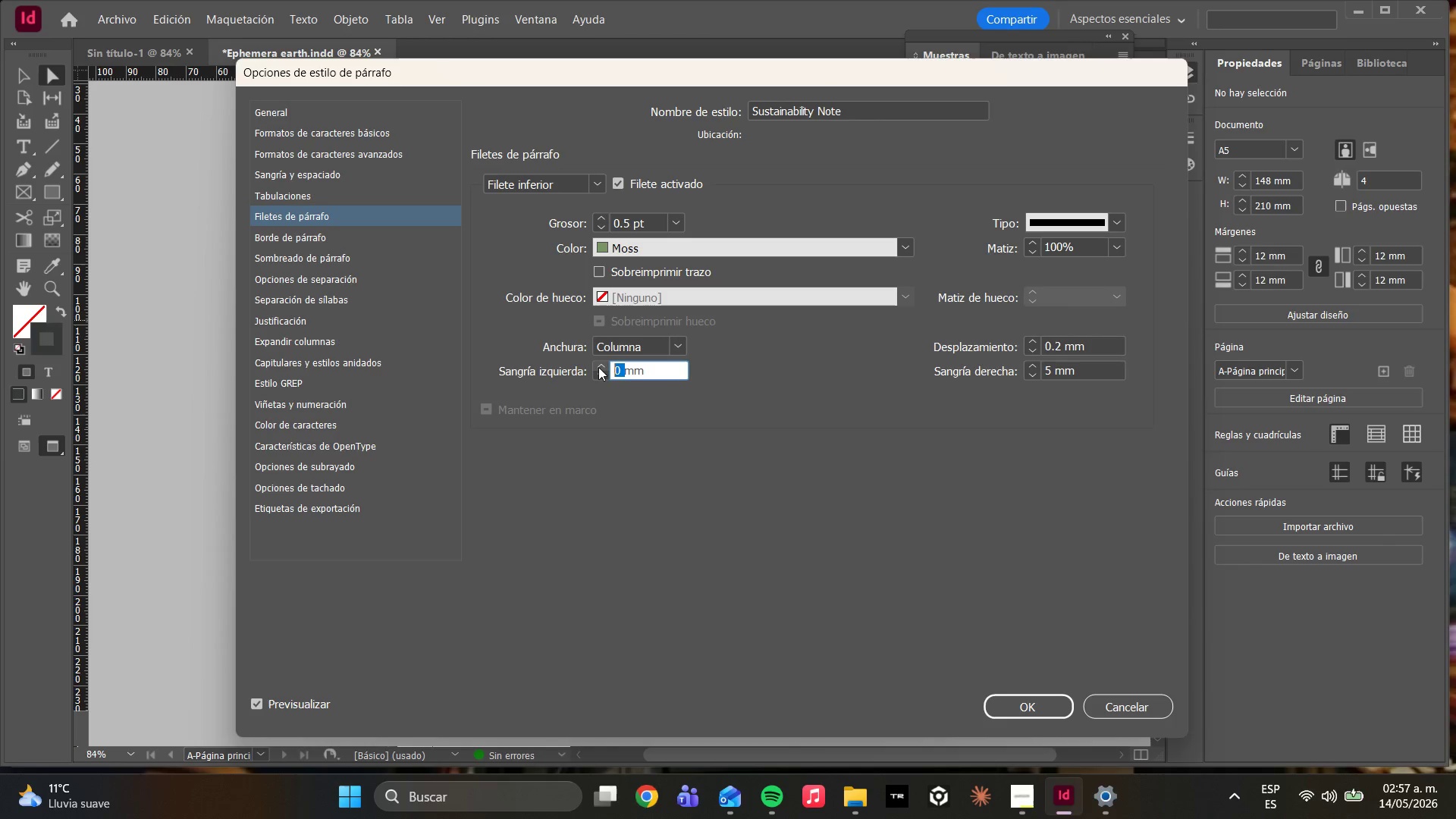 
key(5)
 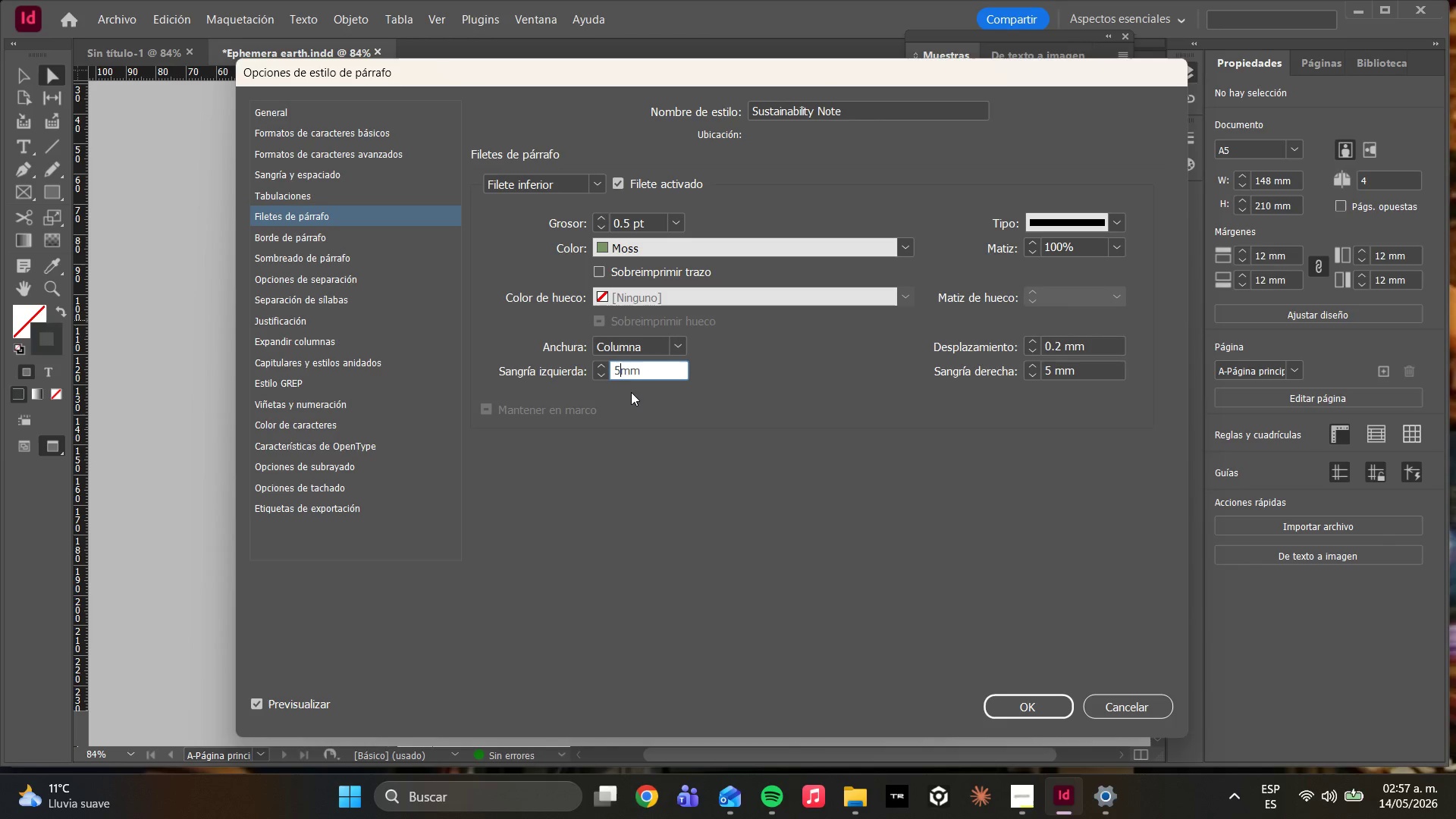 
key(Space)
 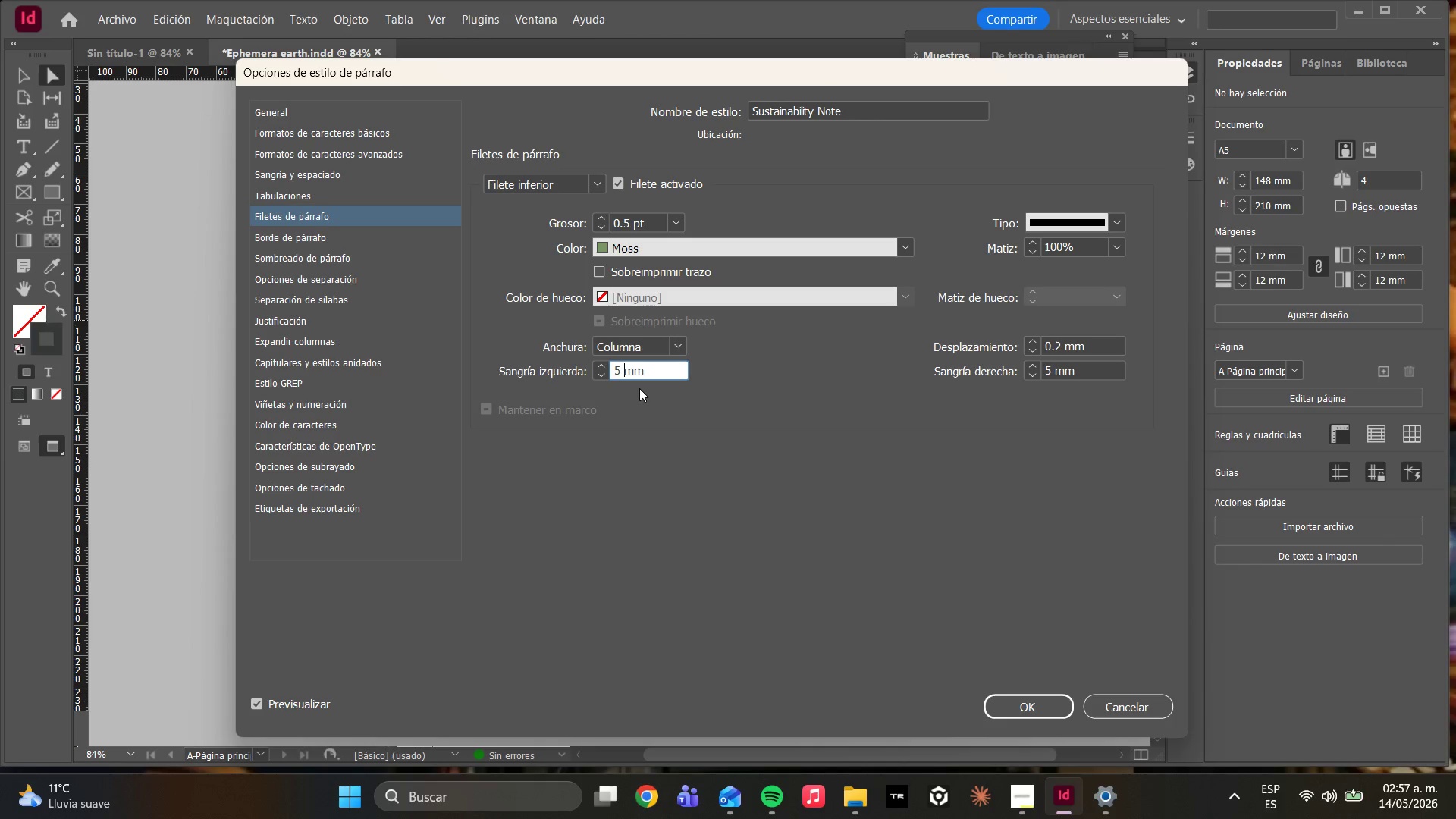 
wait(6.12)
 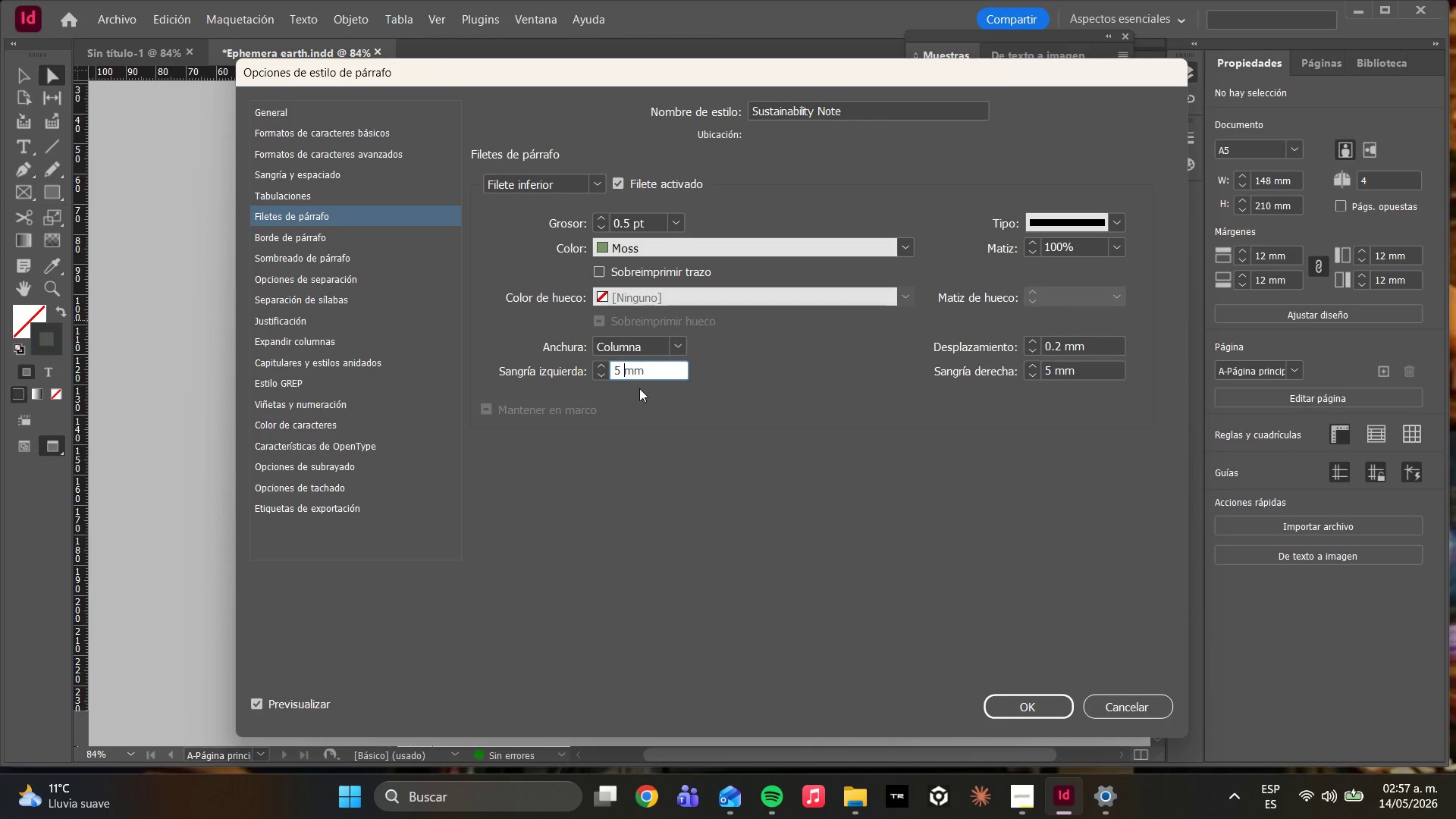 
left_click([1006, 707])
 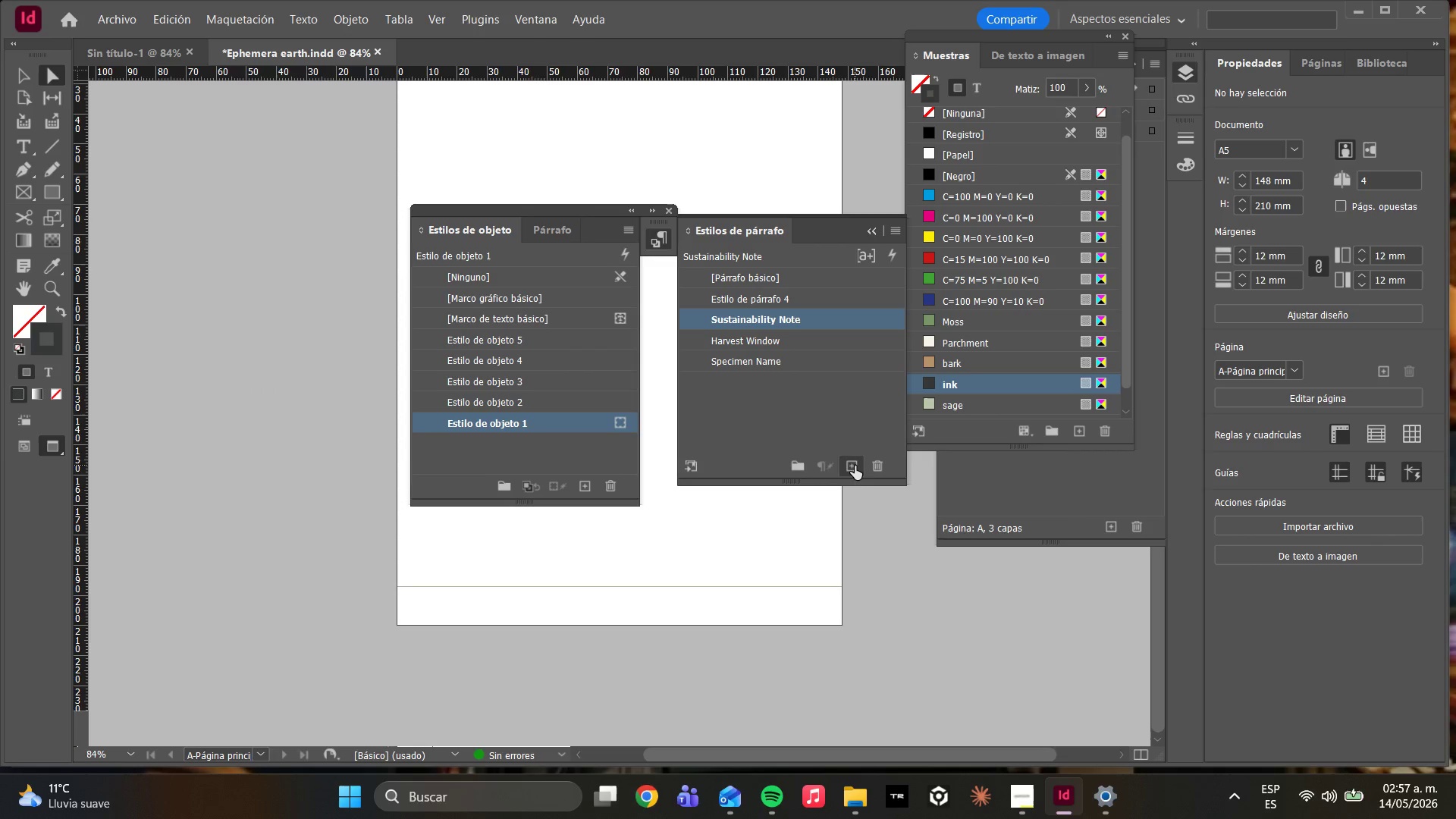 
left_click([860, 466])
 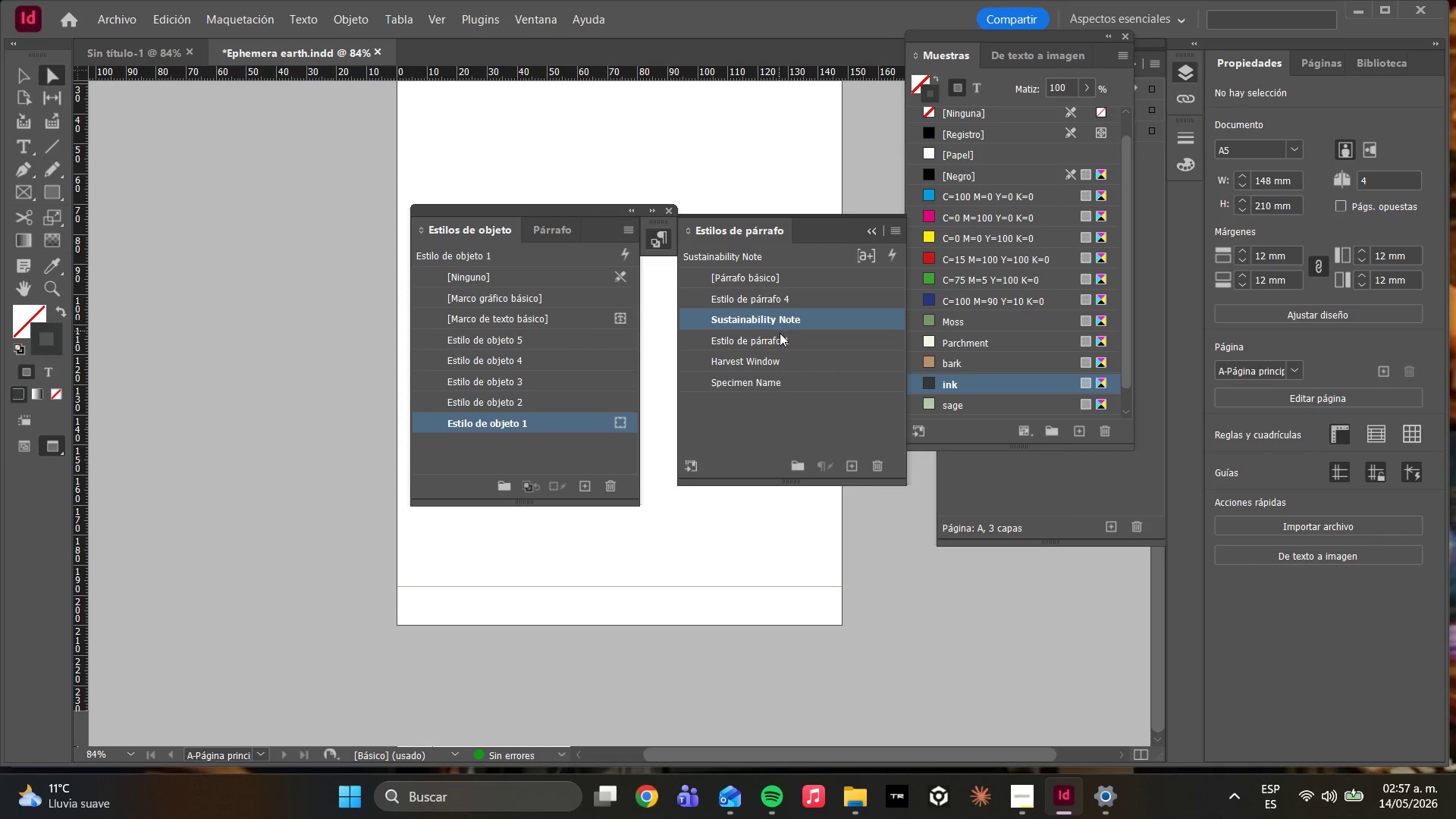 
double_click([780, 341])
 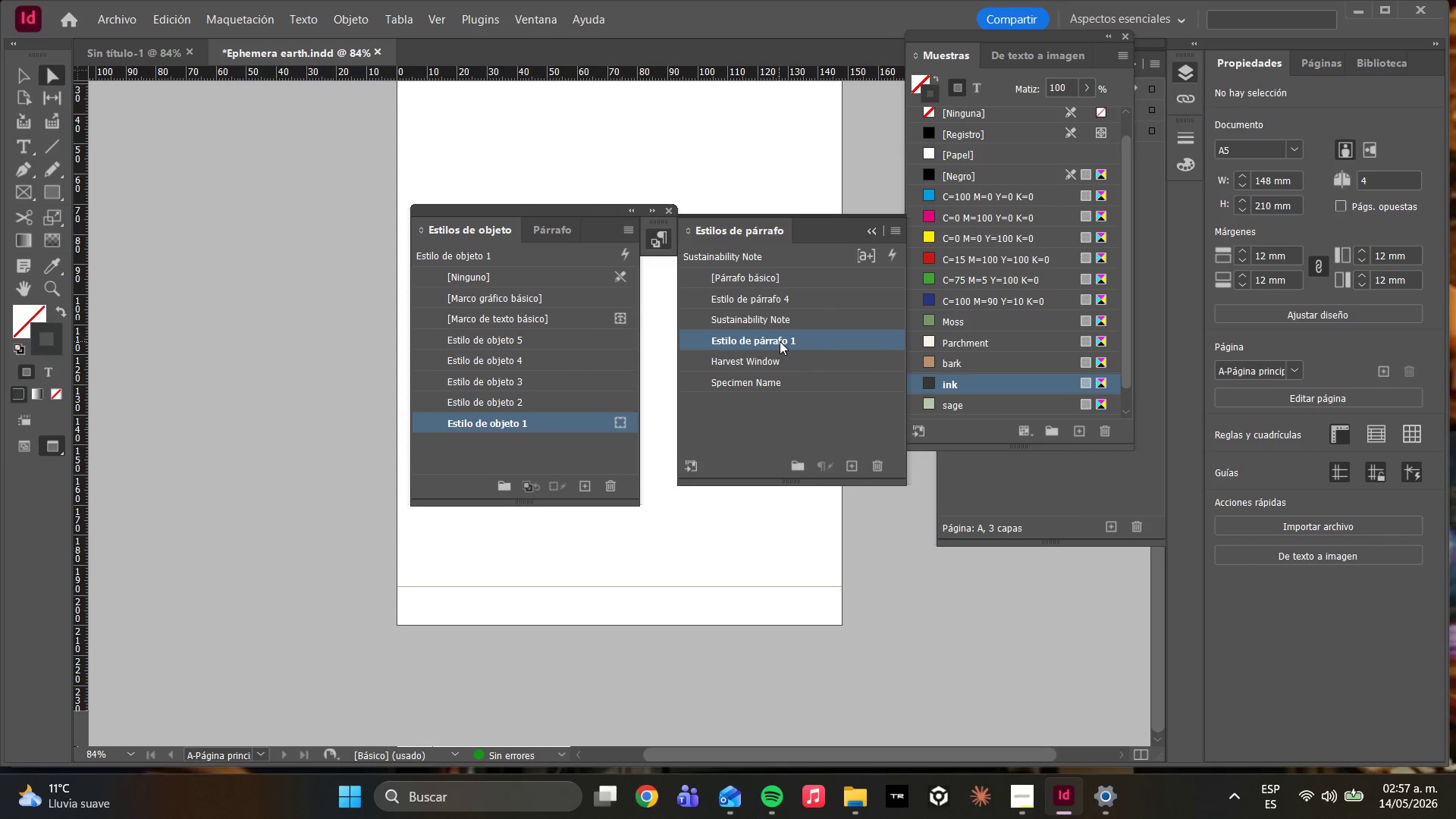 
triple_click([780, 341])
 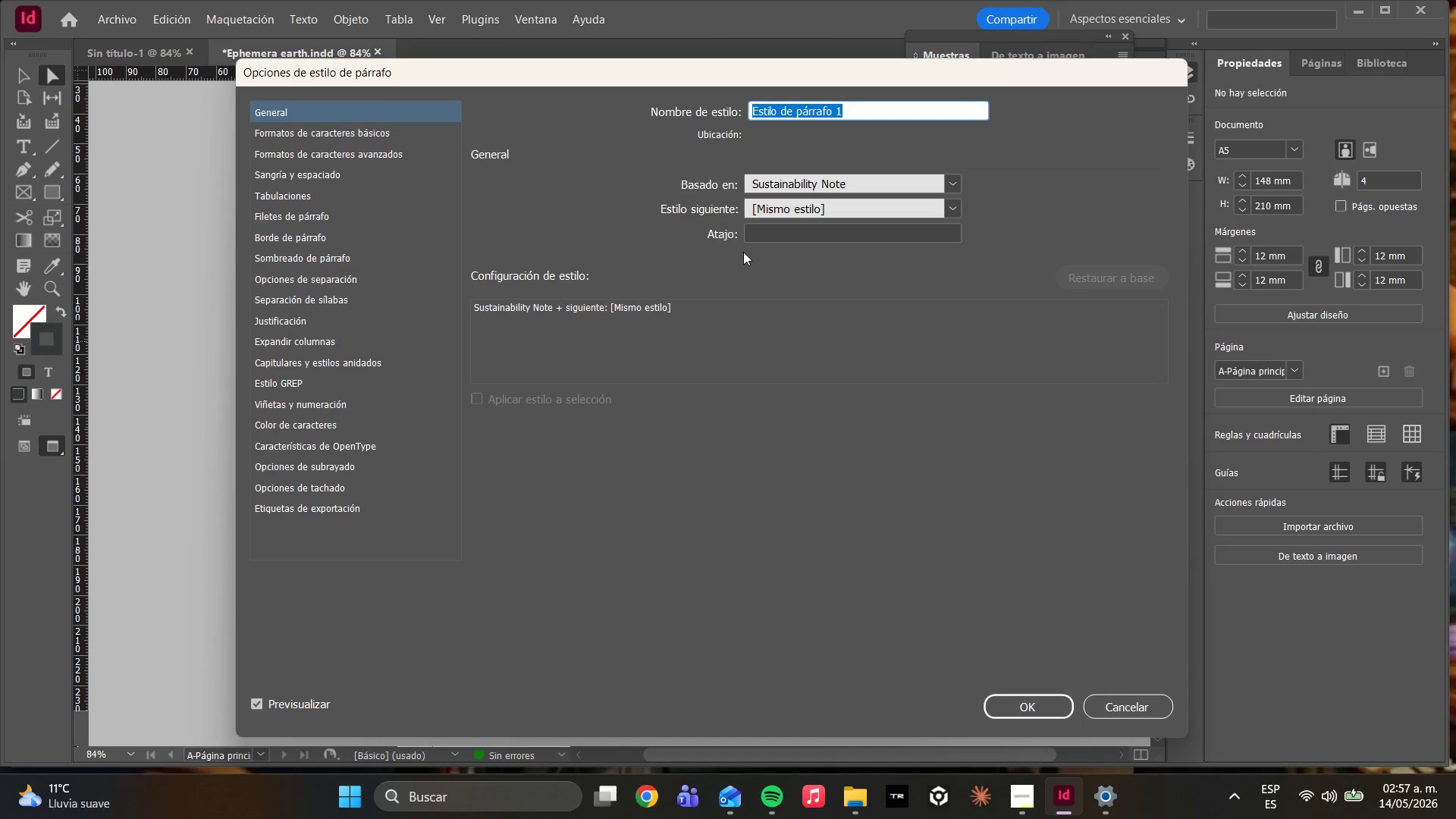 
type(M)
key(Backspace)
type(Body Tr)
key(Backspace)
type(ext)
 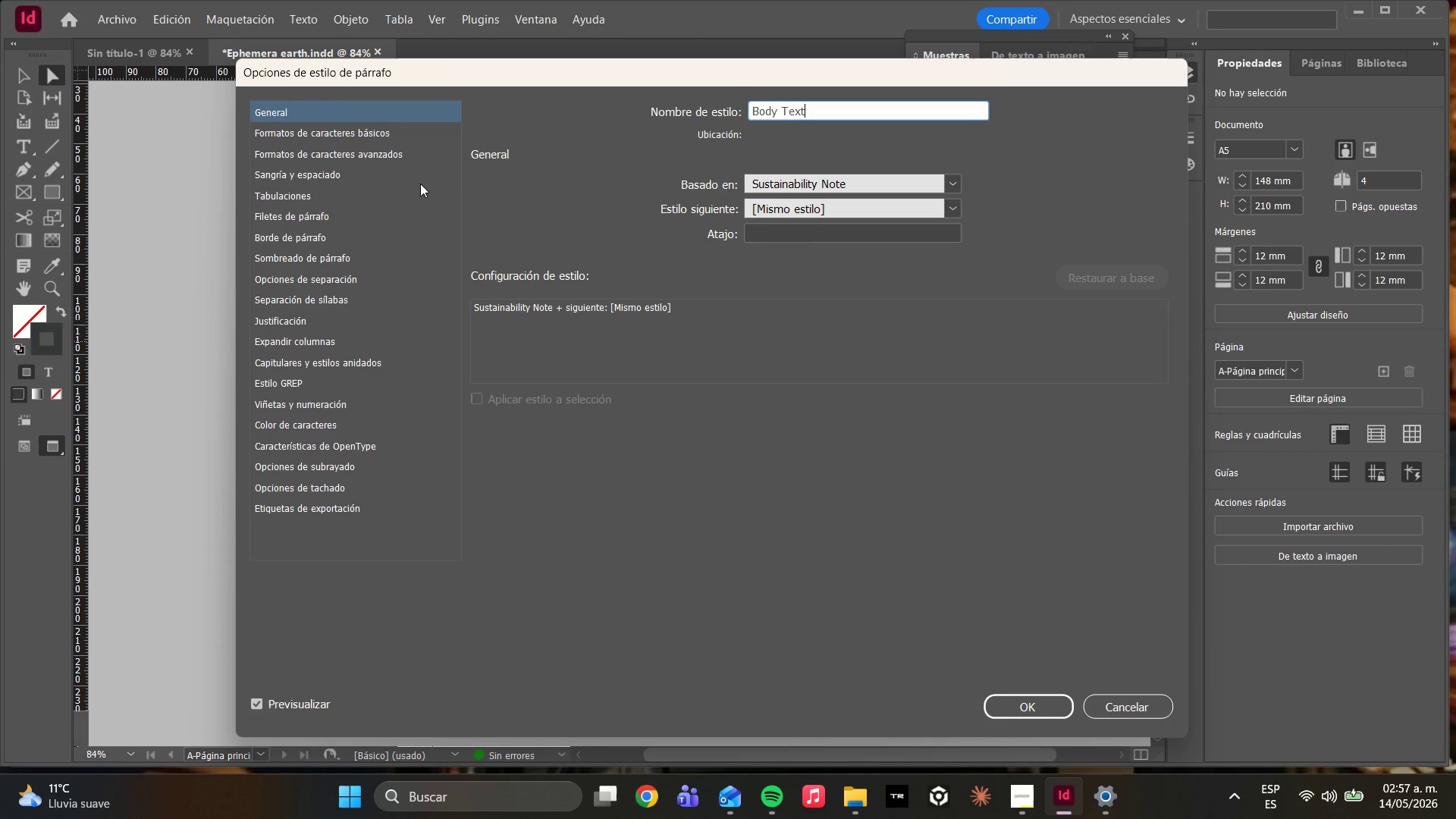 
left_click([396, 142])
 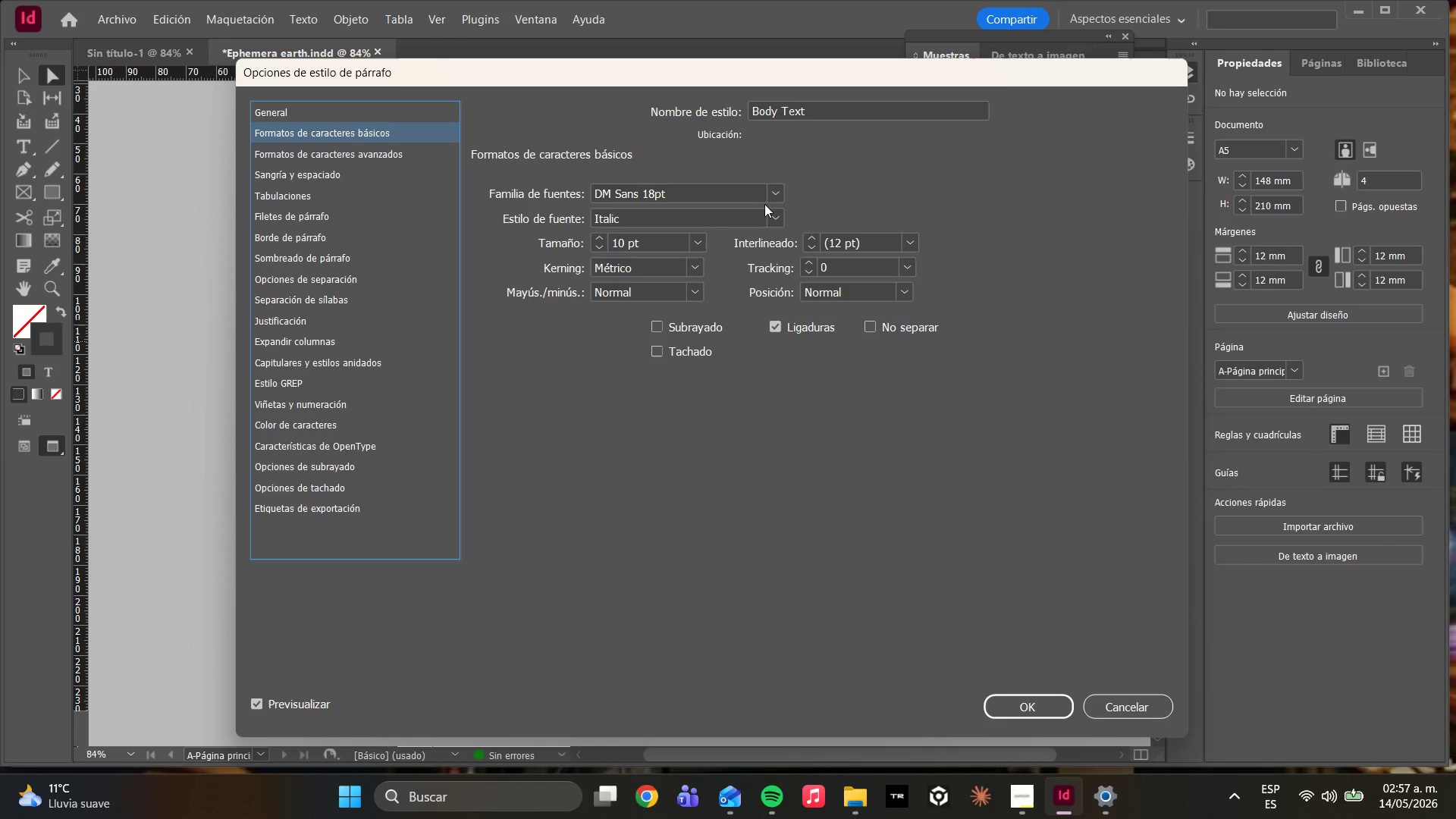 
left_click([770, 219])
 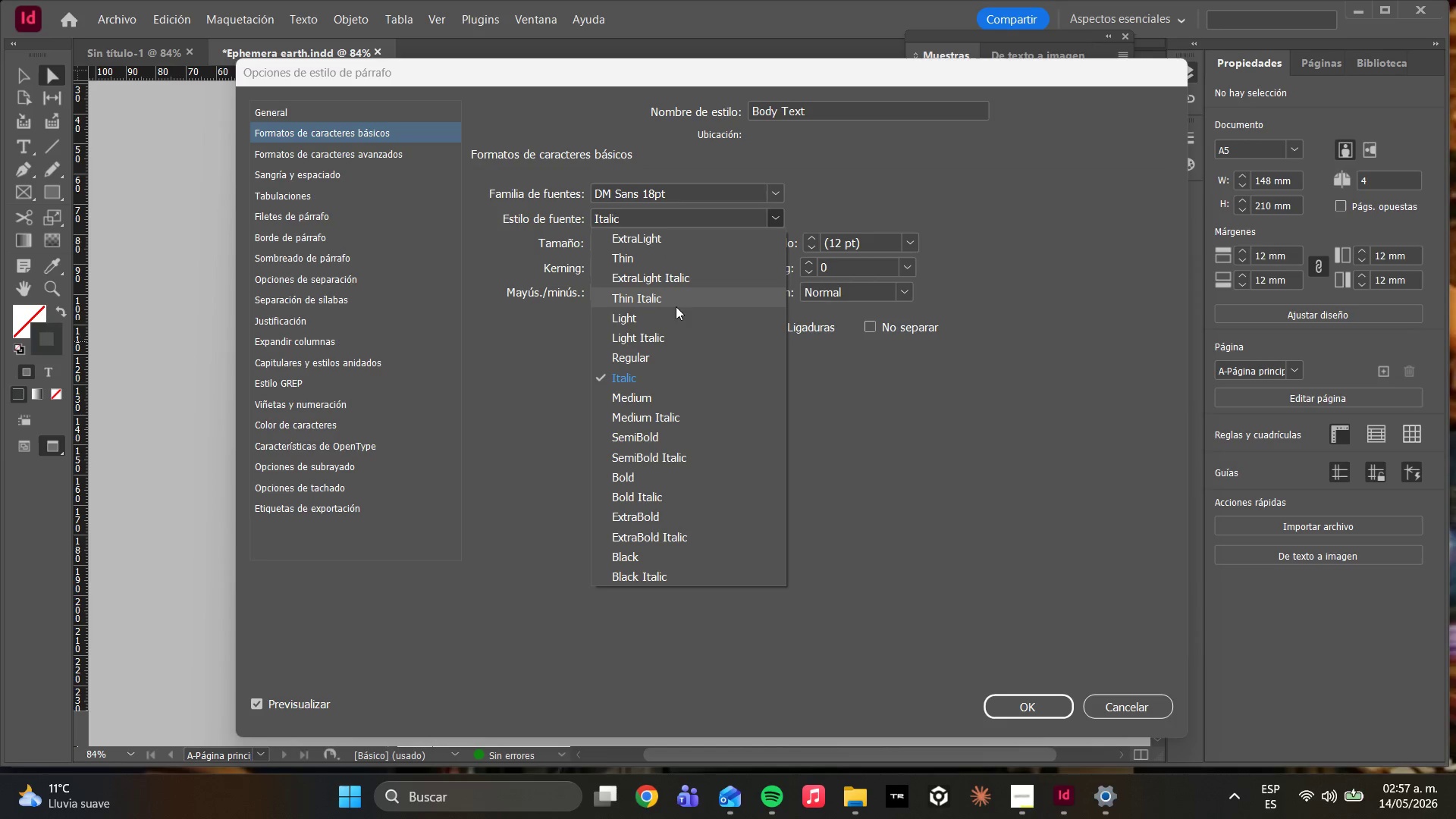 
left_click([610, 362])
 